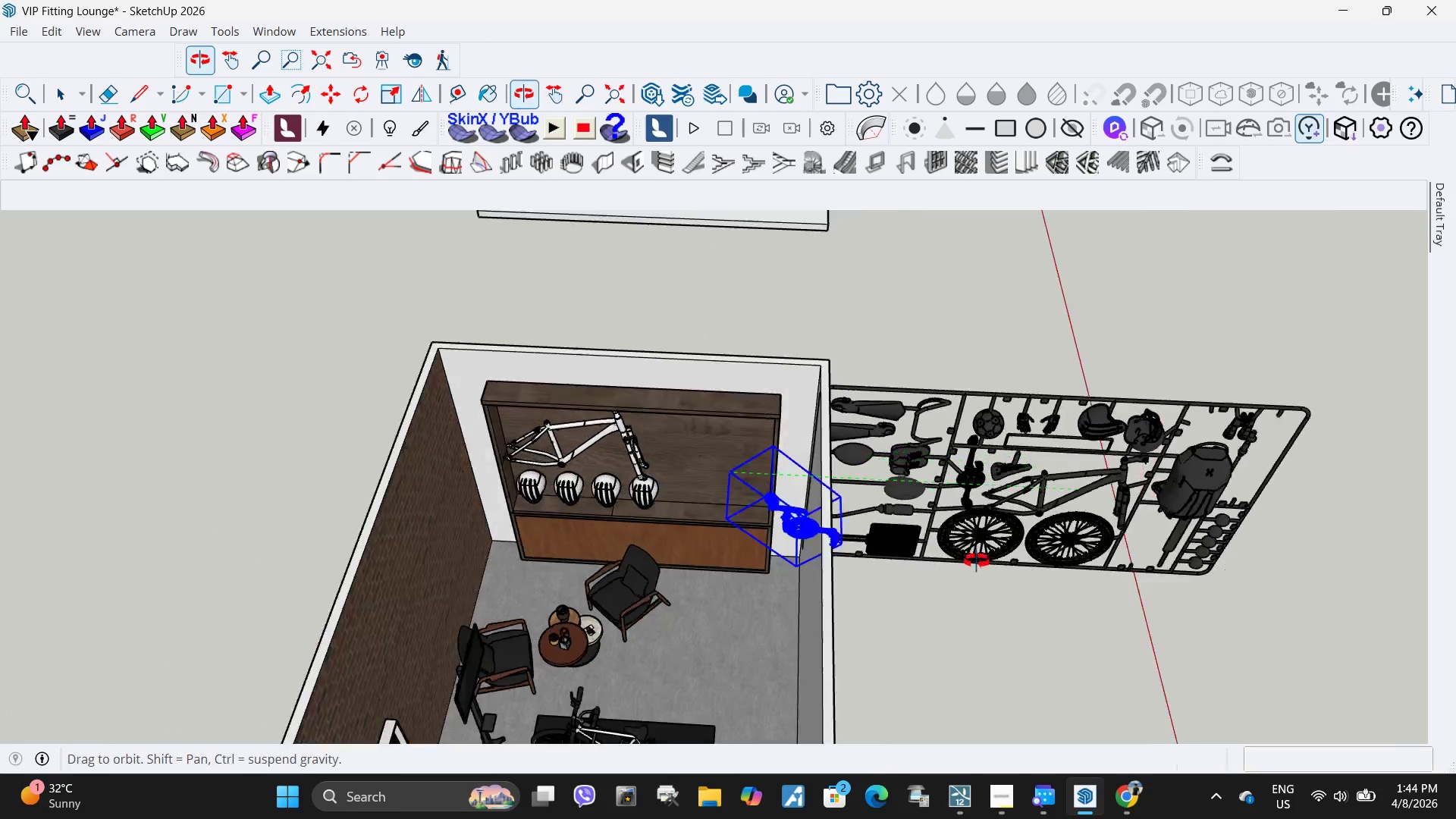 
scroll: coordinate [723, 494], scroll_direction: up, amount: 4.0
 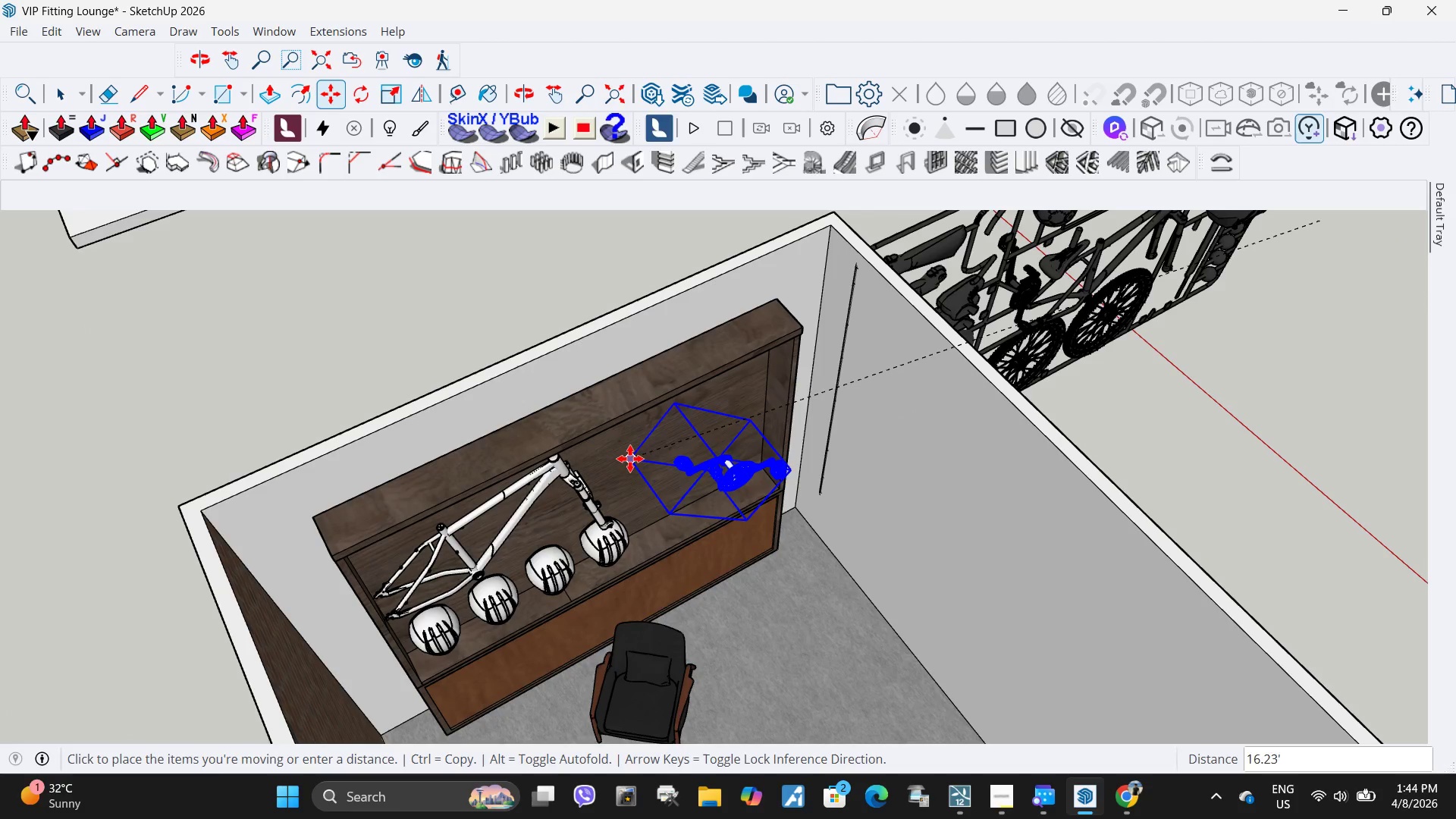 
left_click([623, 458])
 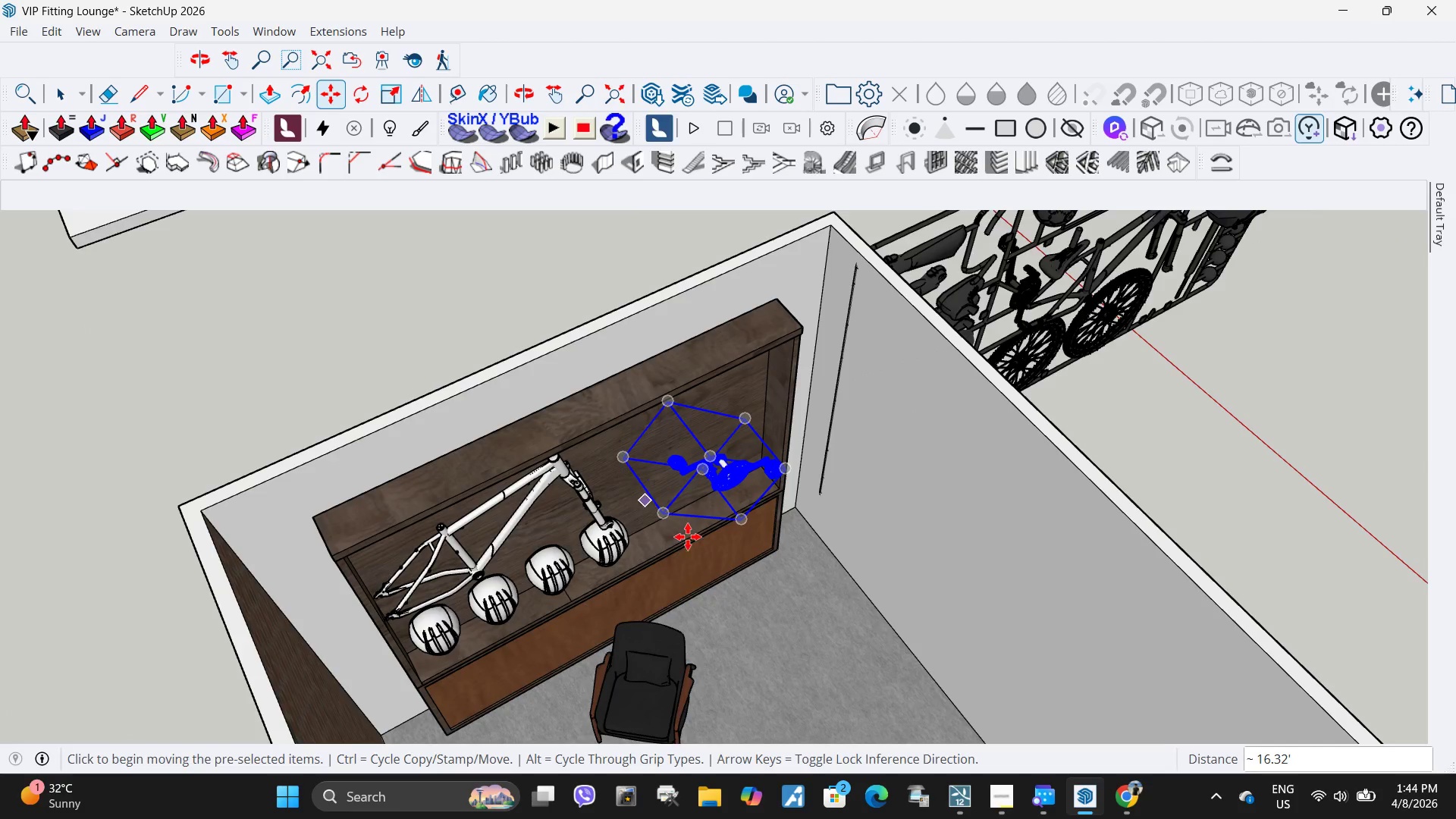 
scroll: coordinate [790, 530], scroll_direction: up, amount: 10.0
 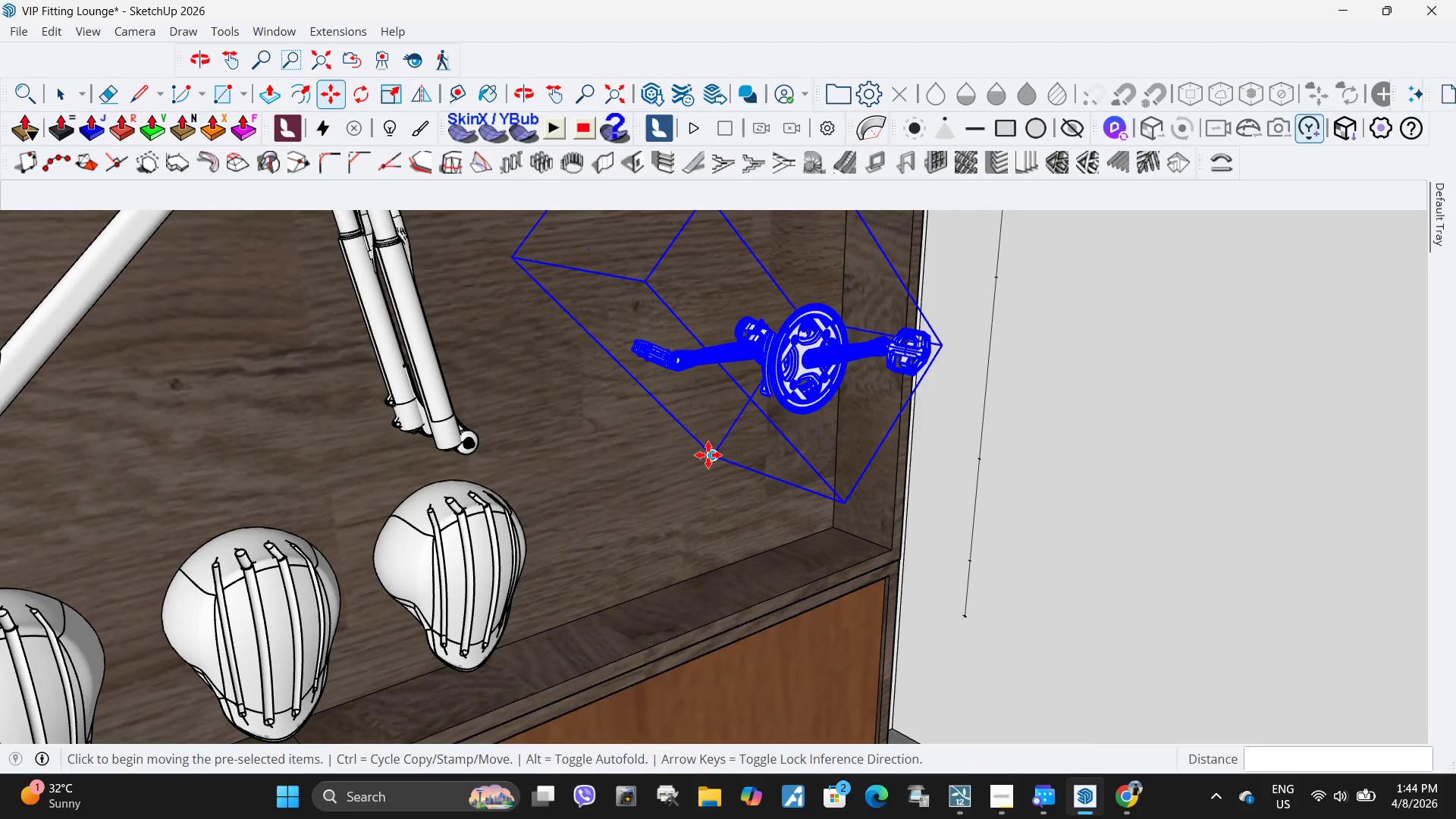 
left_click([708, 455])
 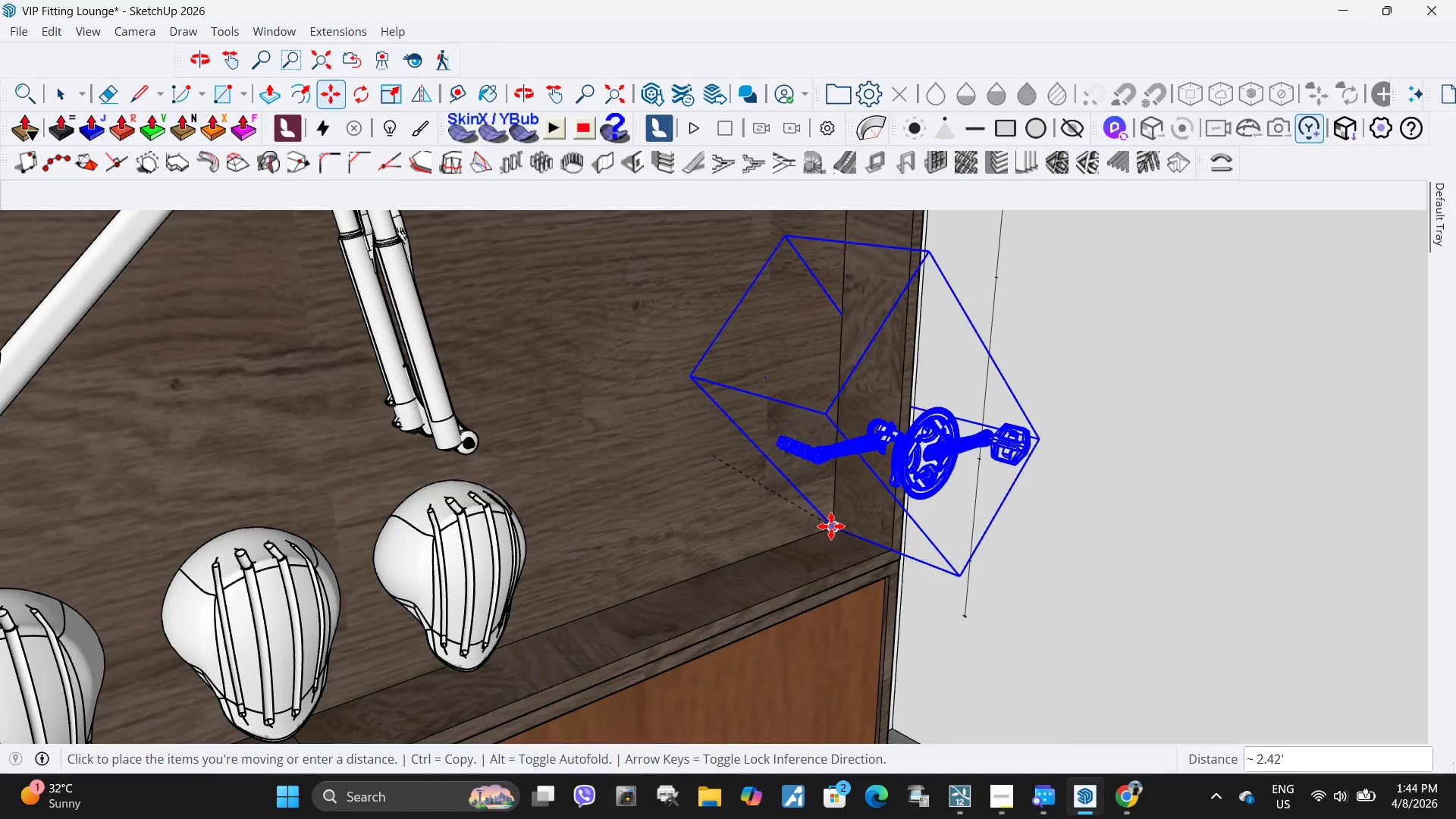 
left_click([831, 526])
 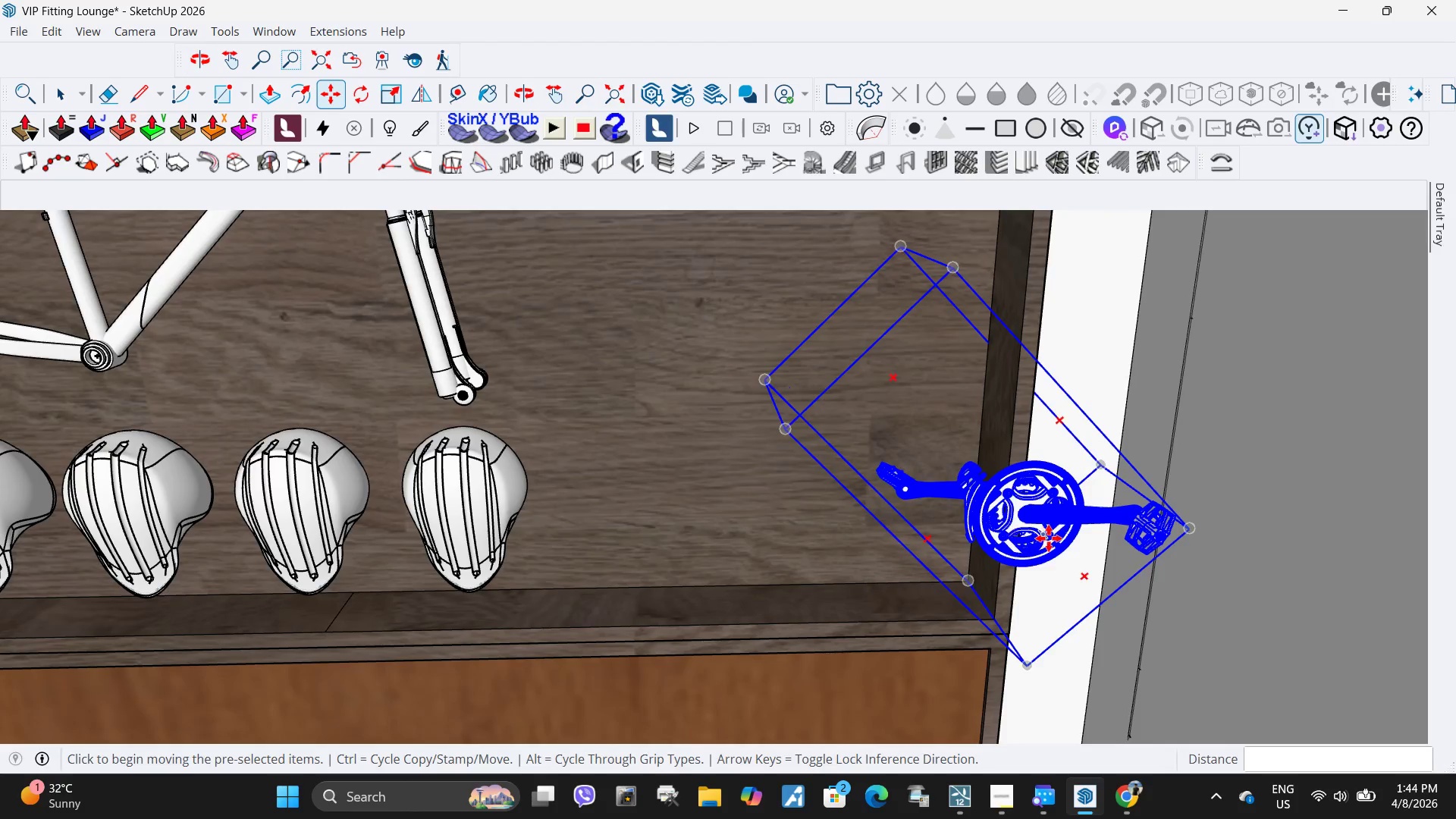 
left_click([962, 544])
 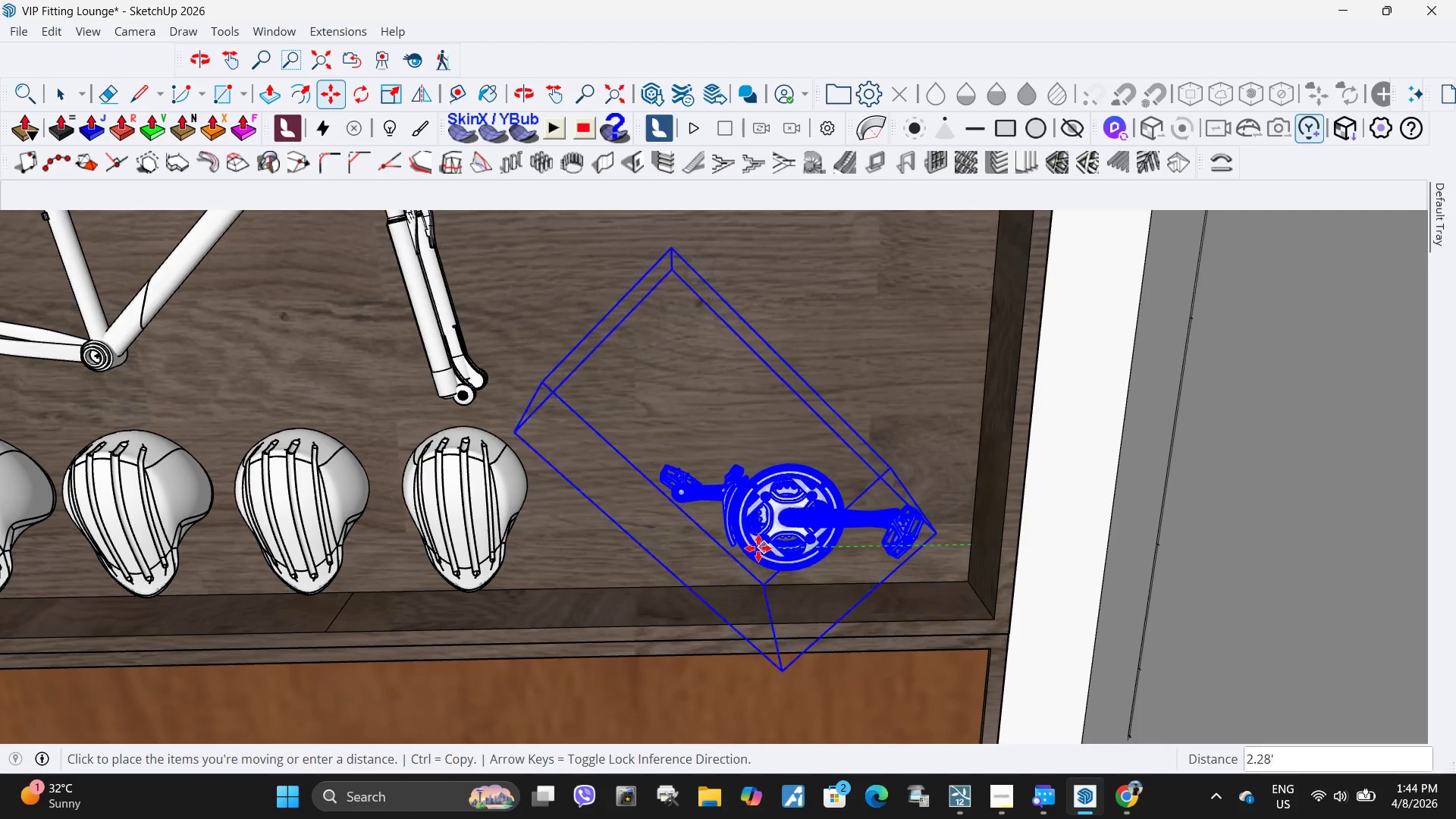 
left_click([748, 541])
 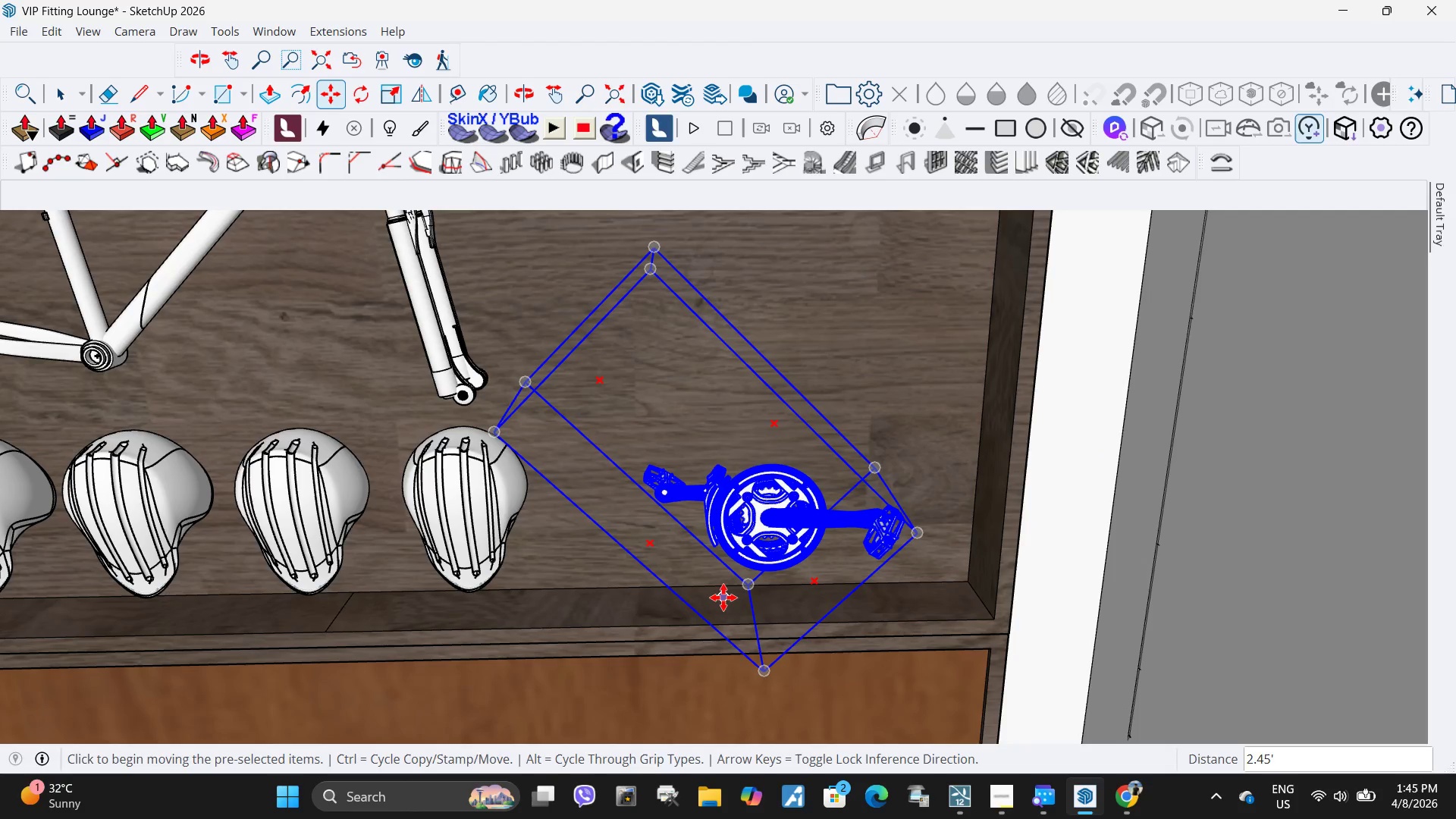 
left_click_drag(start_coordinate=[723, 598], to_coordinate=[727, 585])
 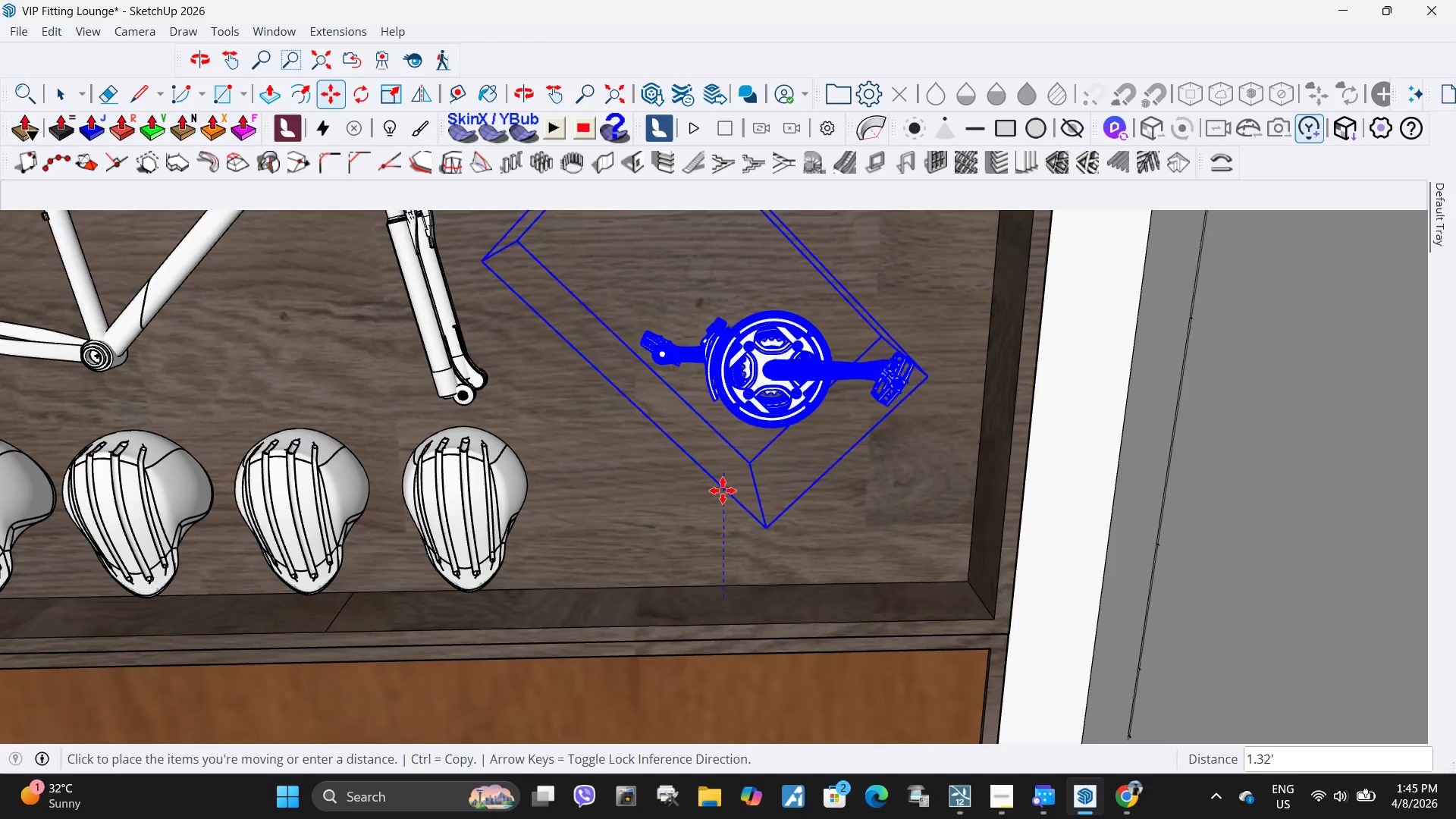 
scroll: coordinate [723, 506], scroll_direction: down, amount: 5.0
 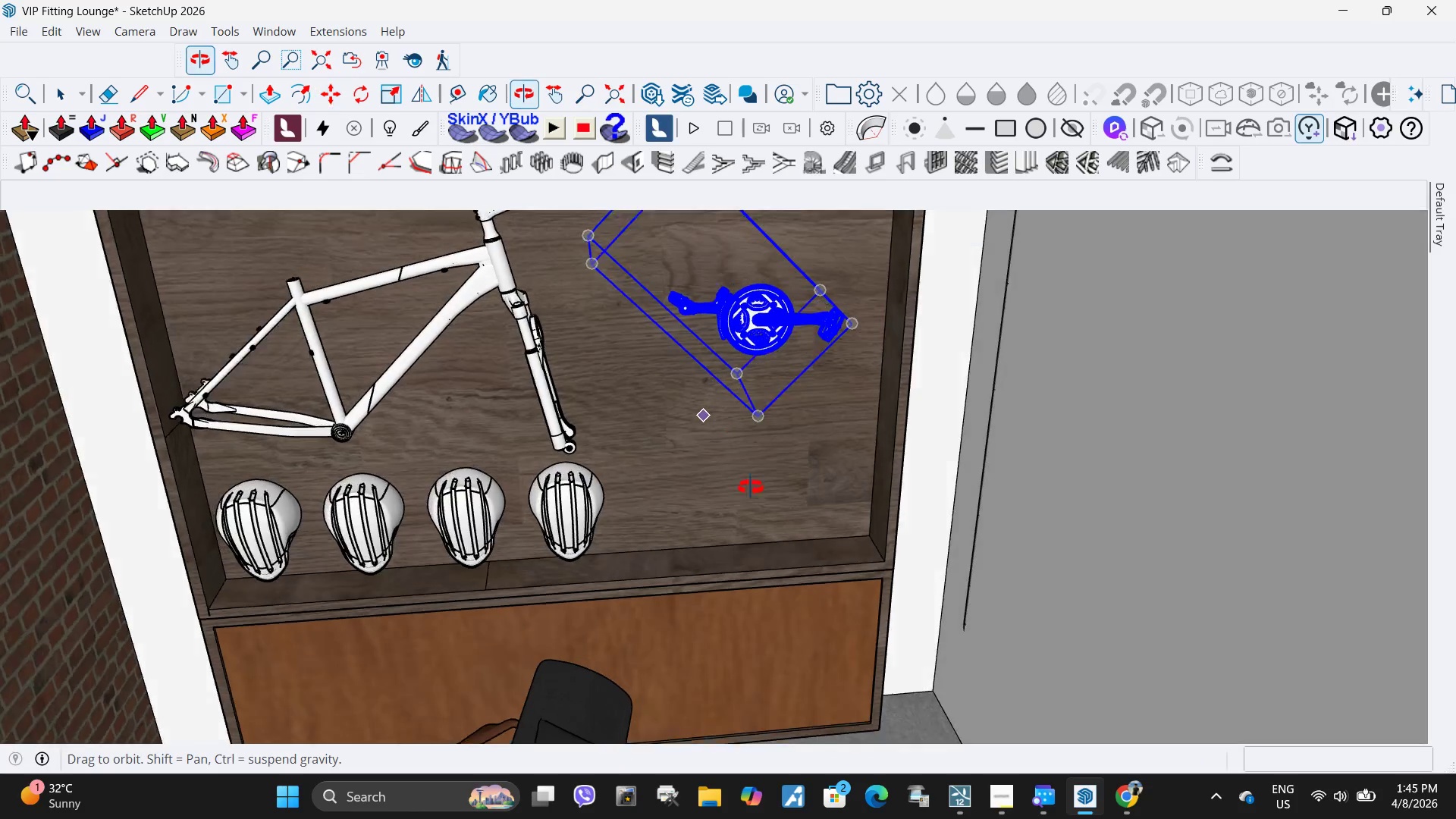 
key(H)
 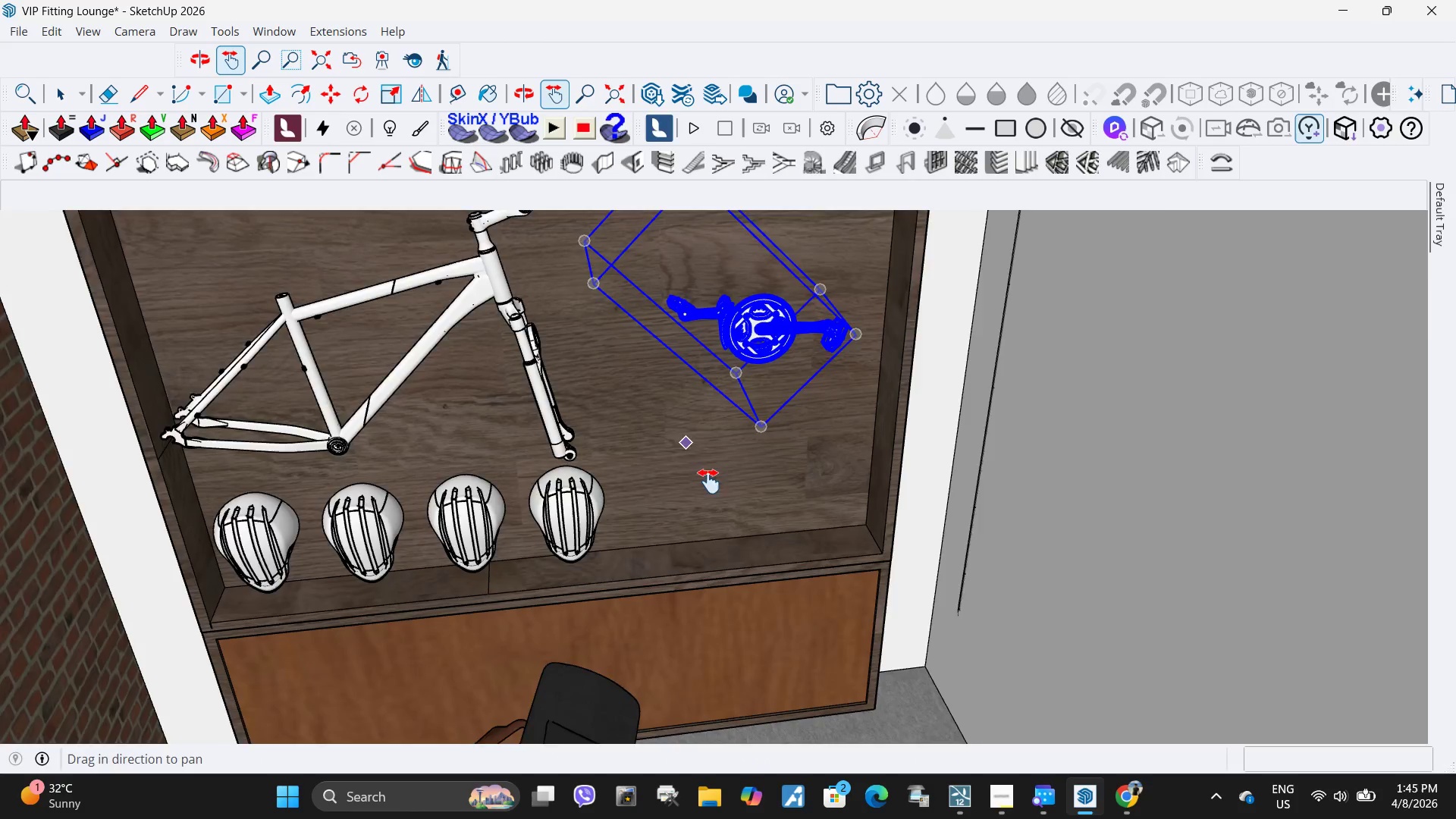 
left_click_drag(start_coordinate=[686, 442], to_coordinate=[758, 582])
 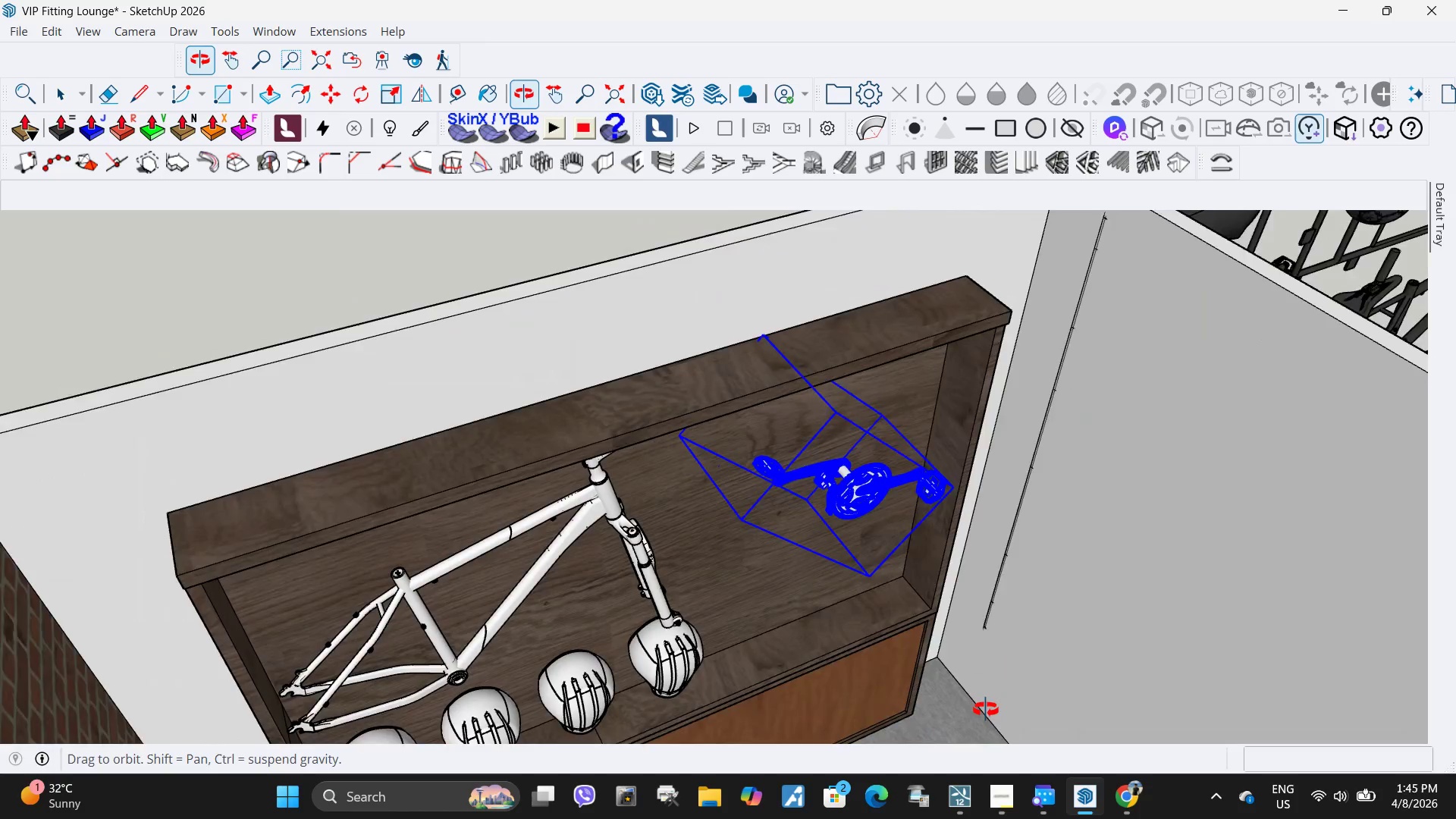 
key(Space)
 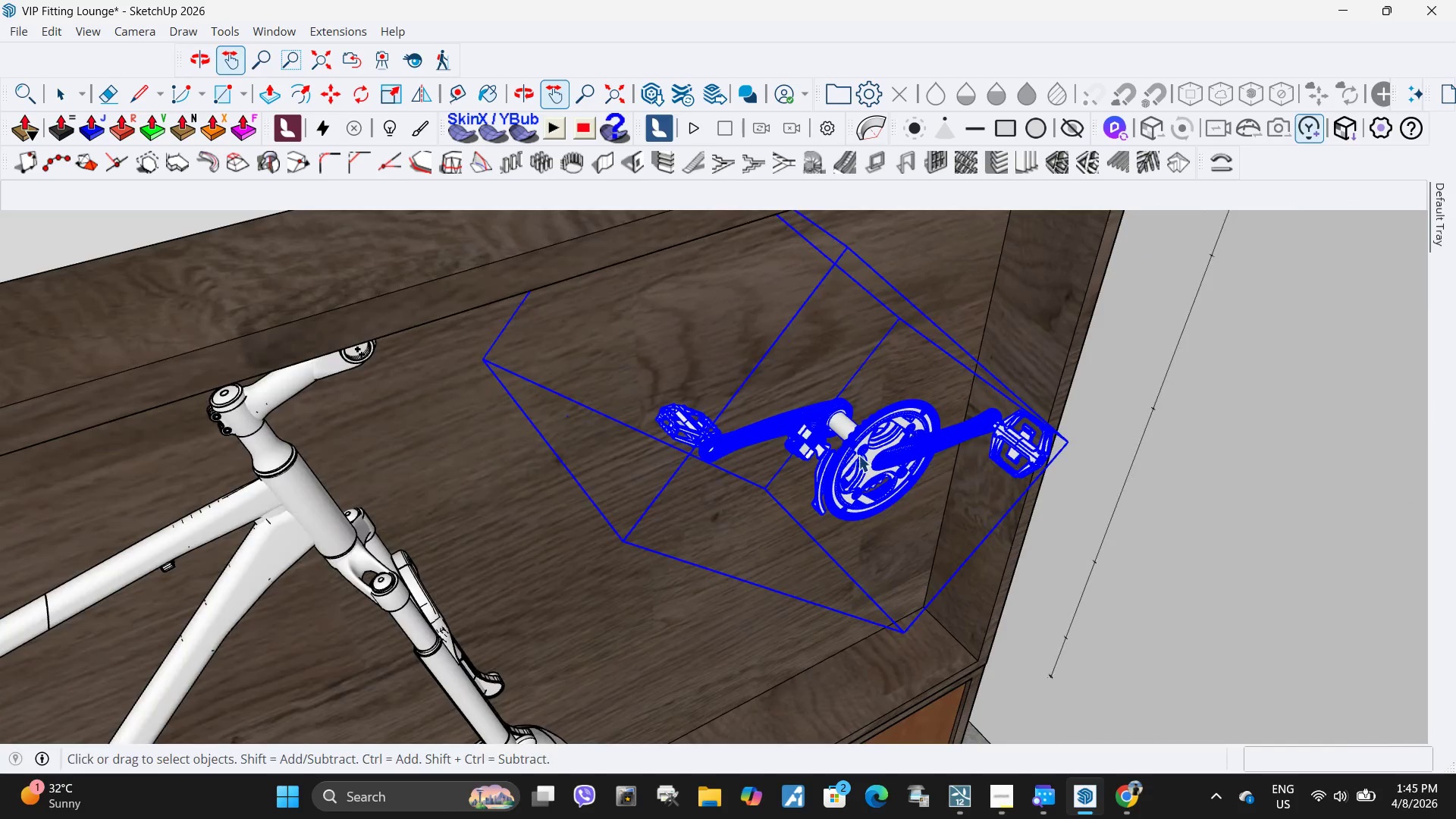 
left_click([858, 455])
 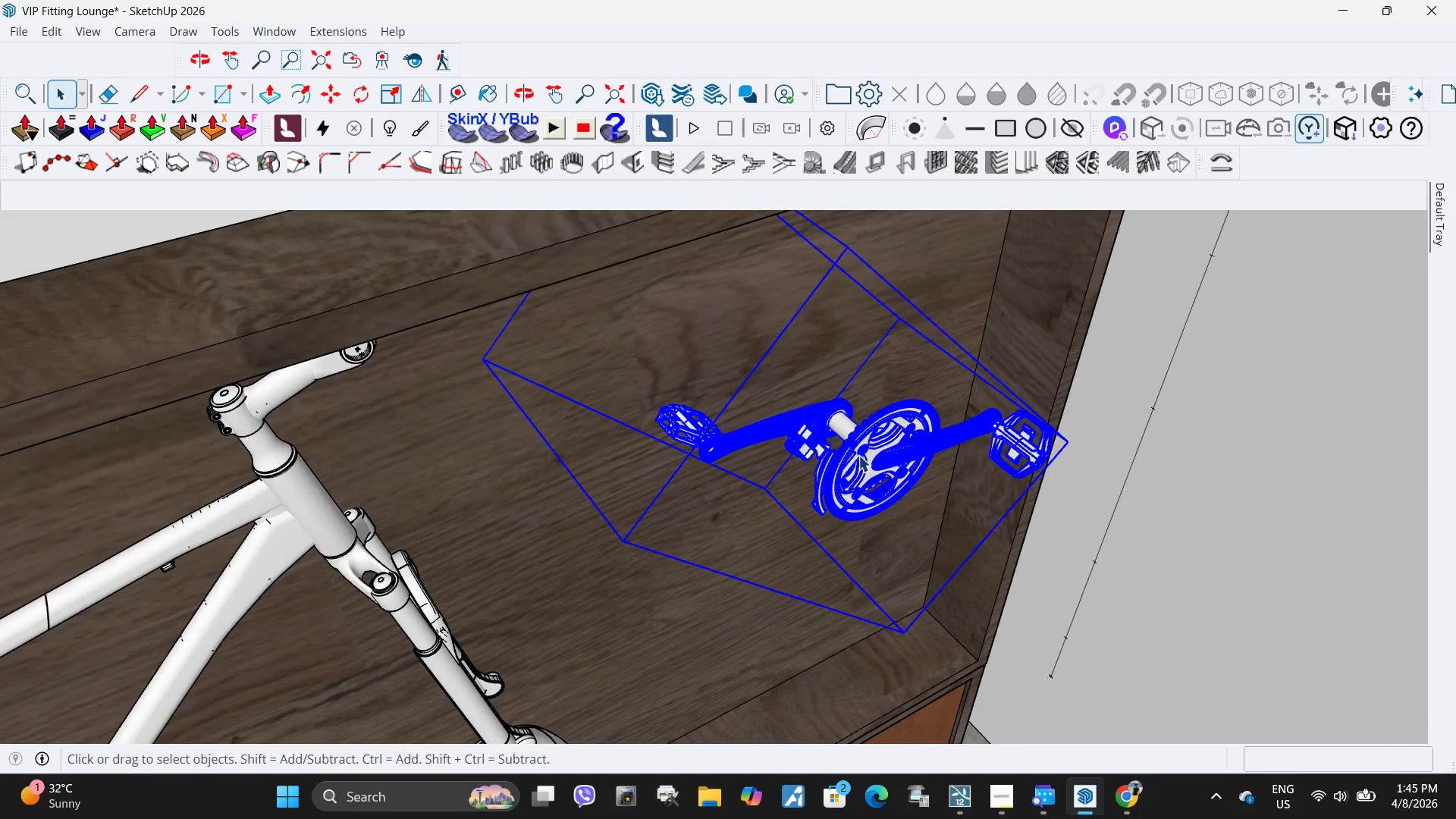 
double_click([858, 455])
 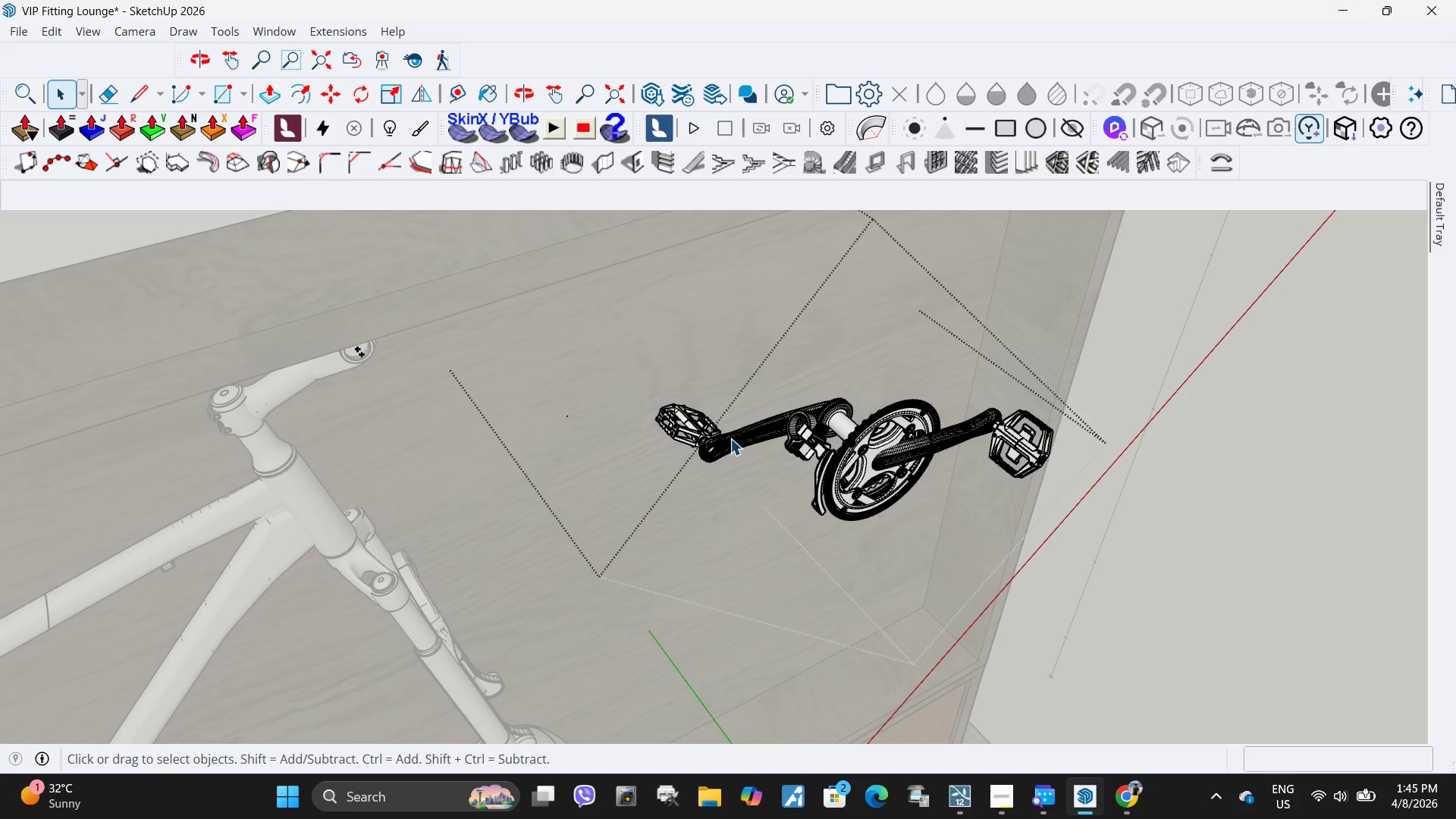 
scroll: coordinate [850, 481], scroll_direction: up, amount: 7.0
 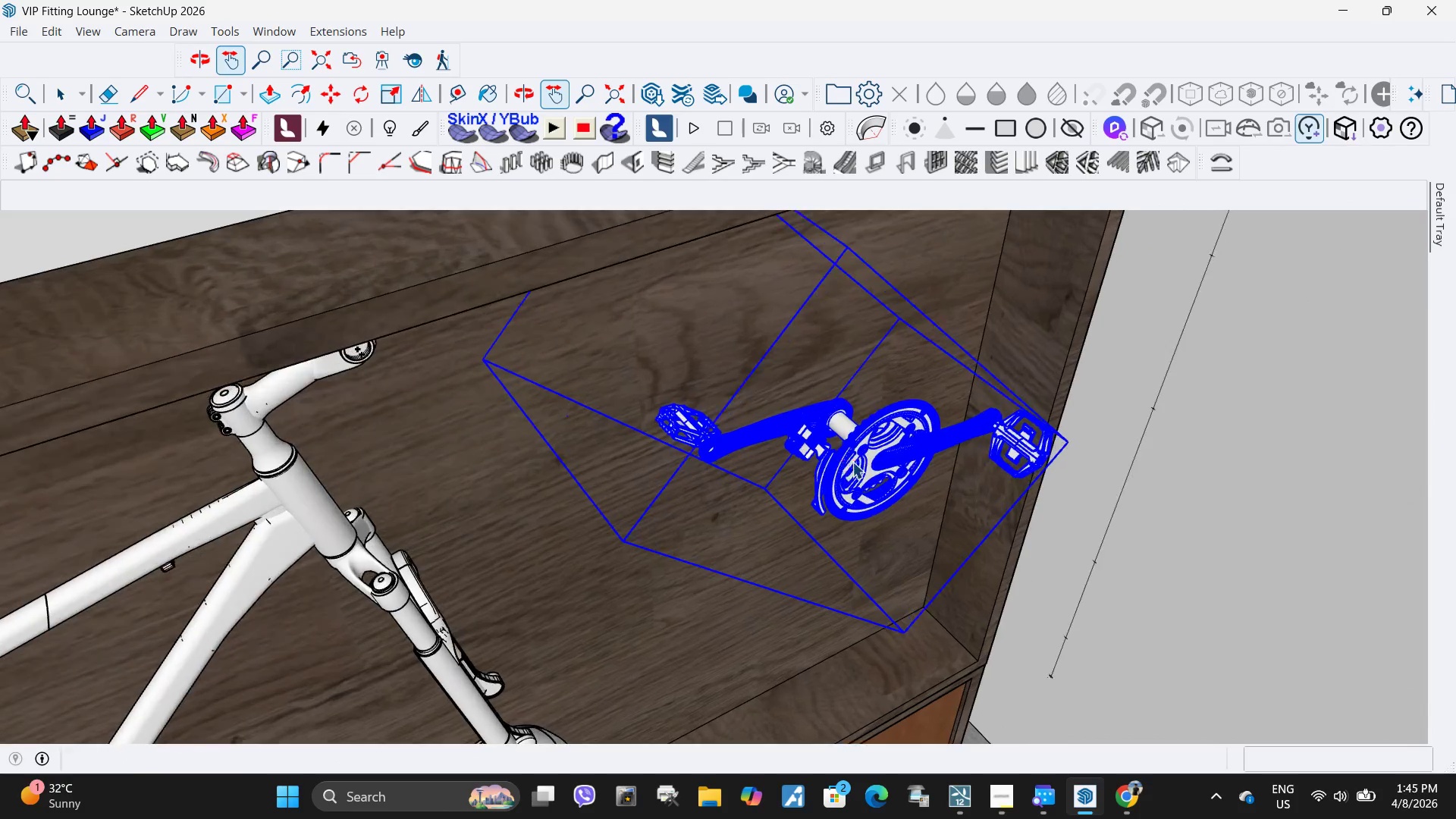 
left_click([730, 438])
 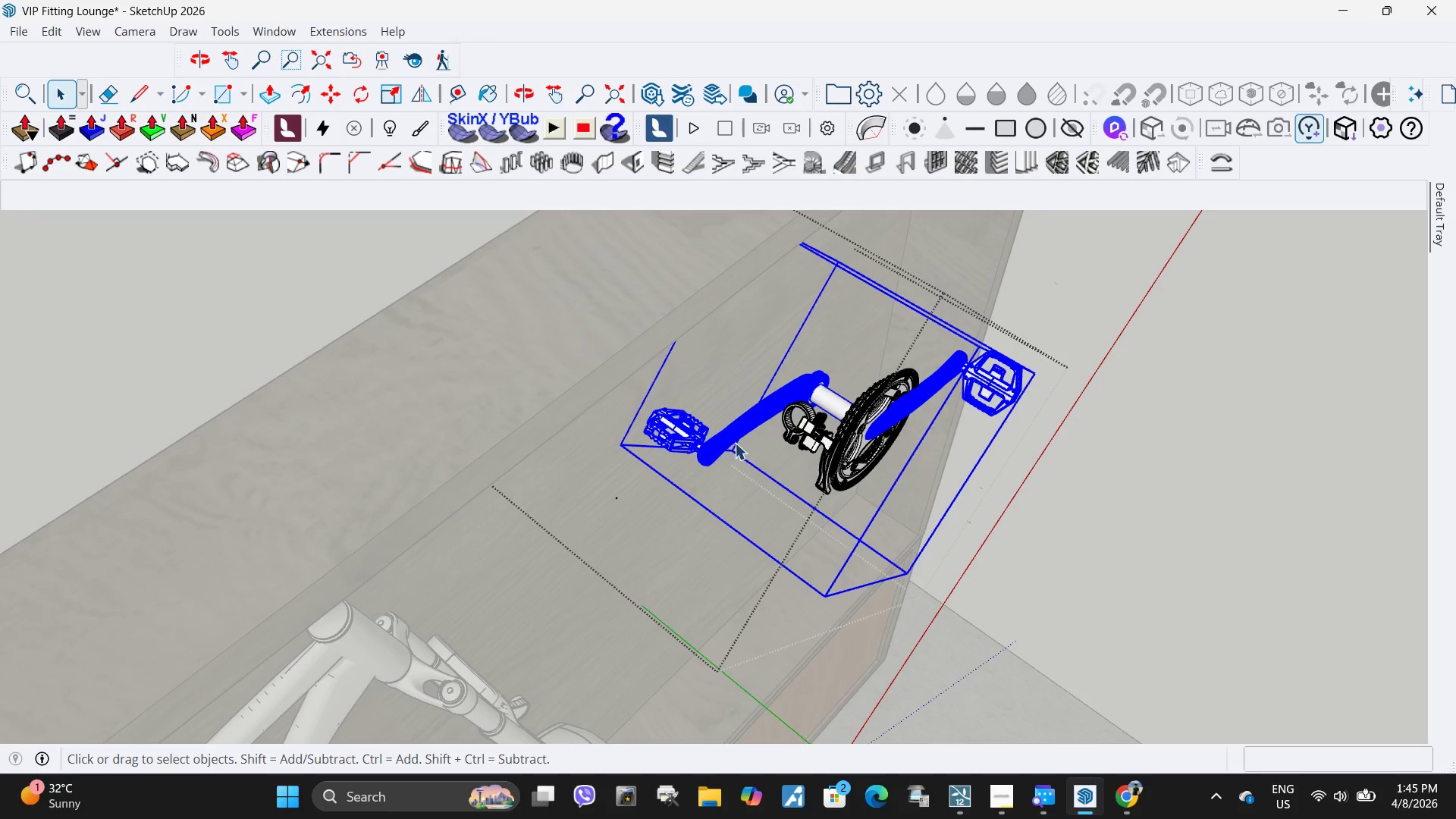 
double_click([733, 431])
 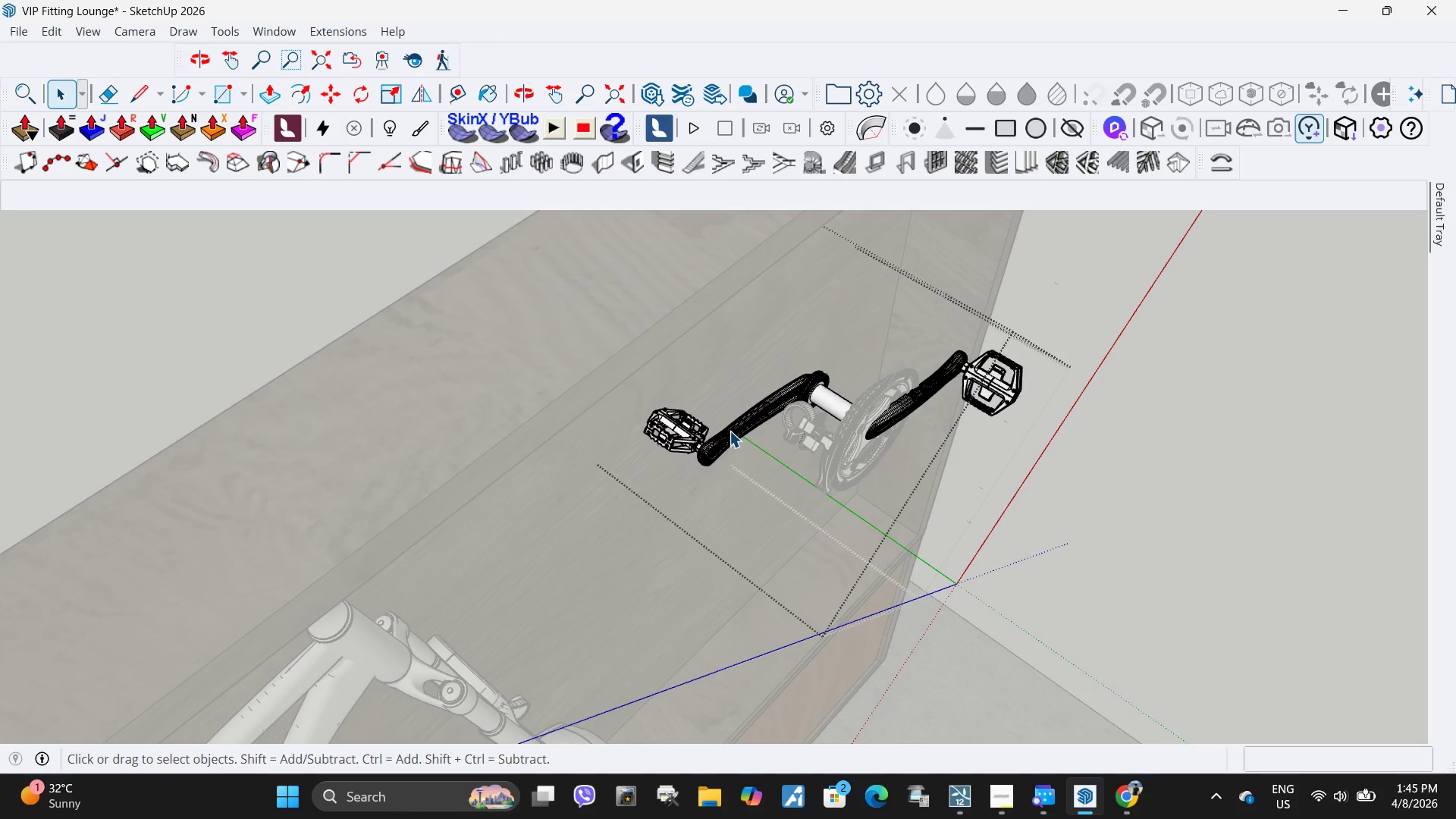 
triple_click([730, 431])
 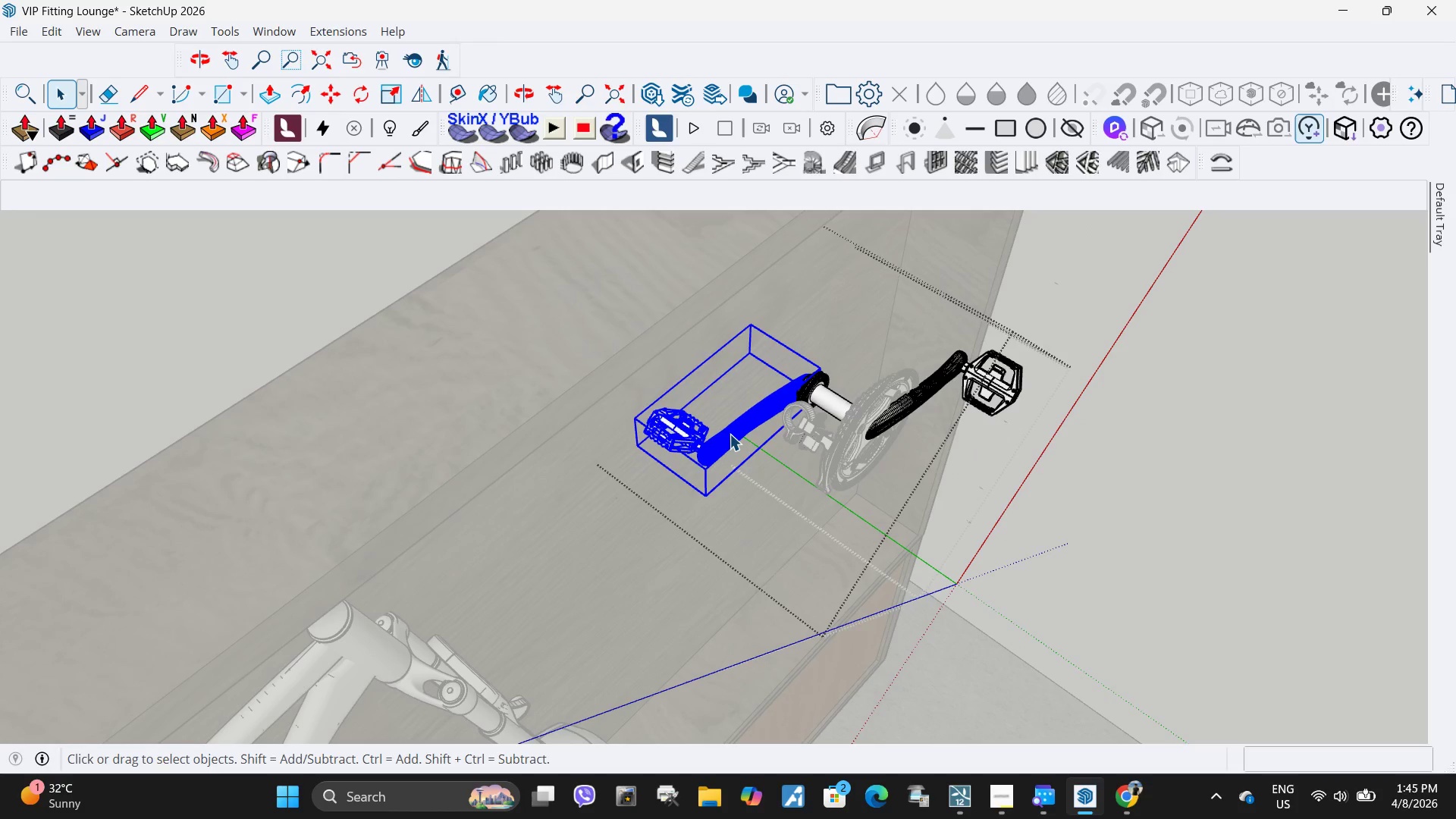 
key(Delete)
 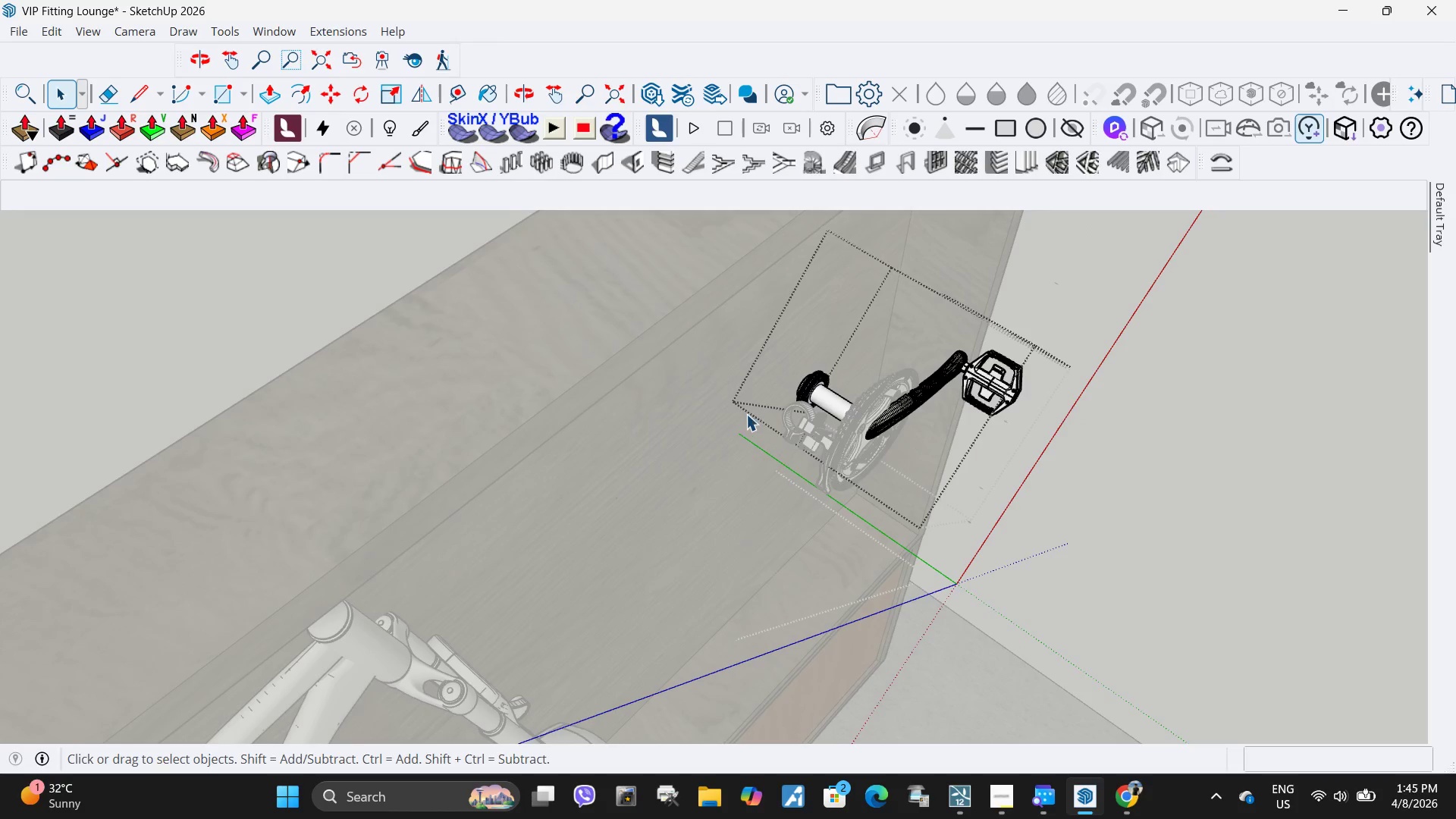 
left_click([866, 359])
 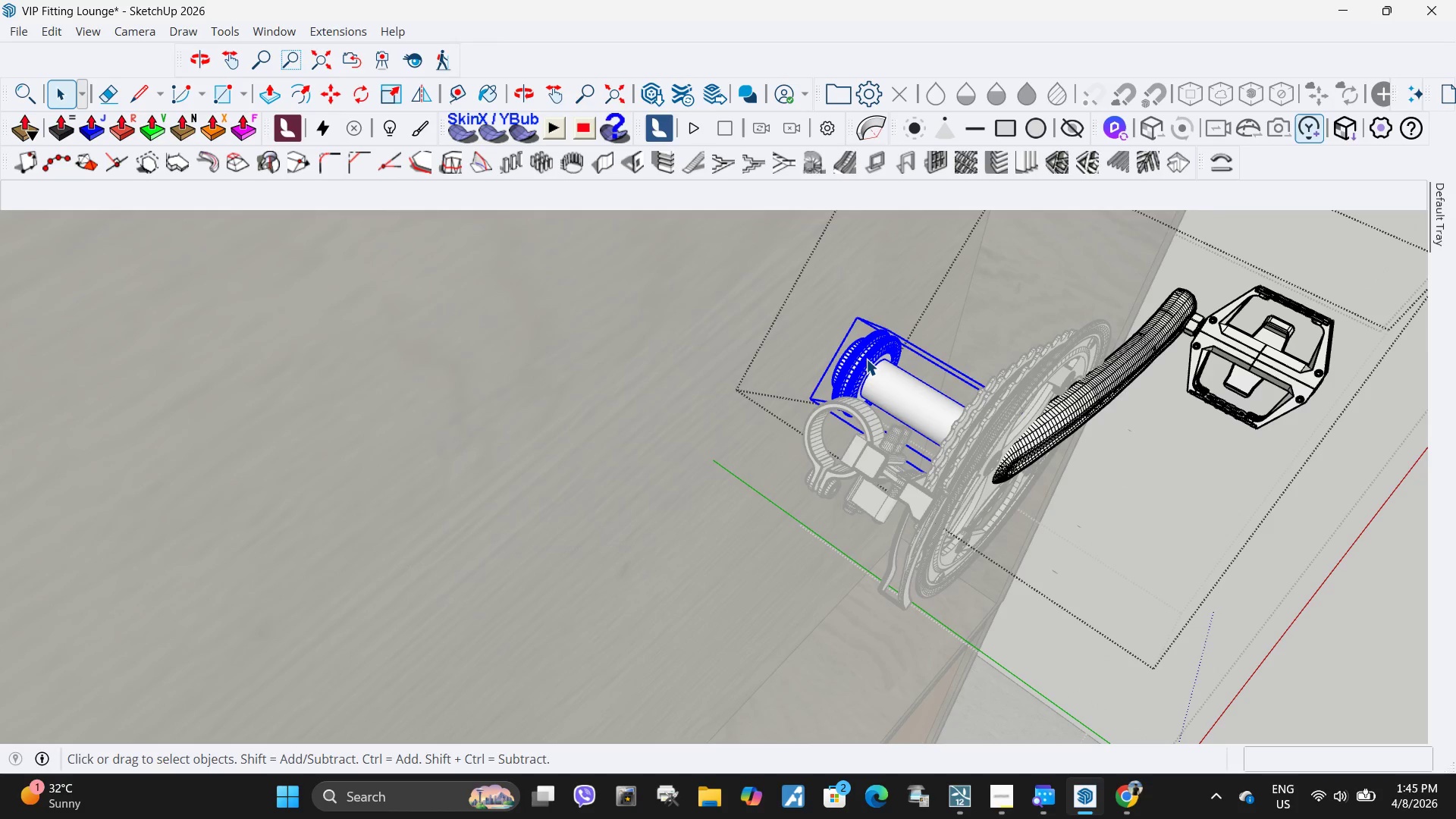 
scroll: coordinate [822, 381], scroll_direction: up, amount: 6.0
 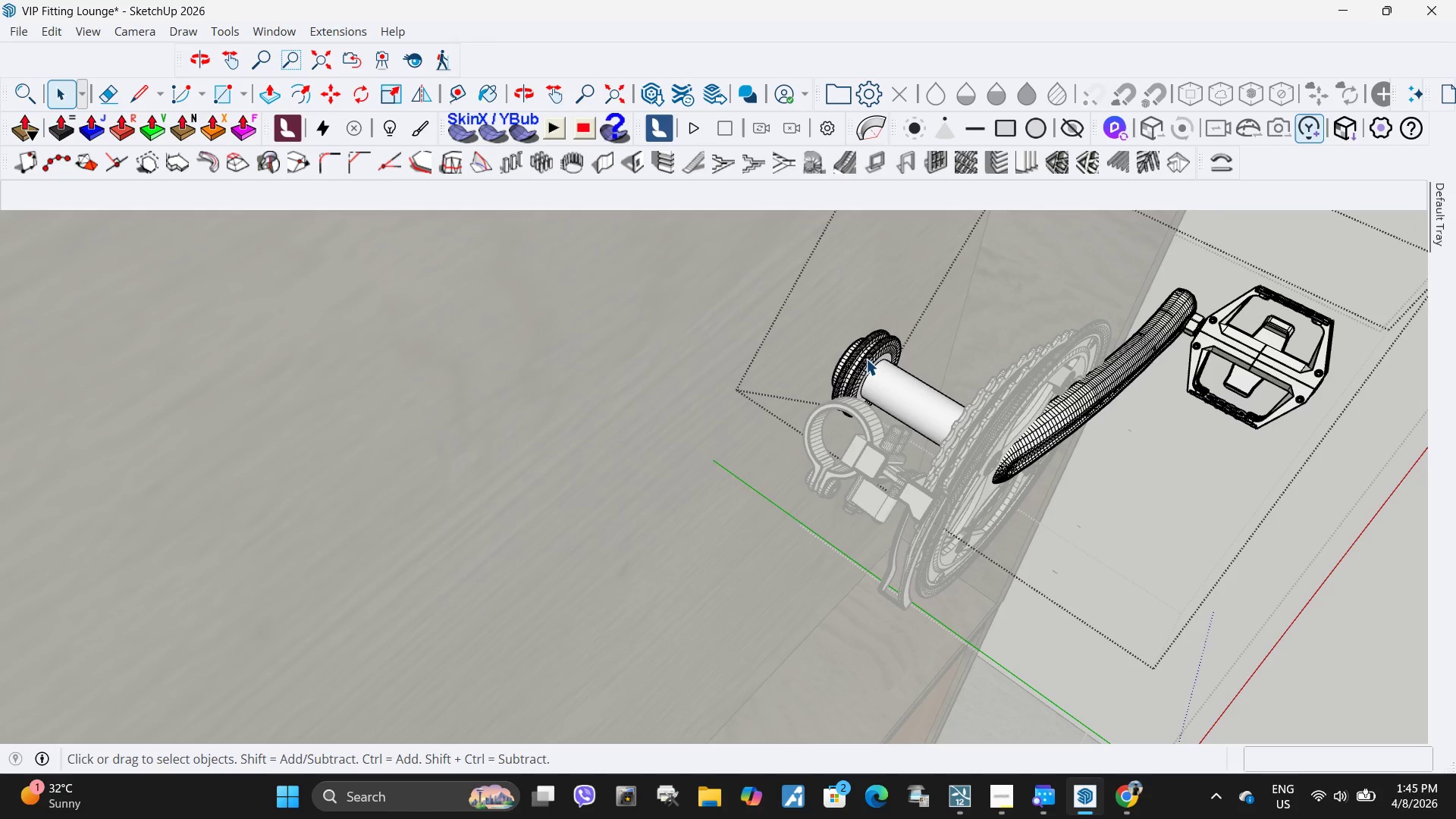 
double_click([866, 359])
 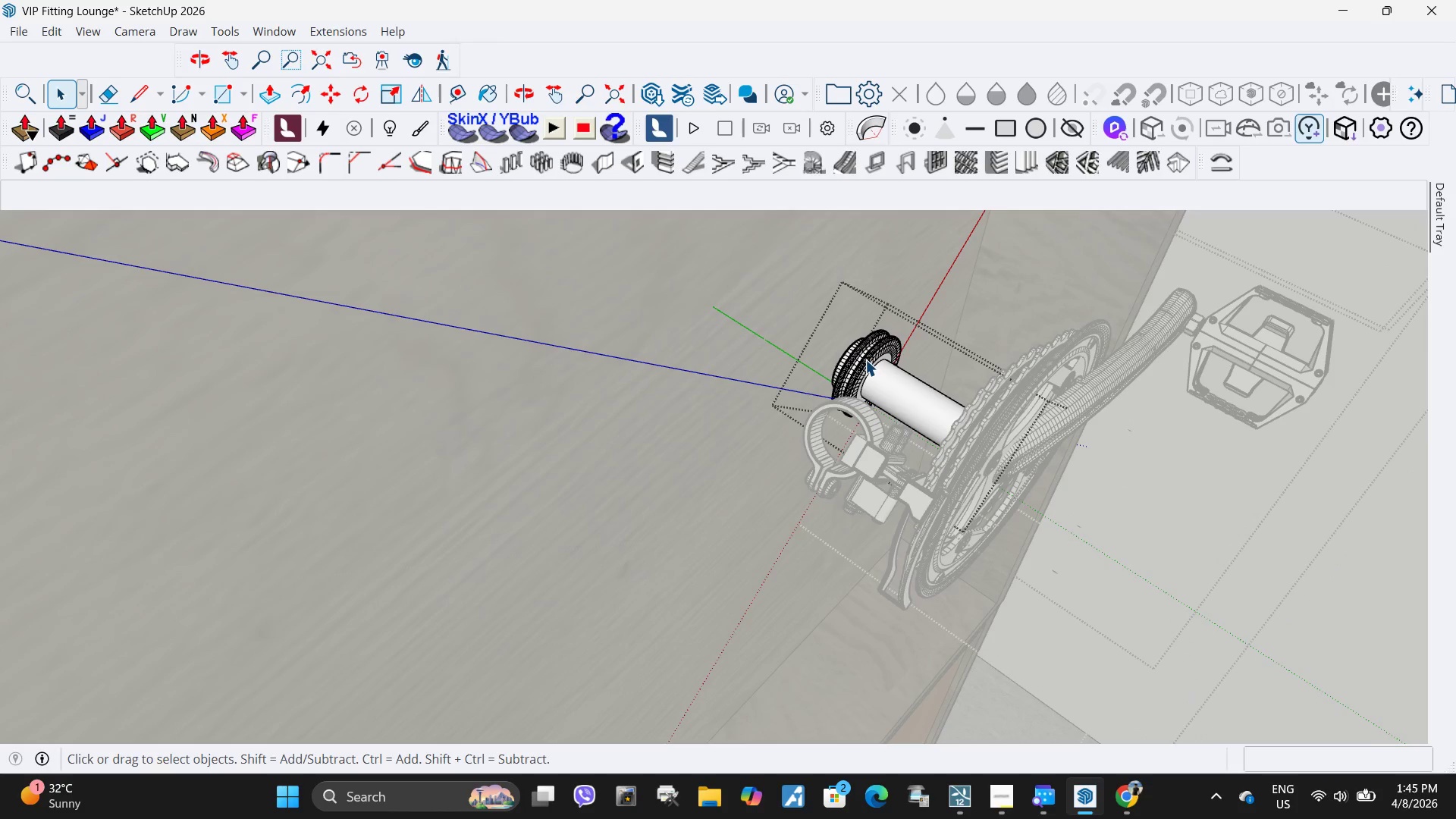 
left_click([865, 359])
 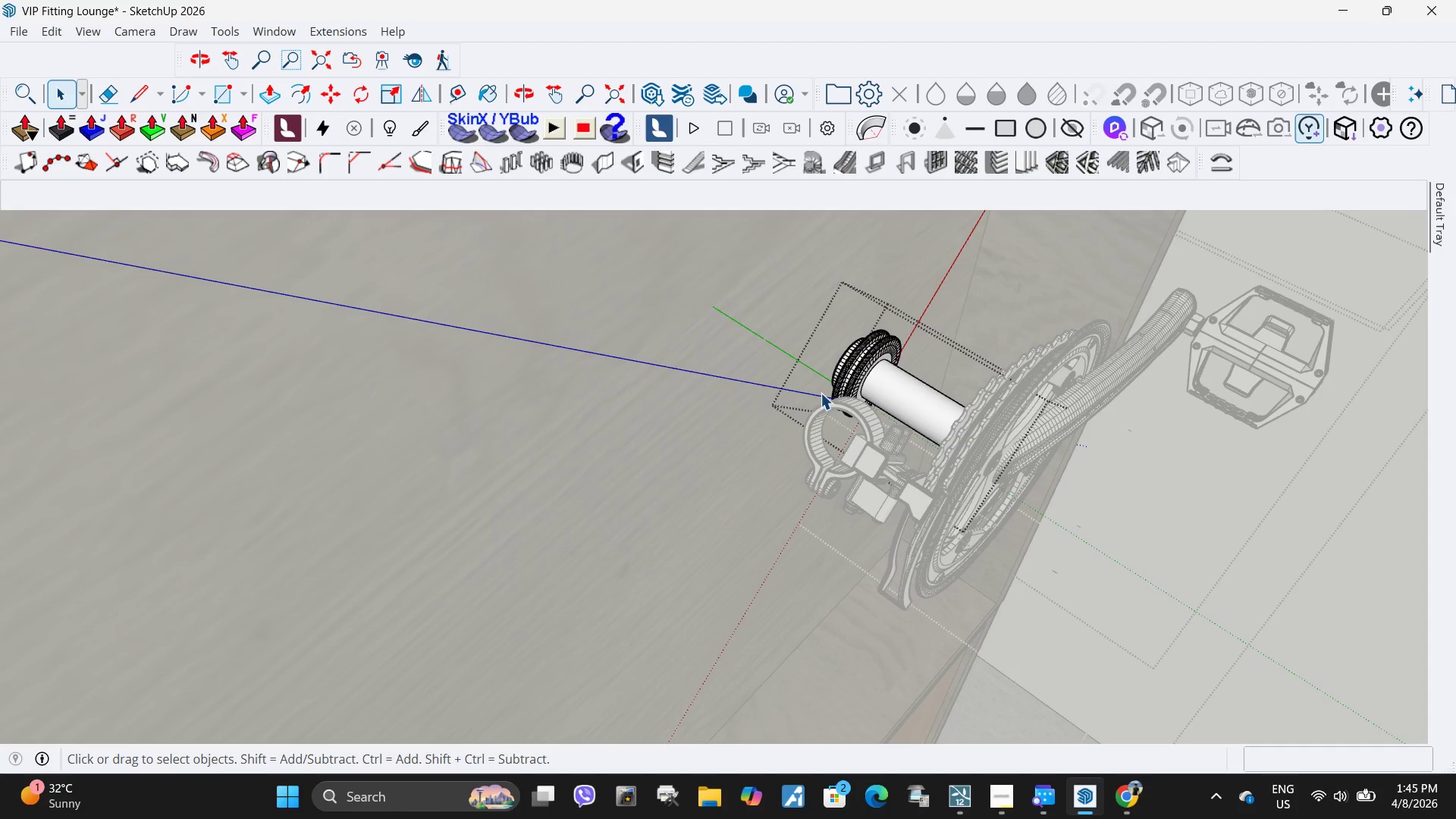 
key(Escape)
 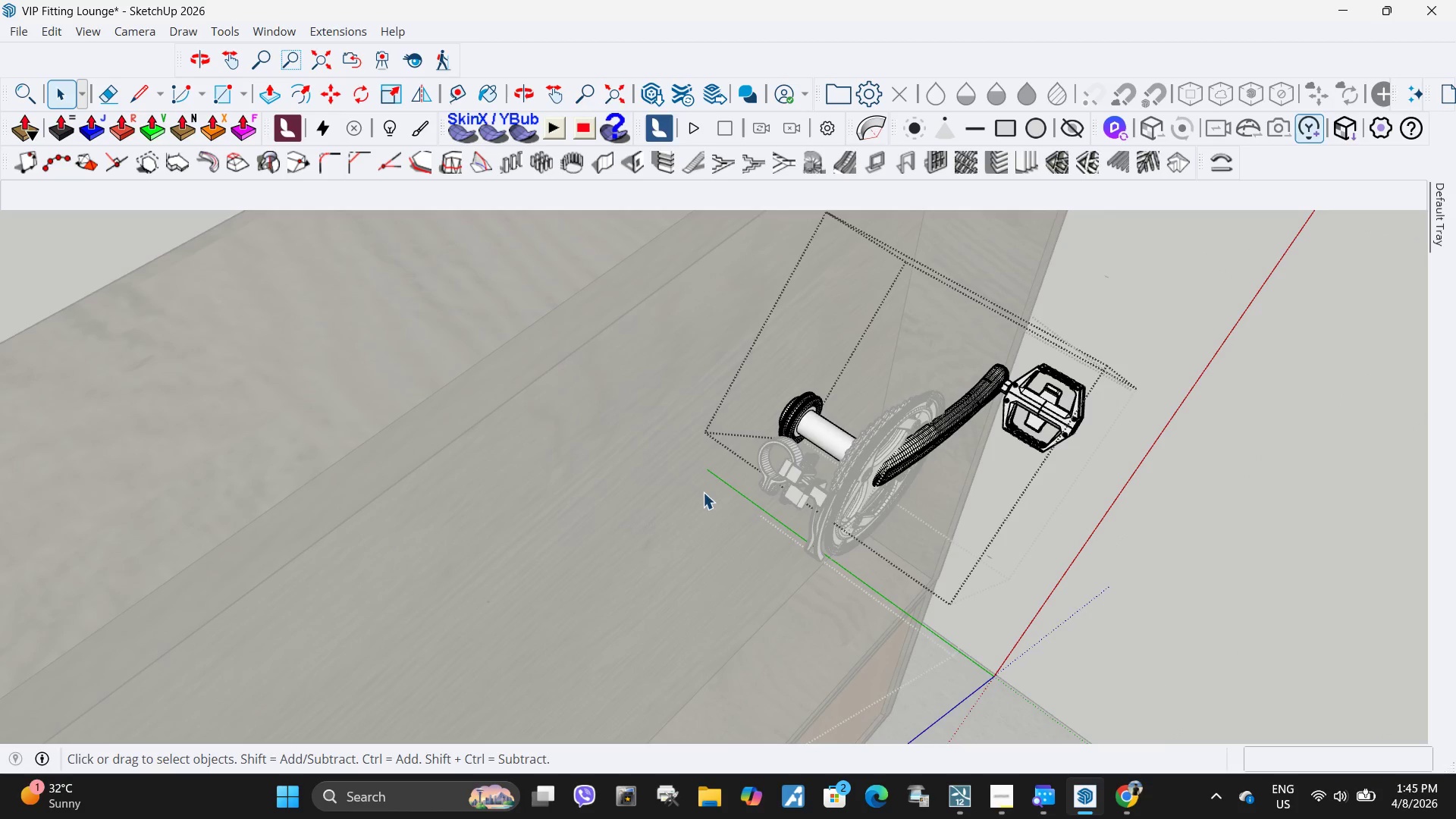 
key(Escape)
 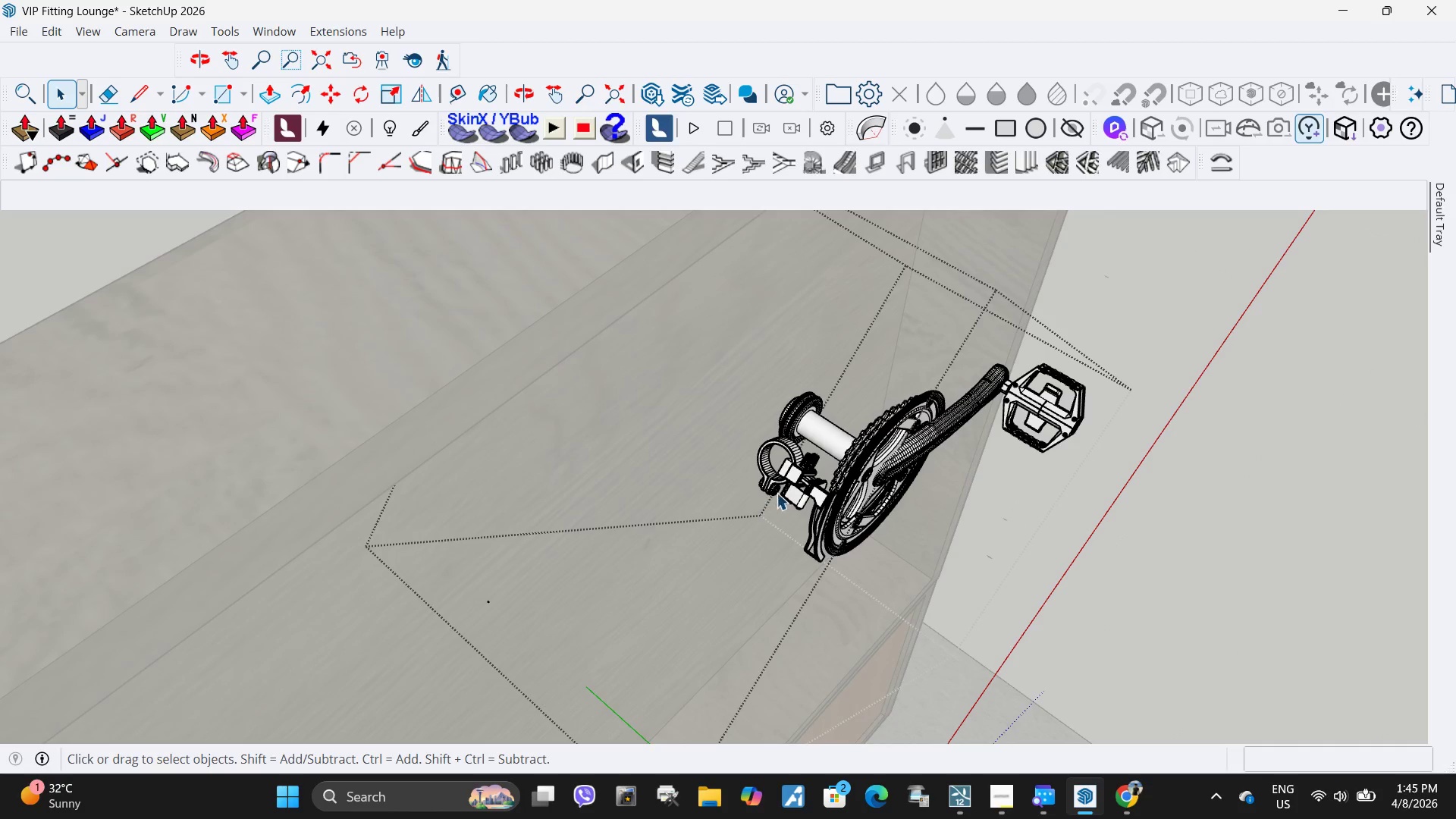 
scroll: coordinate [688, 491], scroll_direction: down, amount: 5.0
 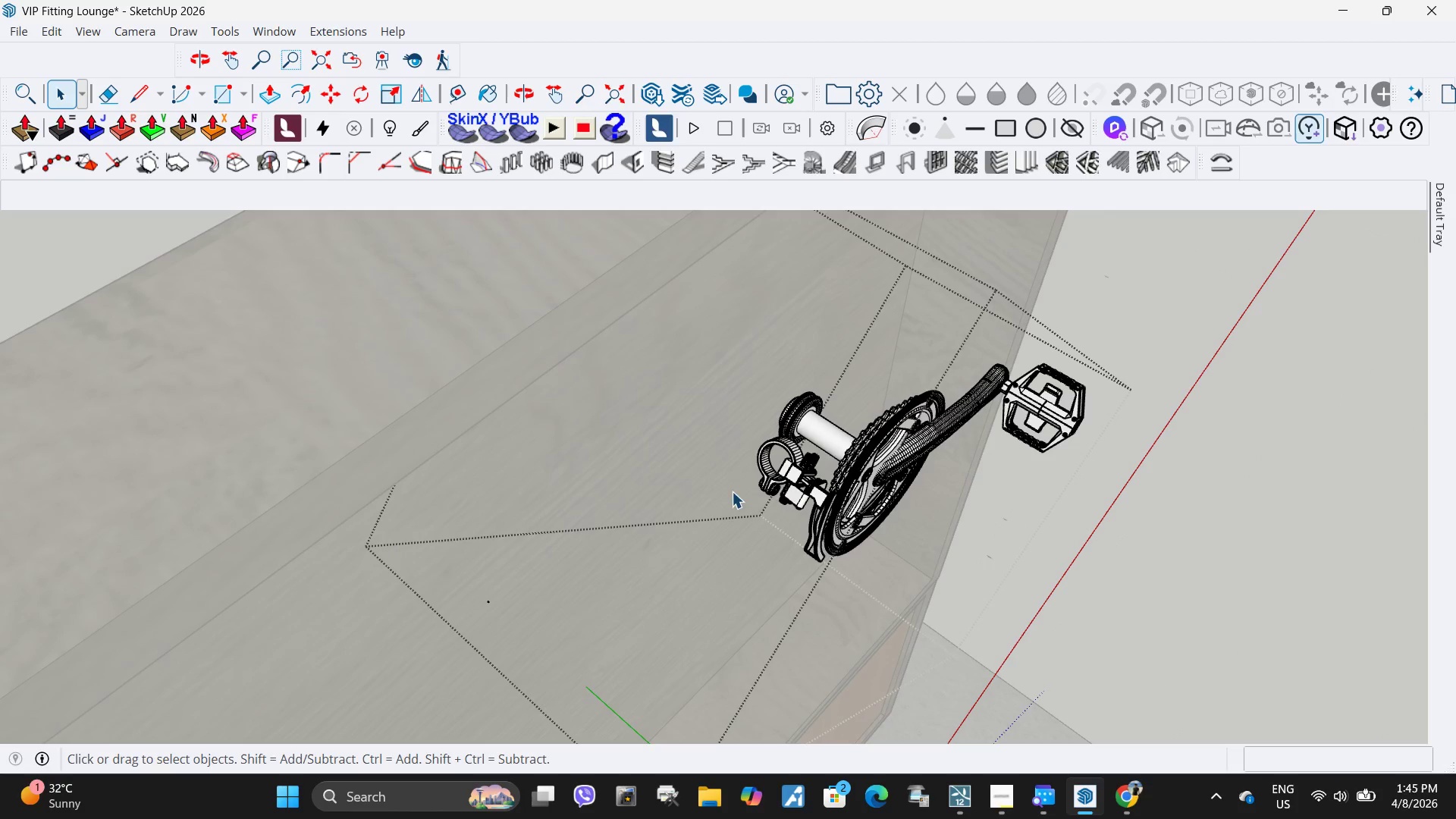 
key(Escape)
 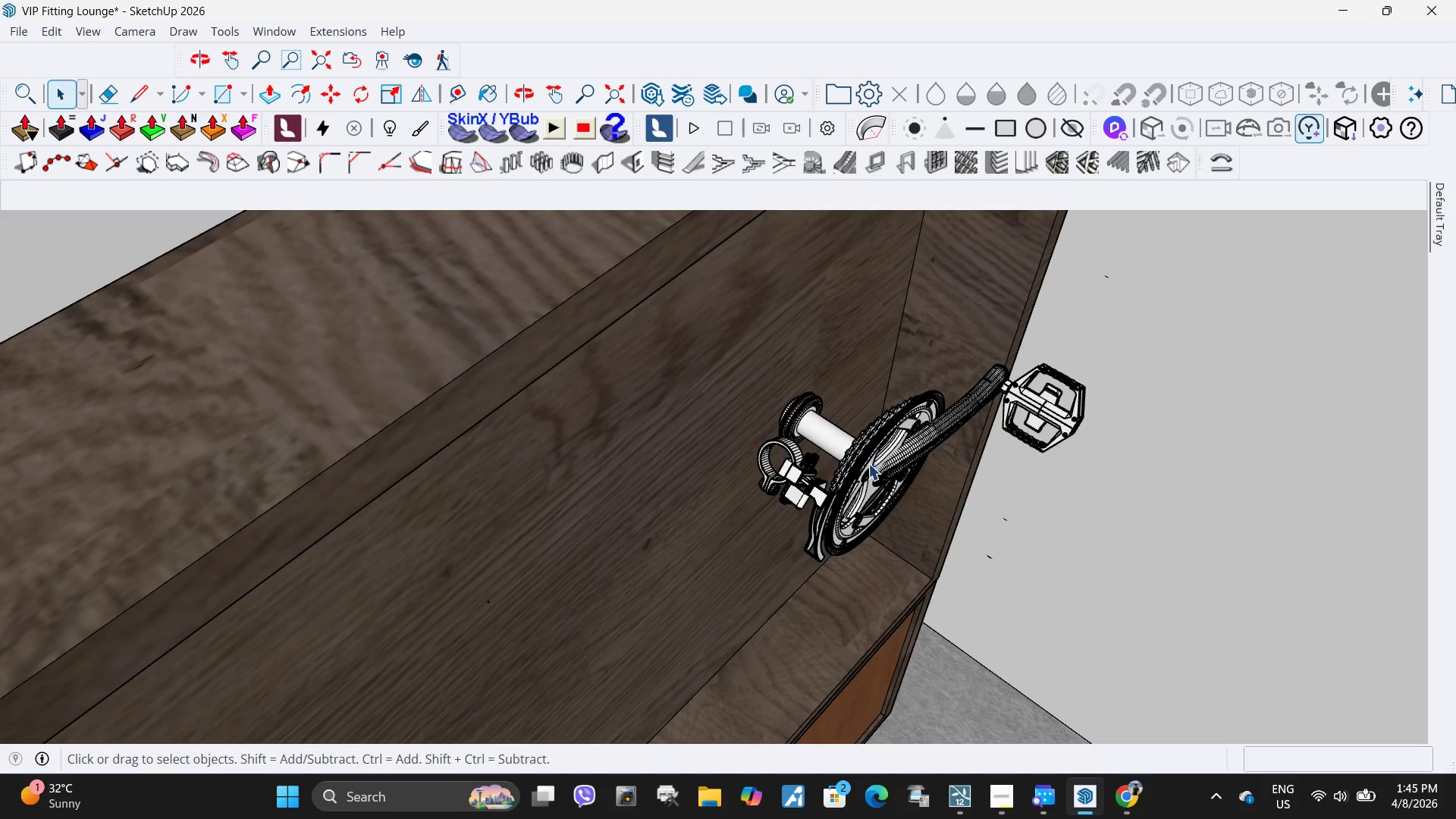 
left_click([868, 463])
 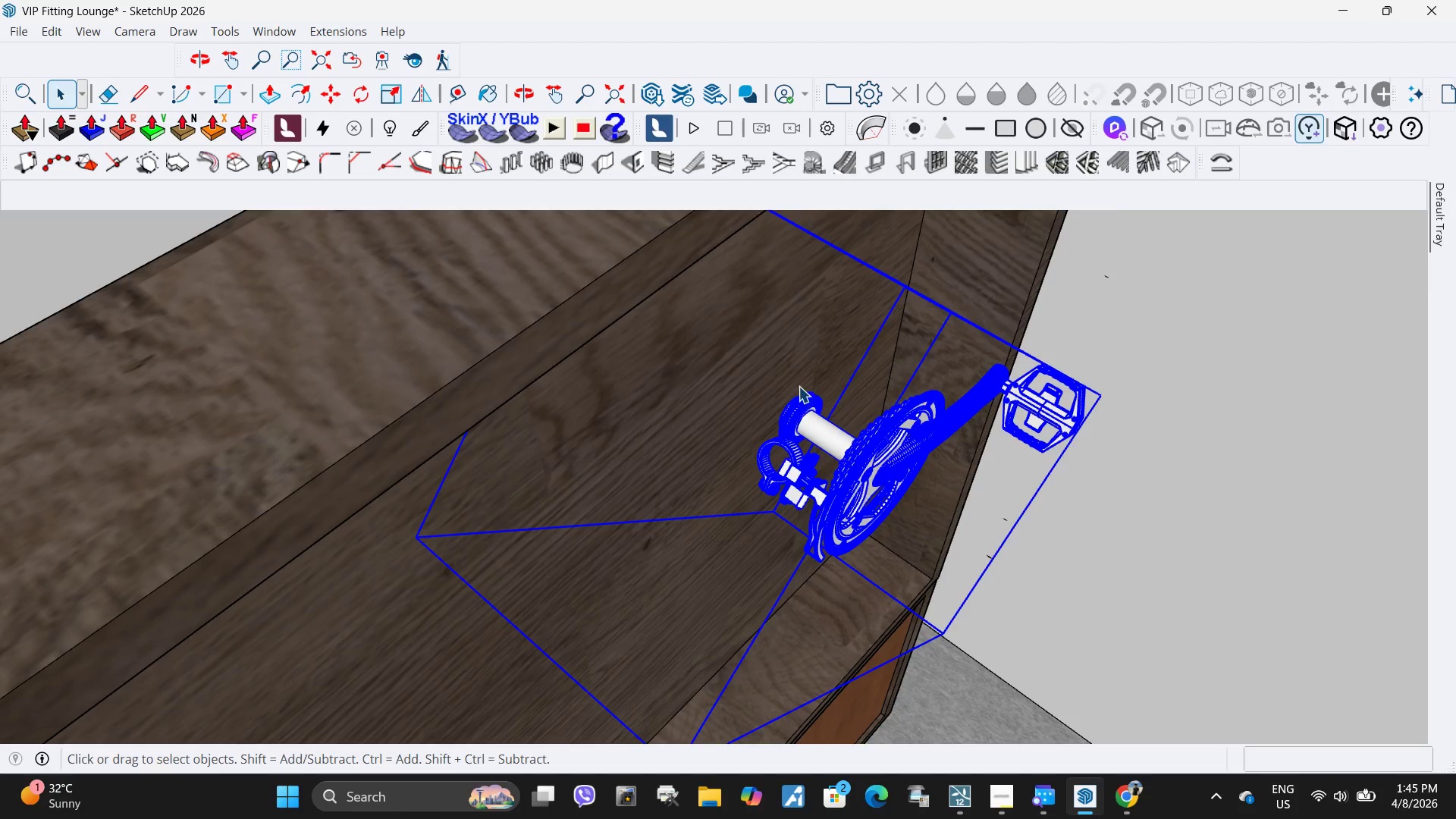 
scroll: coordinate [799, 384], scroll_direction: up, amount: 4.0
 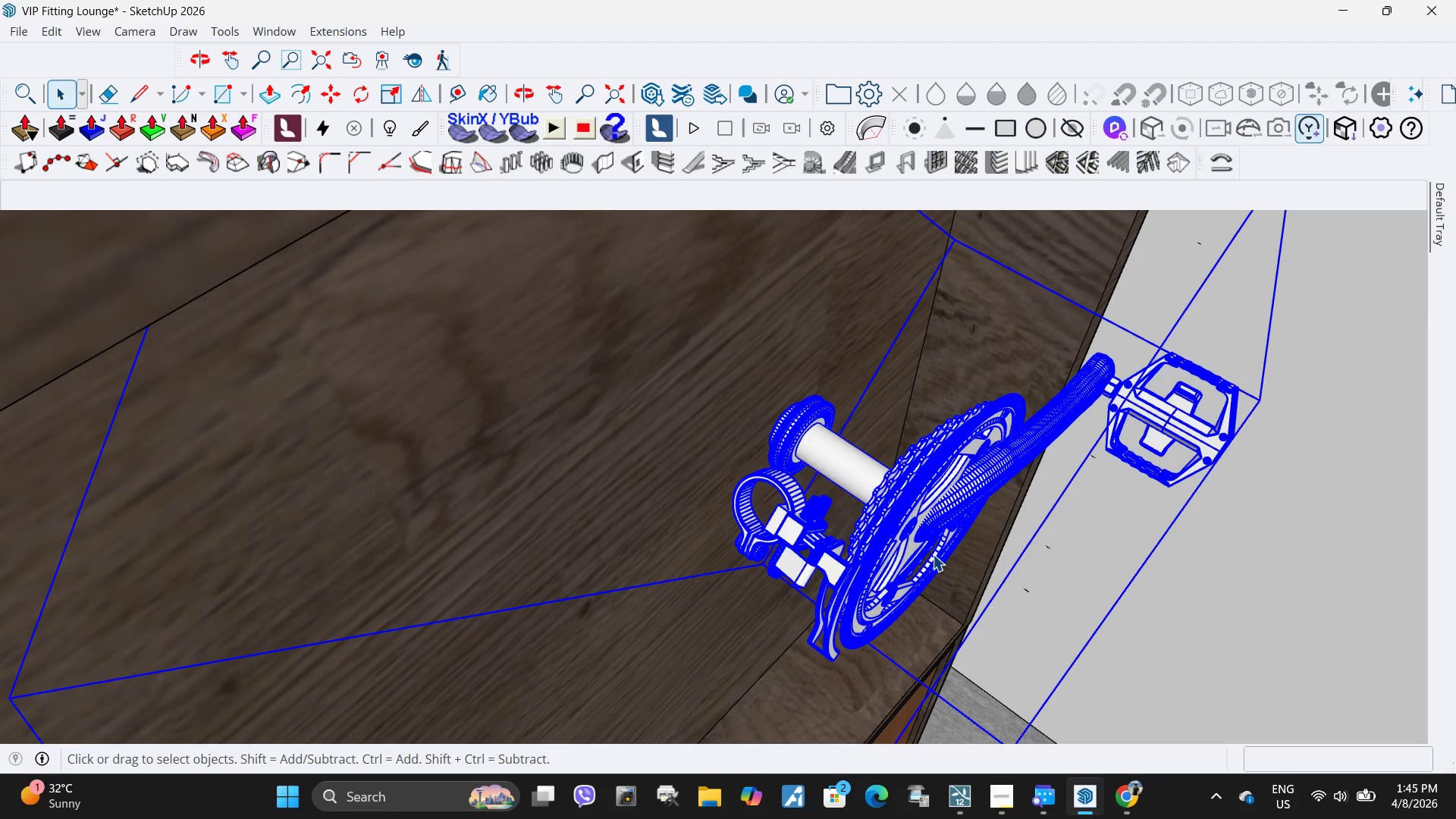 
scroll: coordinate [933, 552], scroll_direction: down, amount: 3.0
 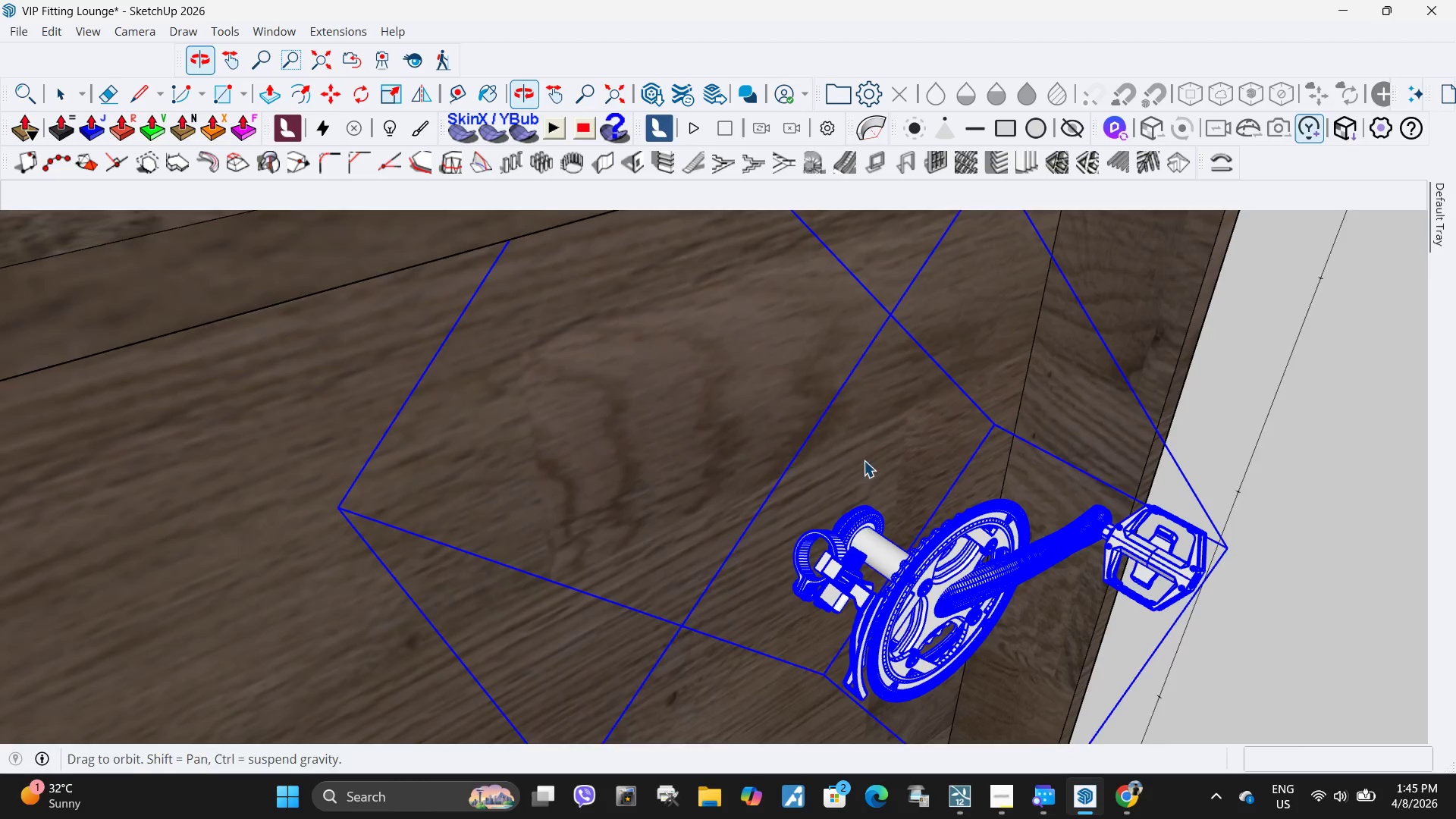 
key(M)
 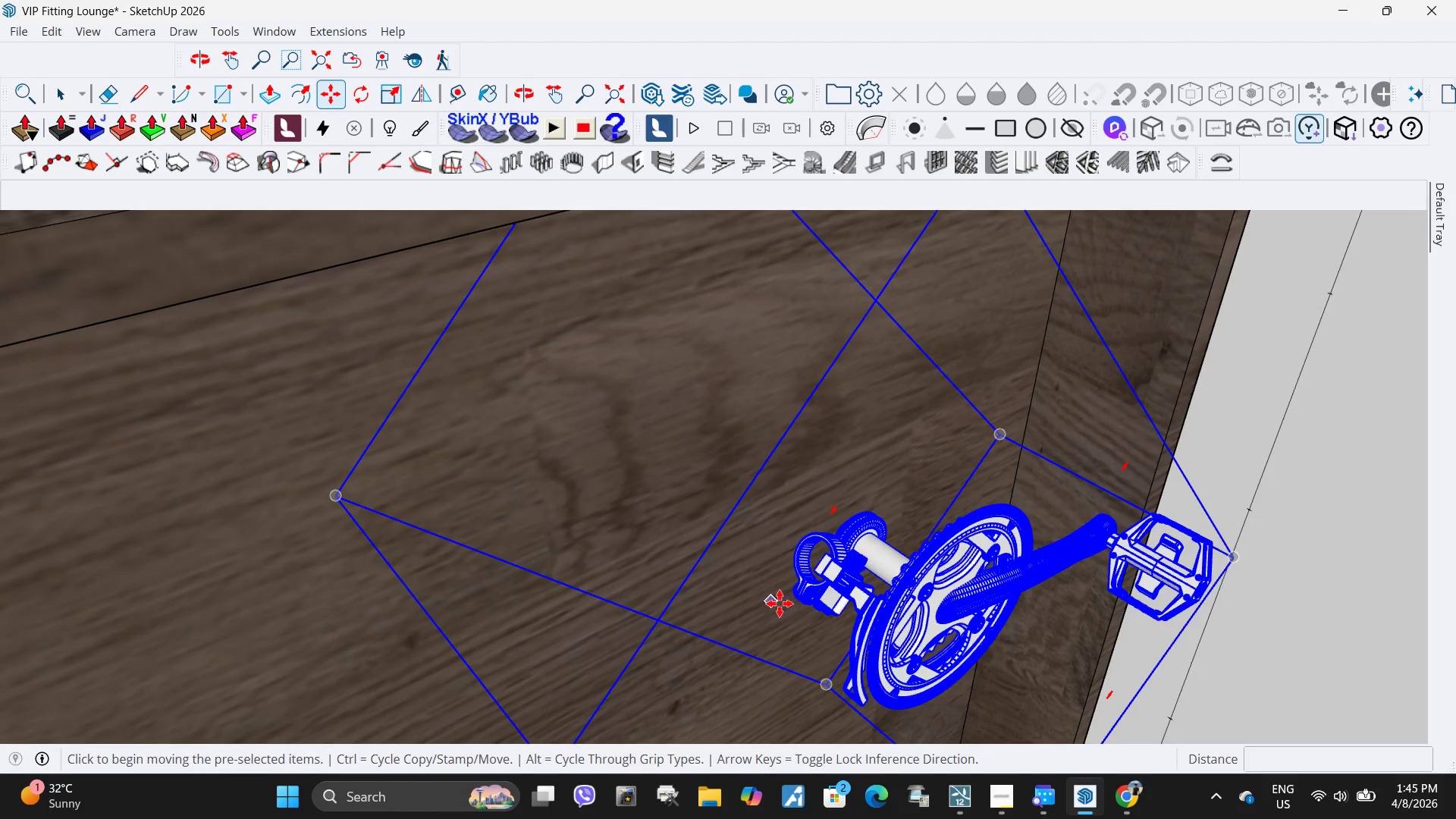 
scroll: coordinate [880, 483], scroll_direction: up, amount: 4.0
 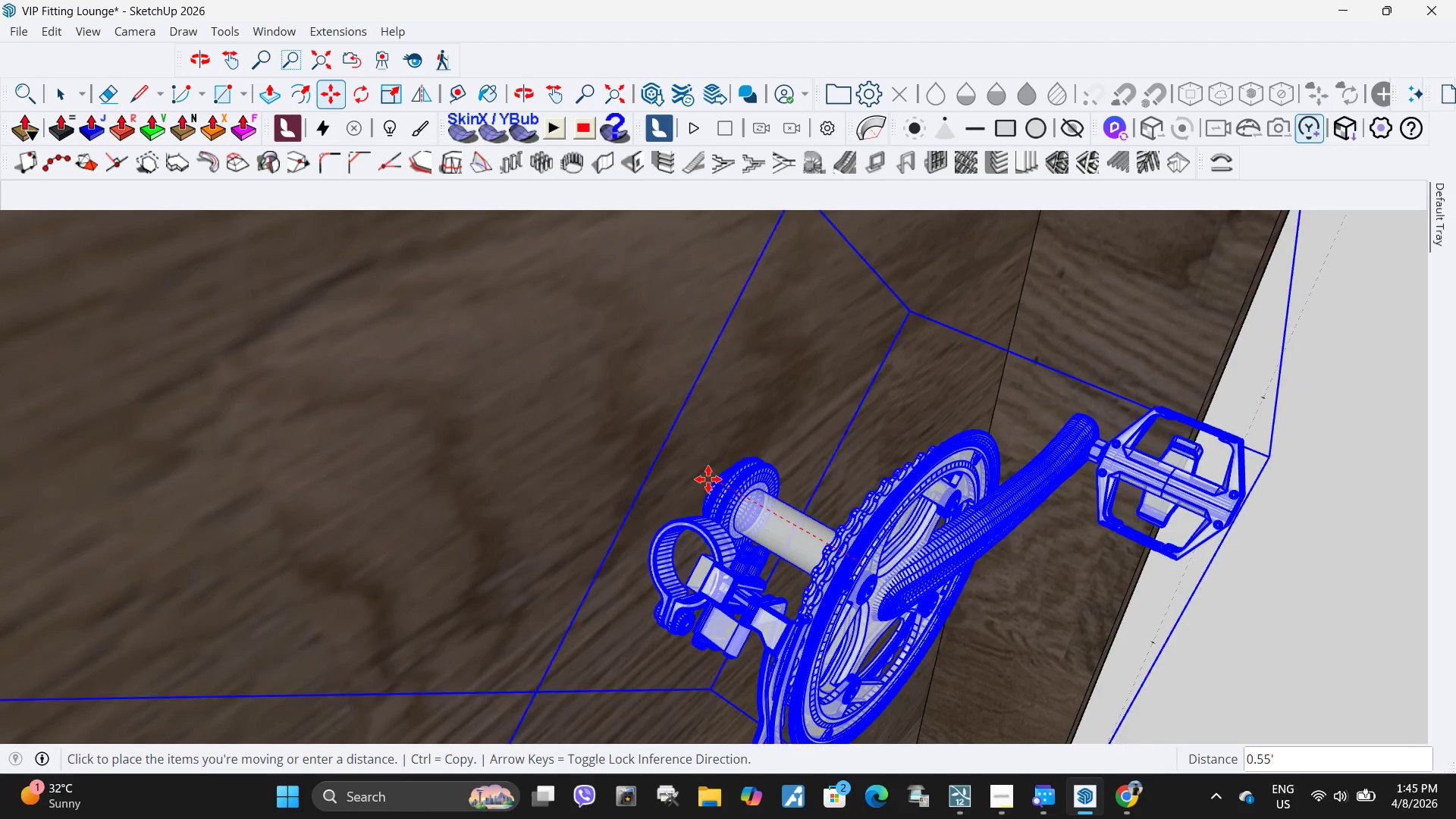 
left_click([685, 462])
 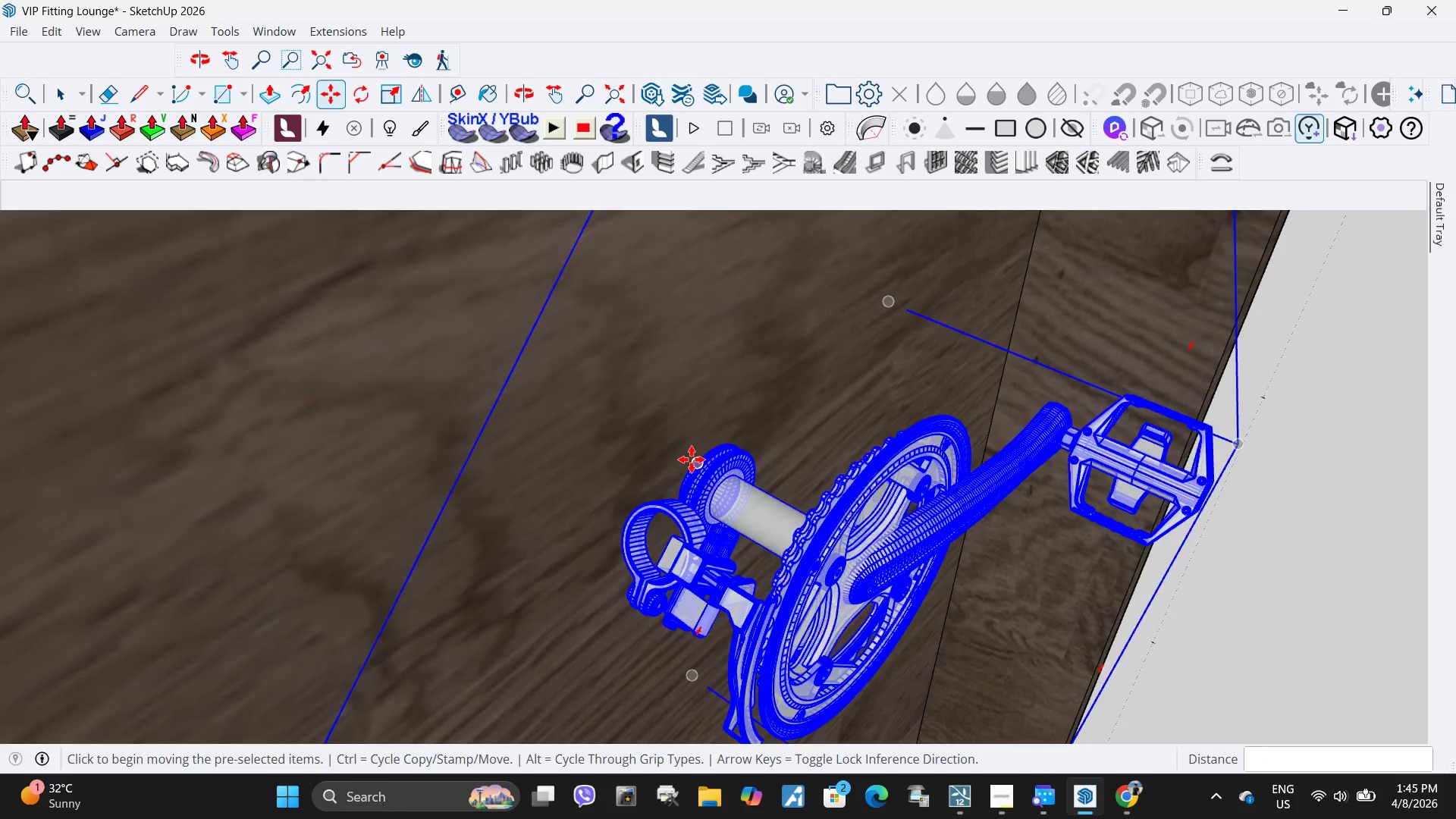 
scroll: coordinate [695, 482], scroll_direction: down, amount: 17.0
 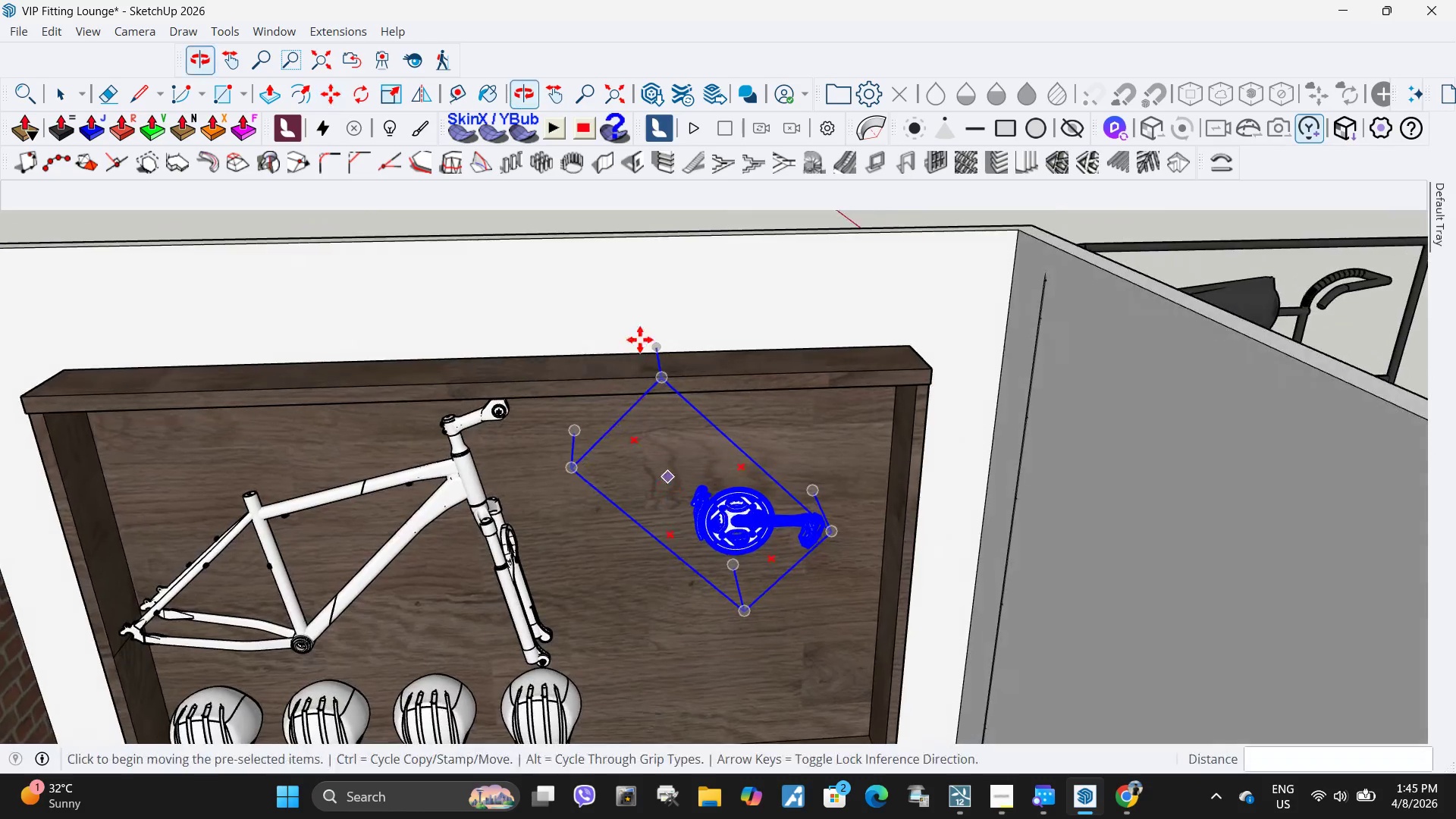 
key(Space)
 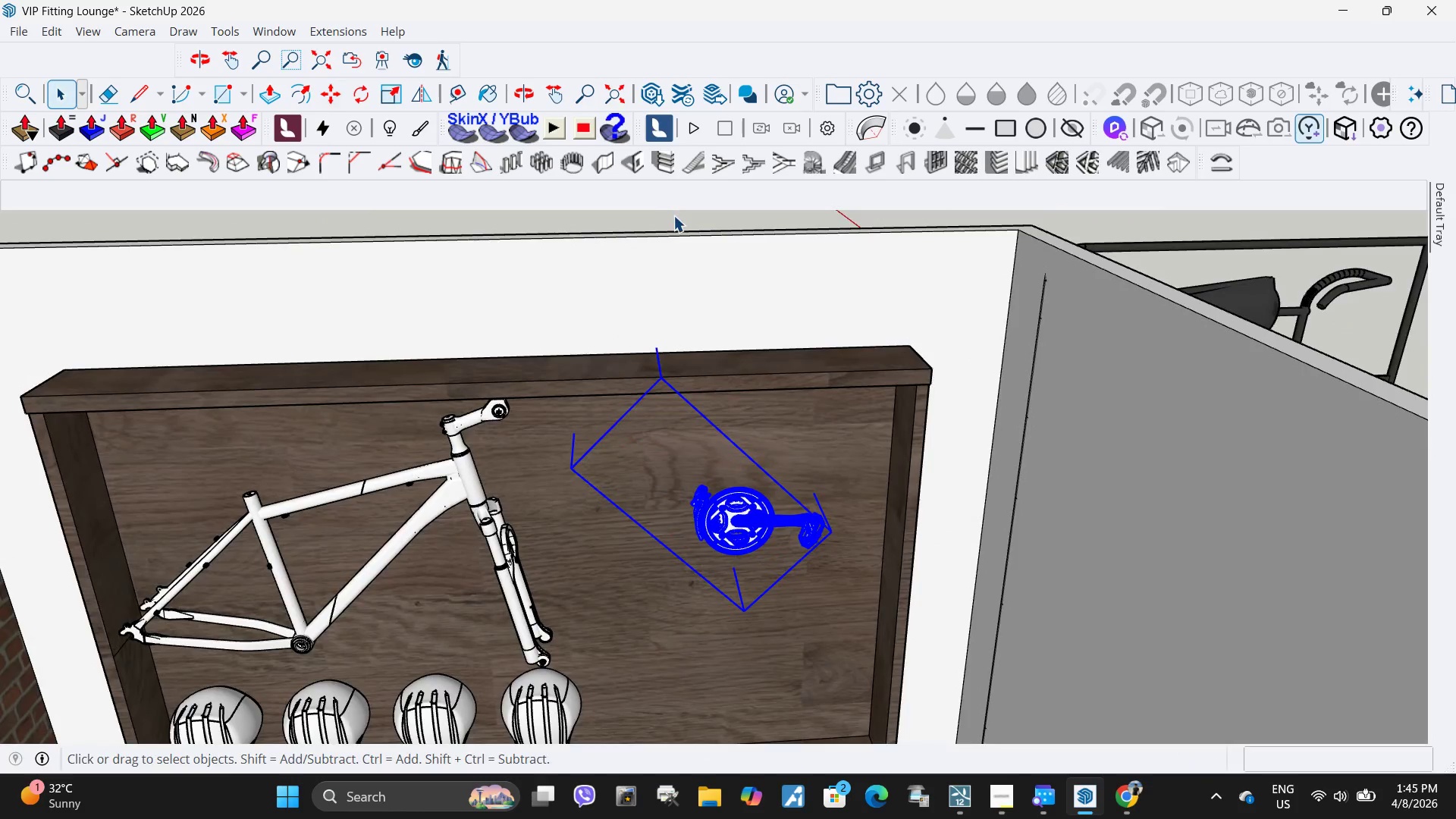 
left_click([673, 215])
 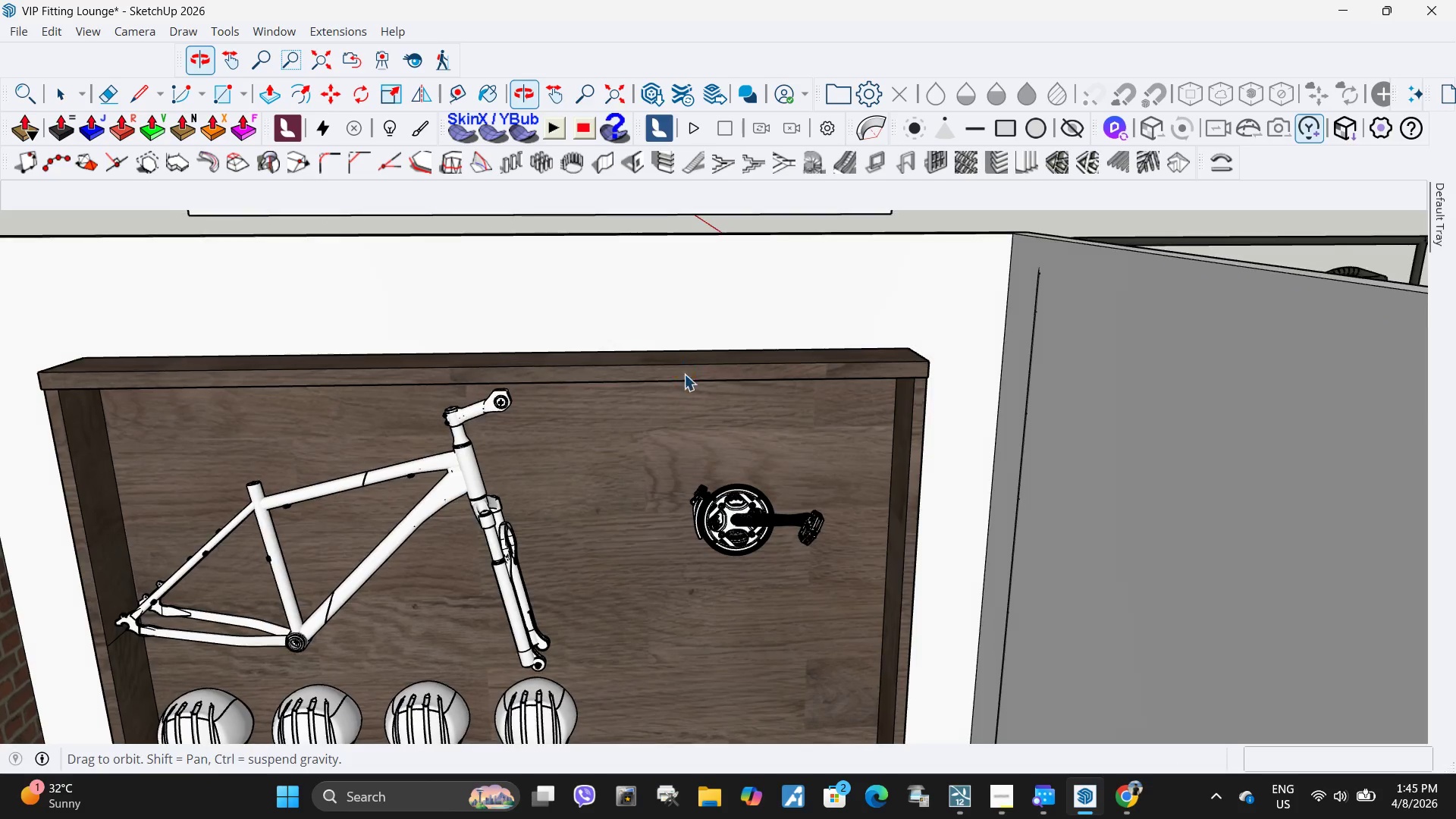 
scroll: coordinate [651, 586], scroll_direction: up, amount: 4.0
 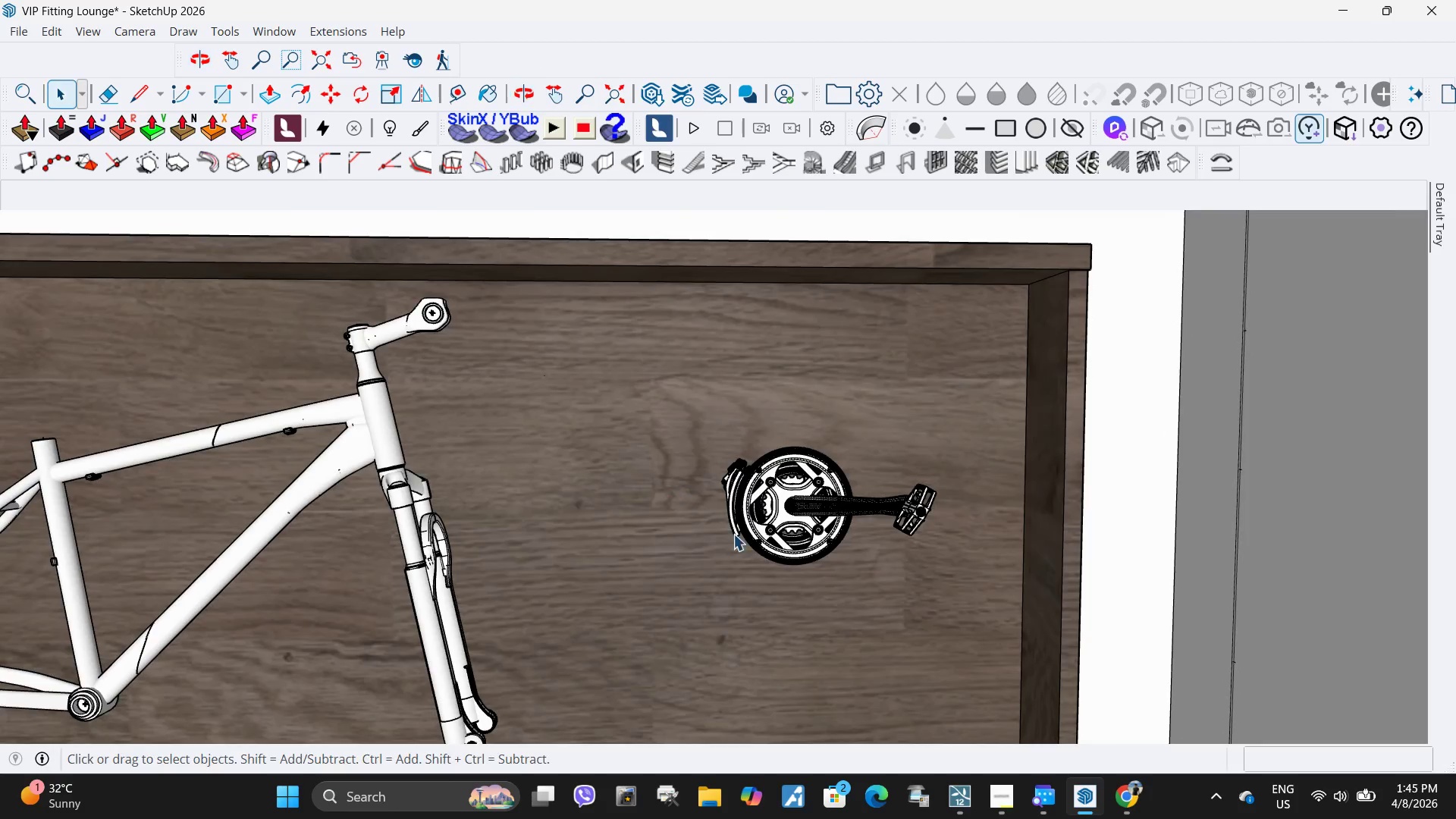 
left_click([789, 533])
 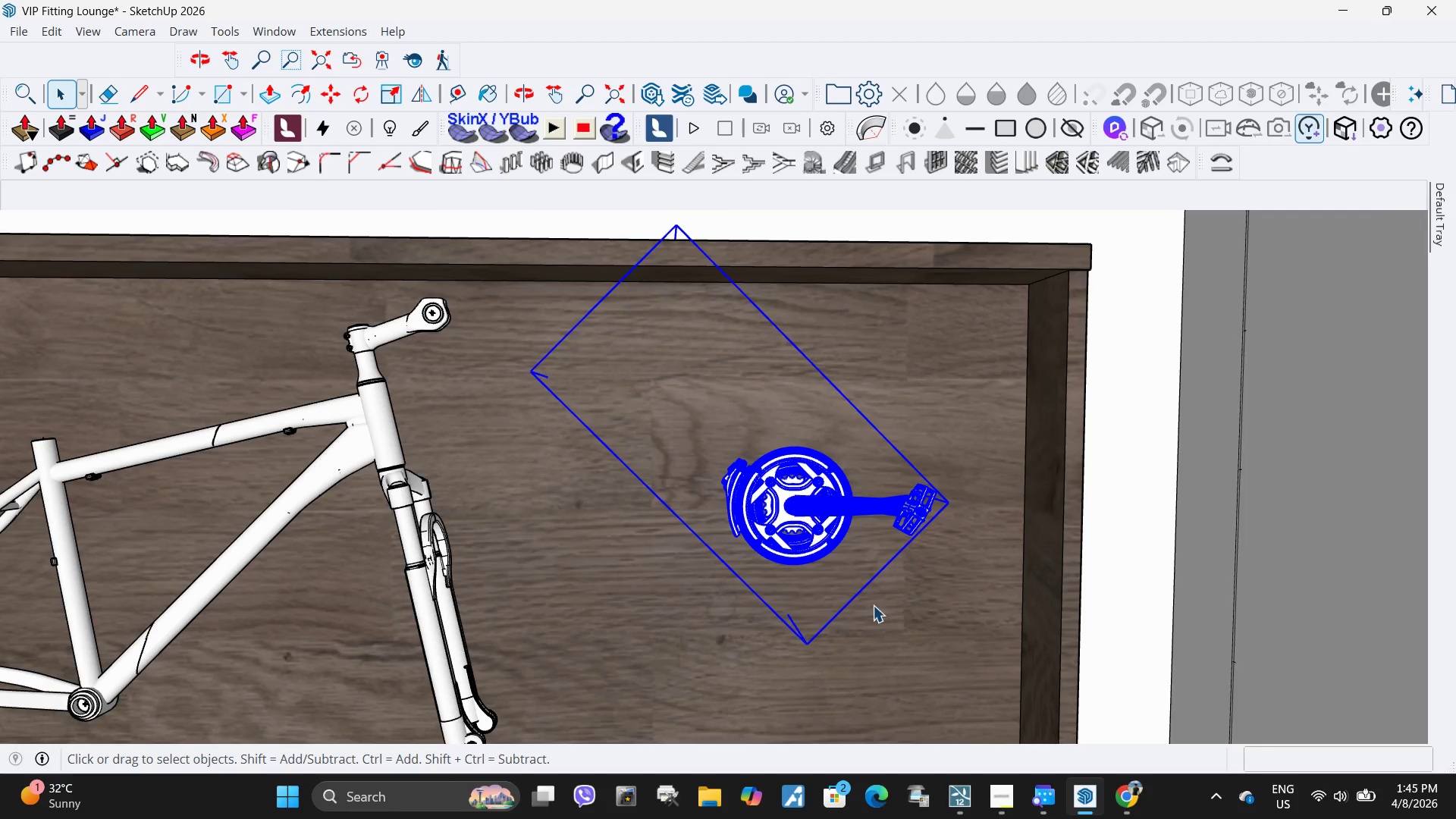 
key(M)
 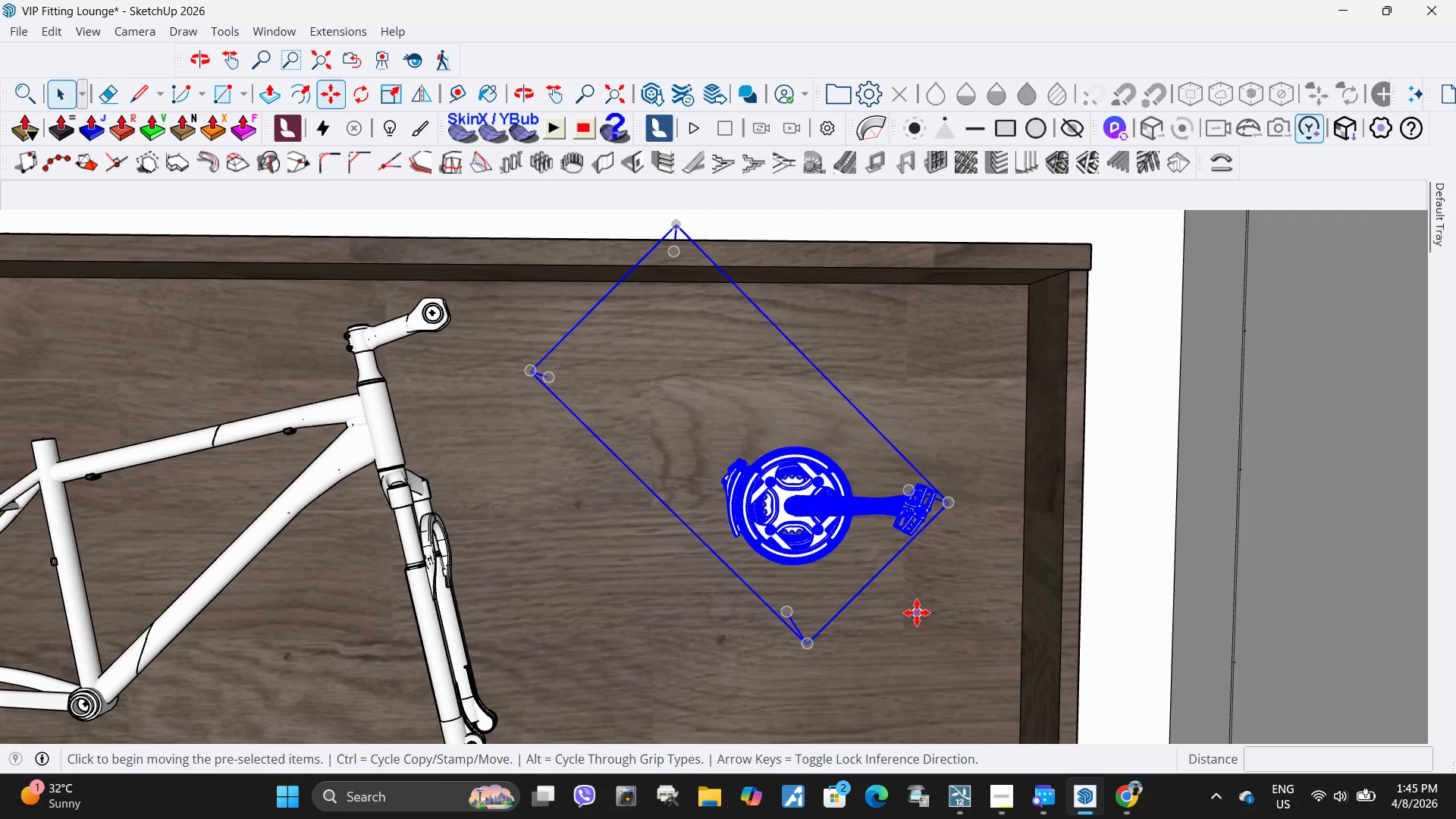 
left_click_drag(start_coordinate=[917, 613], to_coordinate=[912, 613])
 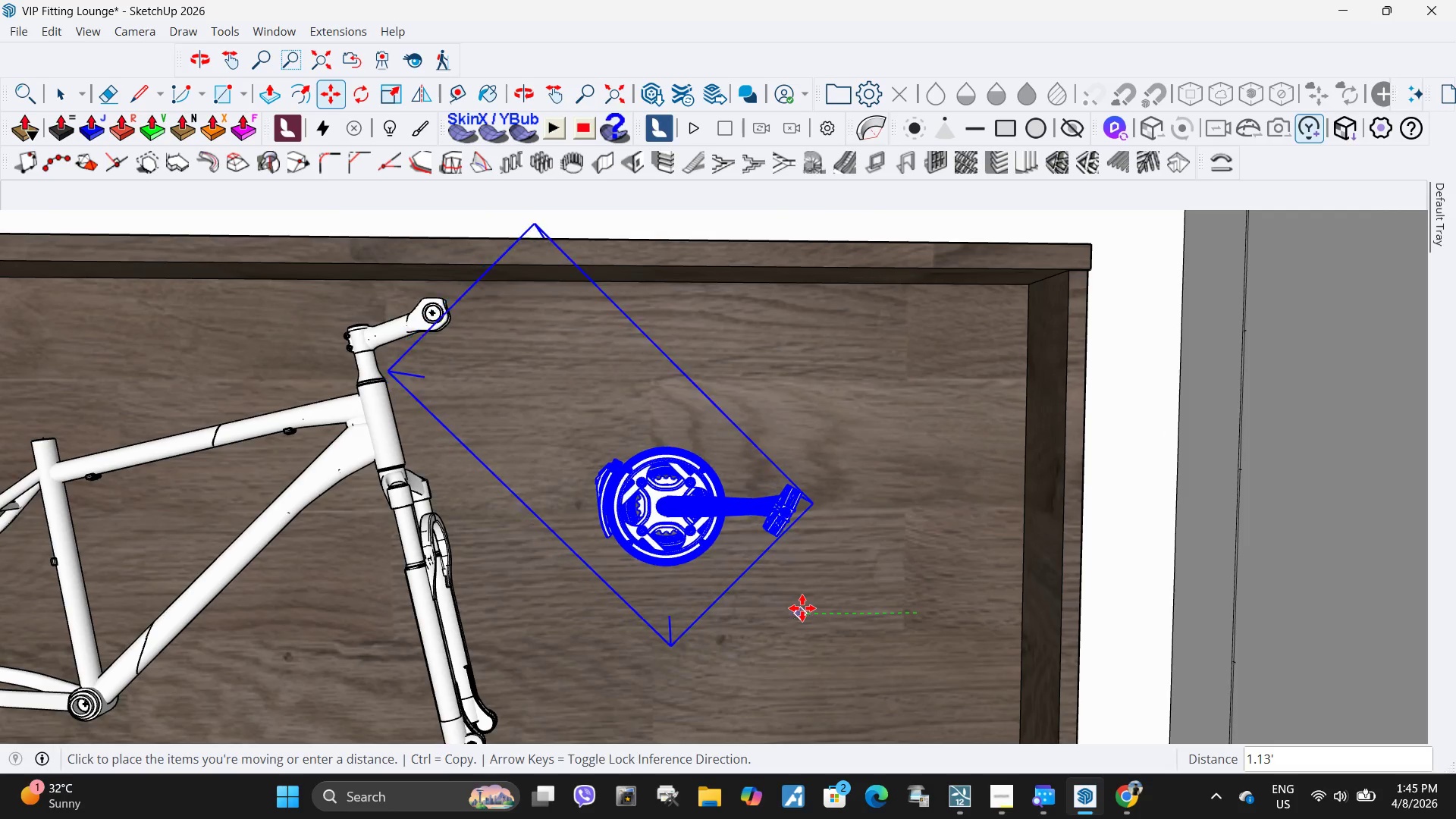 
left_click([802, 608])
 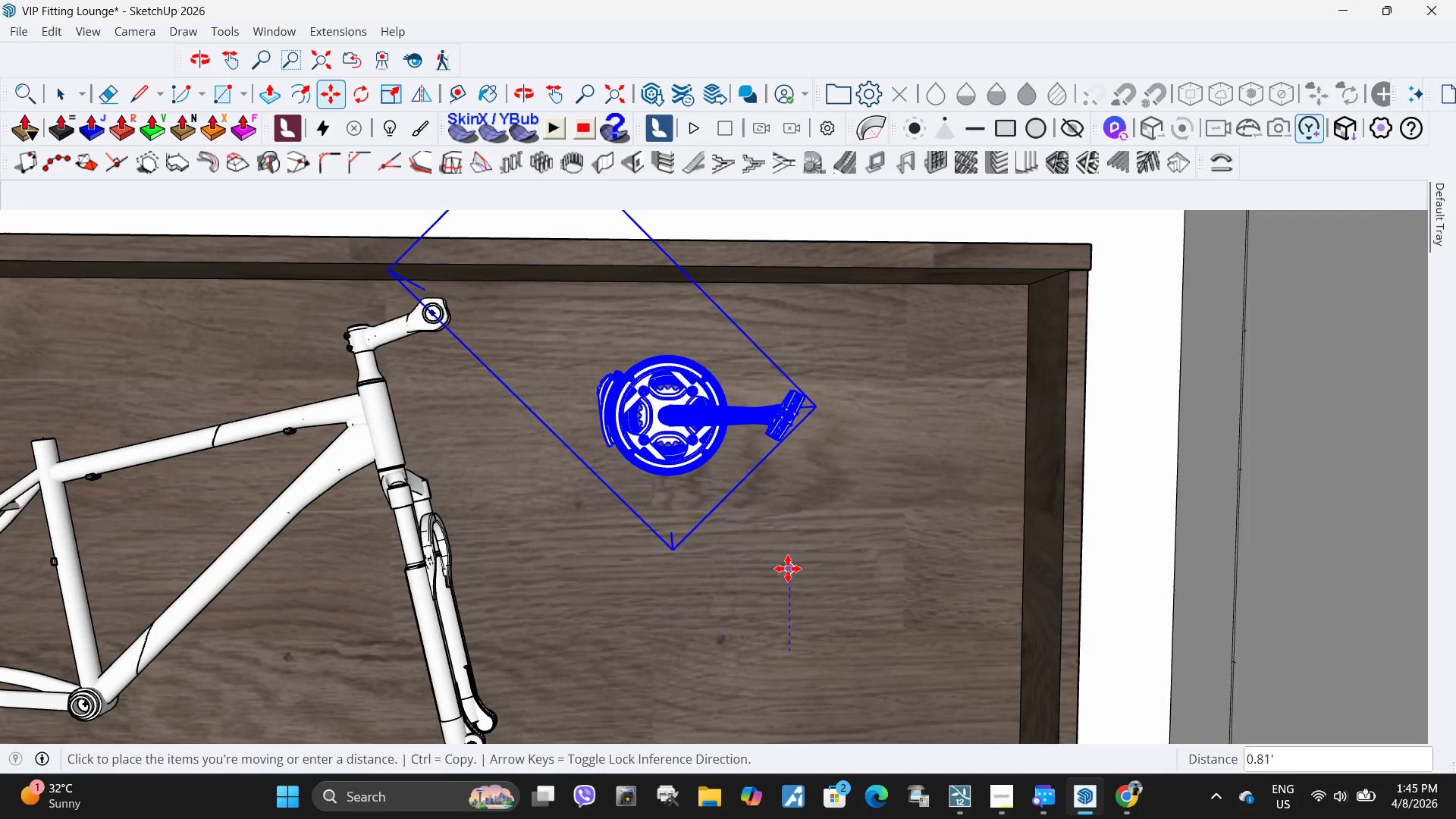 
double_click([788, 569])
 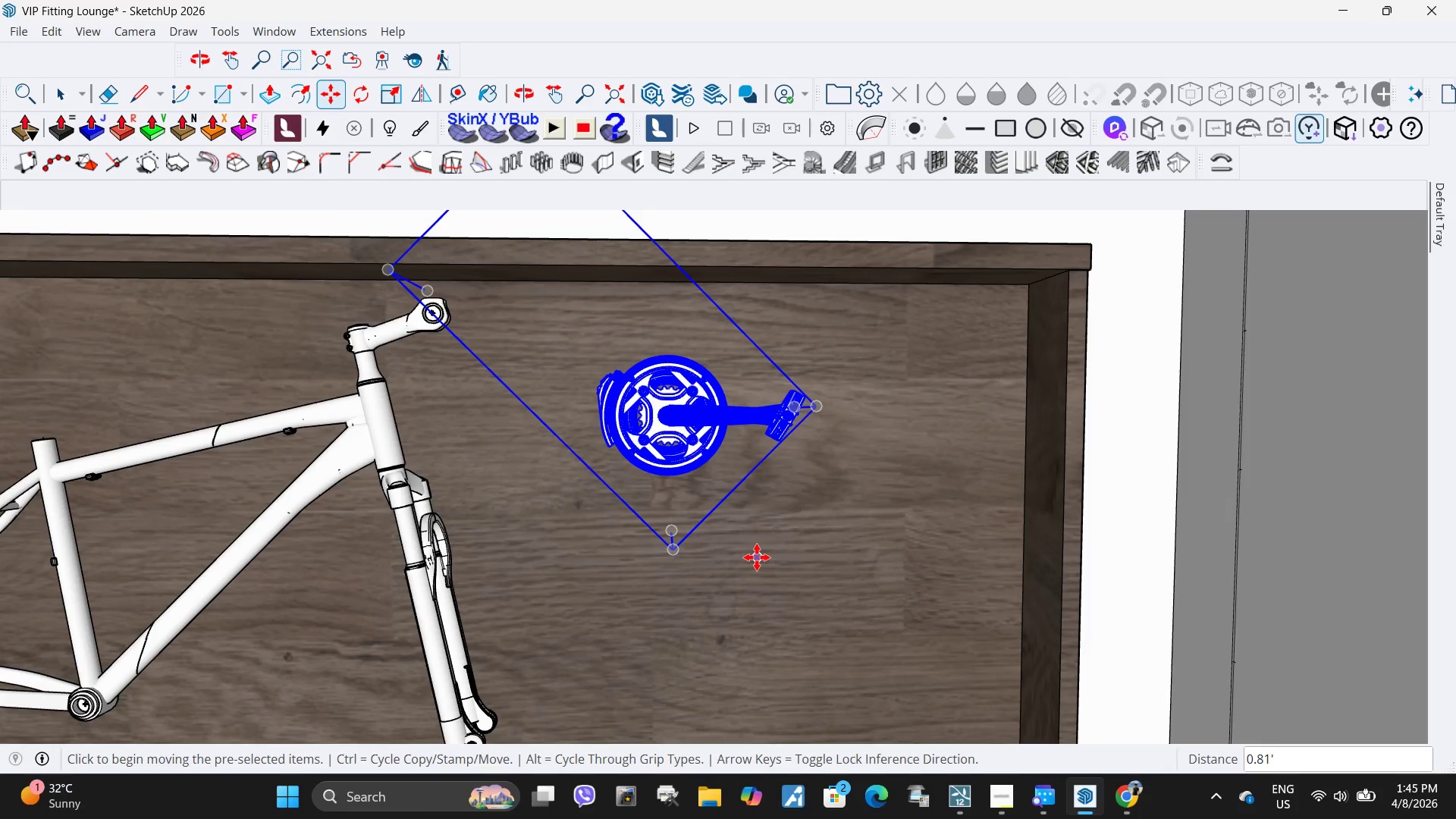 
key(M)
 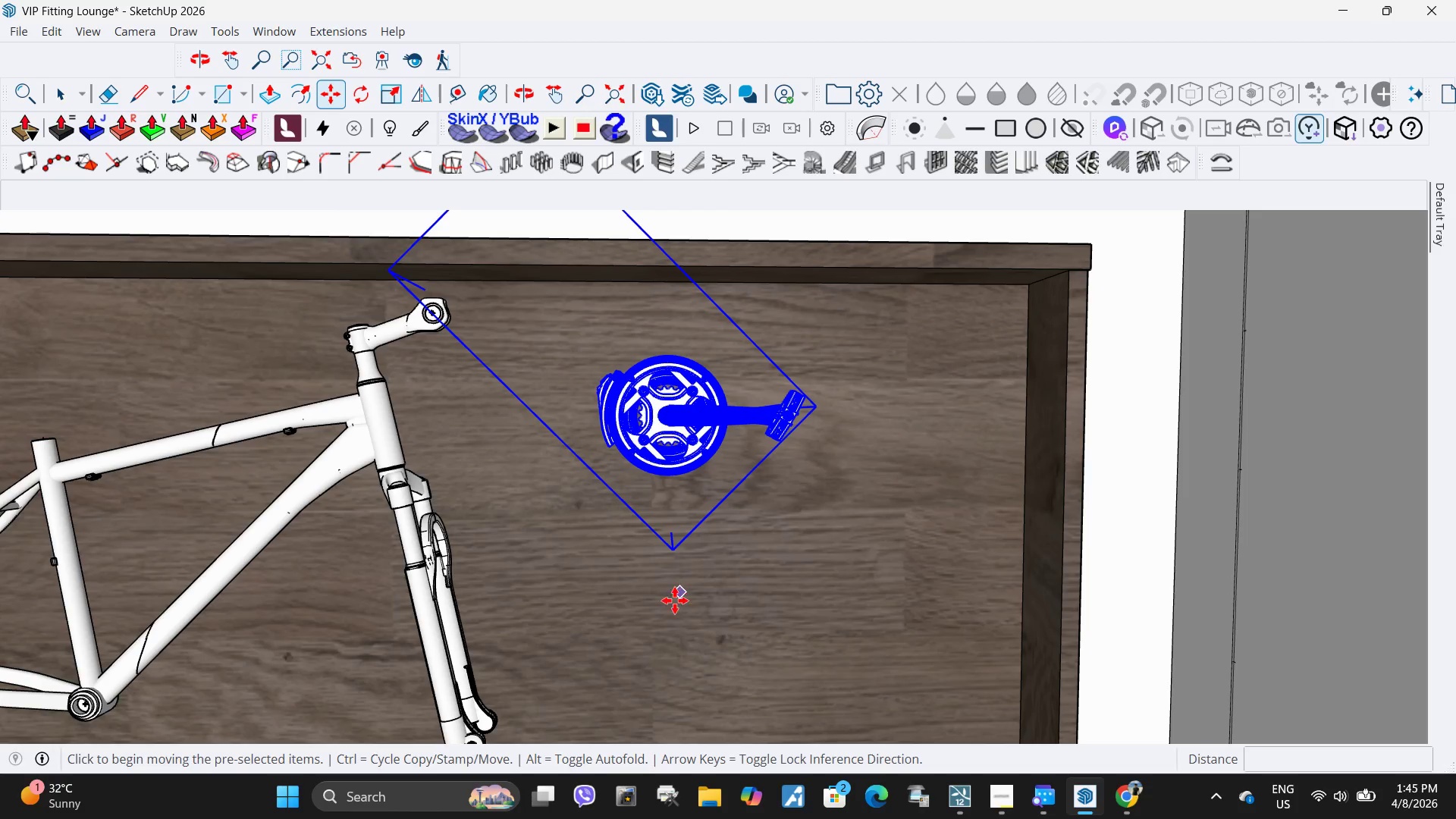 
key(Control+ControlLeft)
 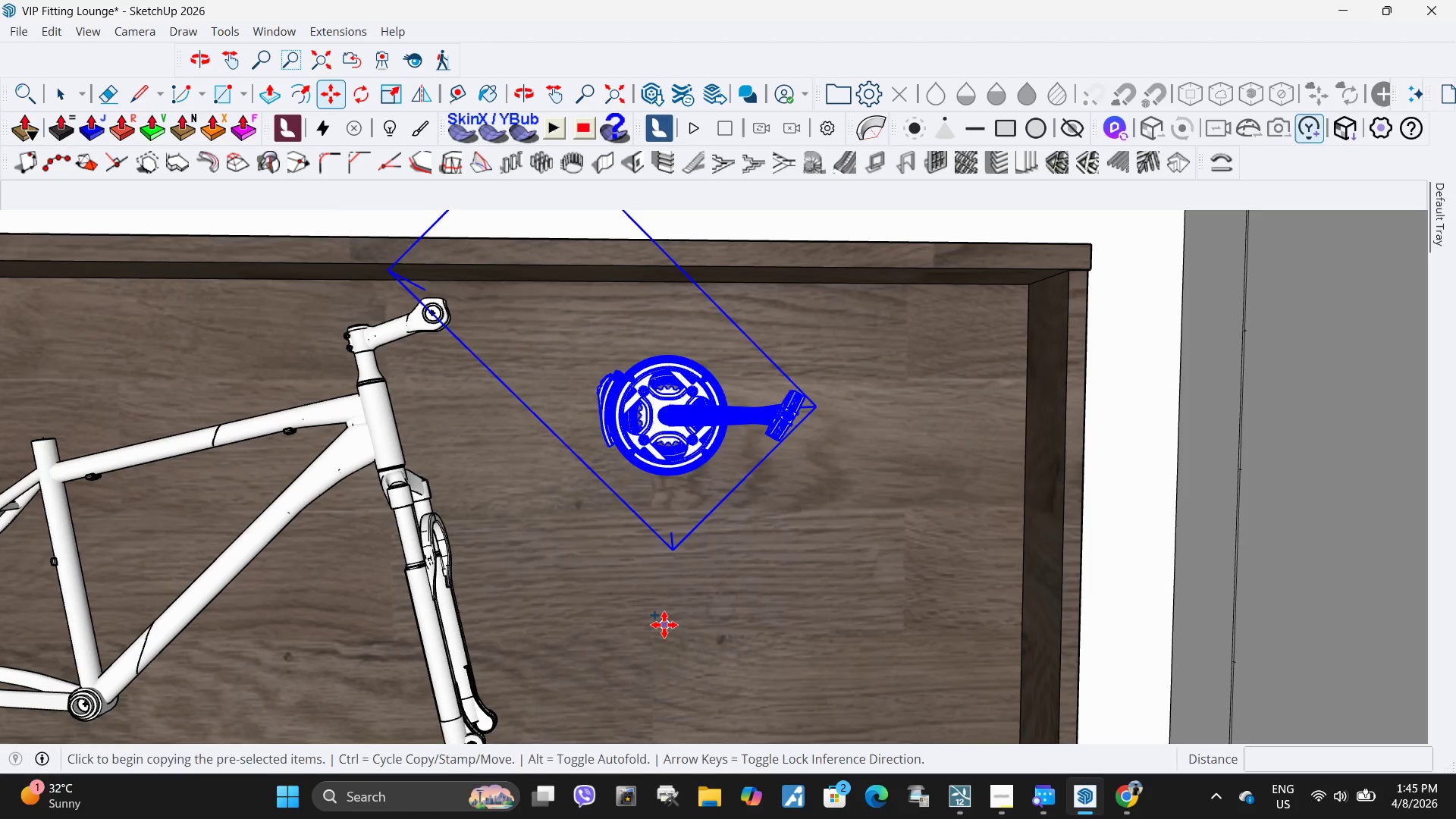 
left_click([664, 625])
 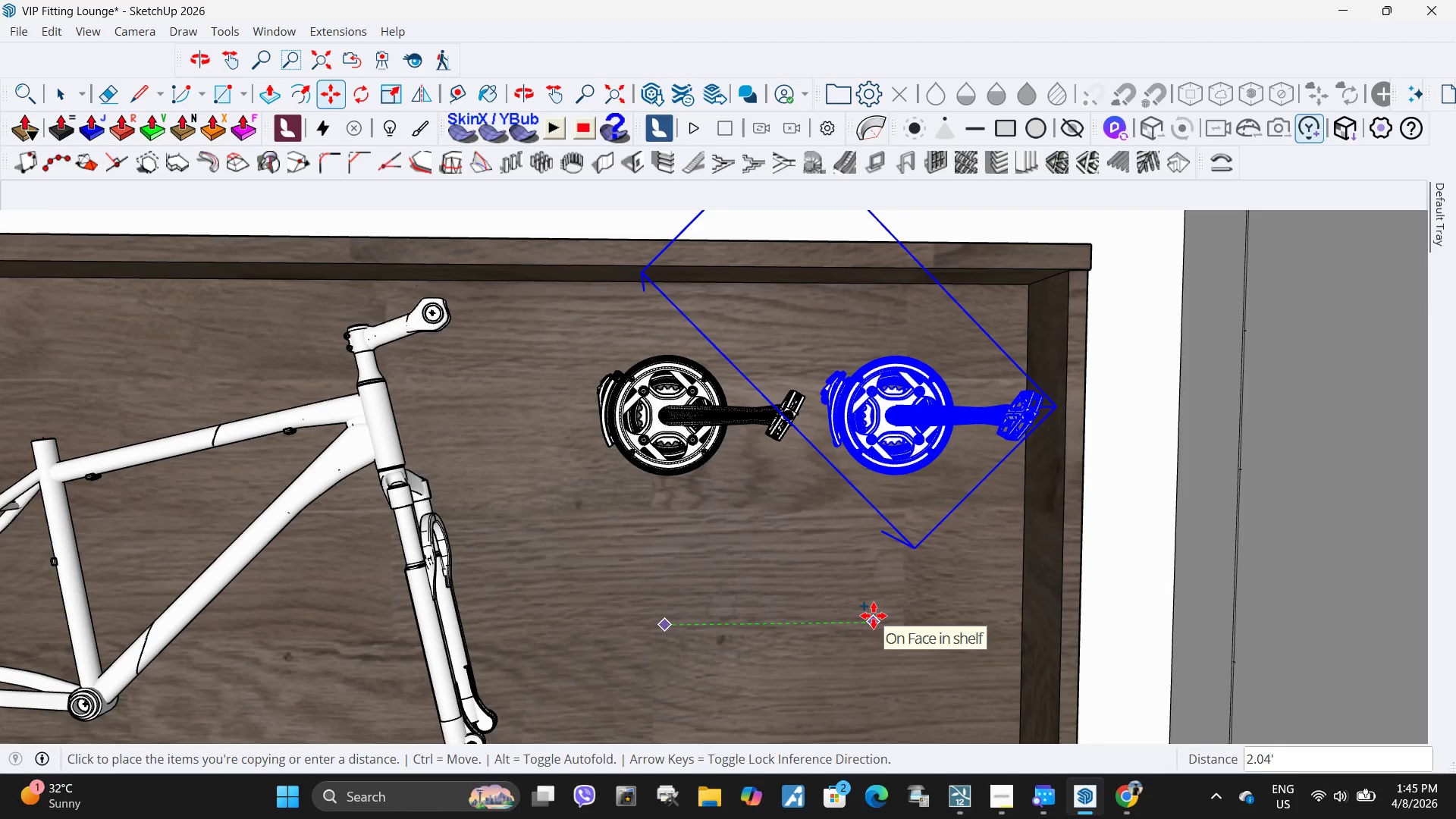 
left_click([871, 616])
 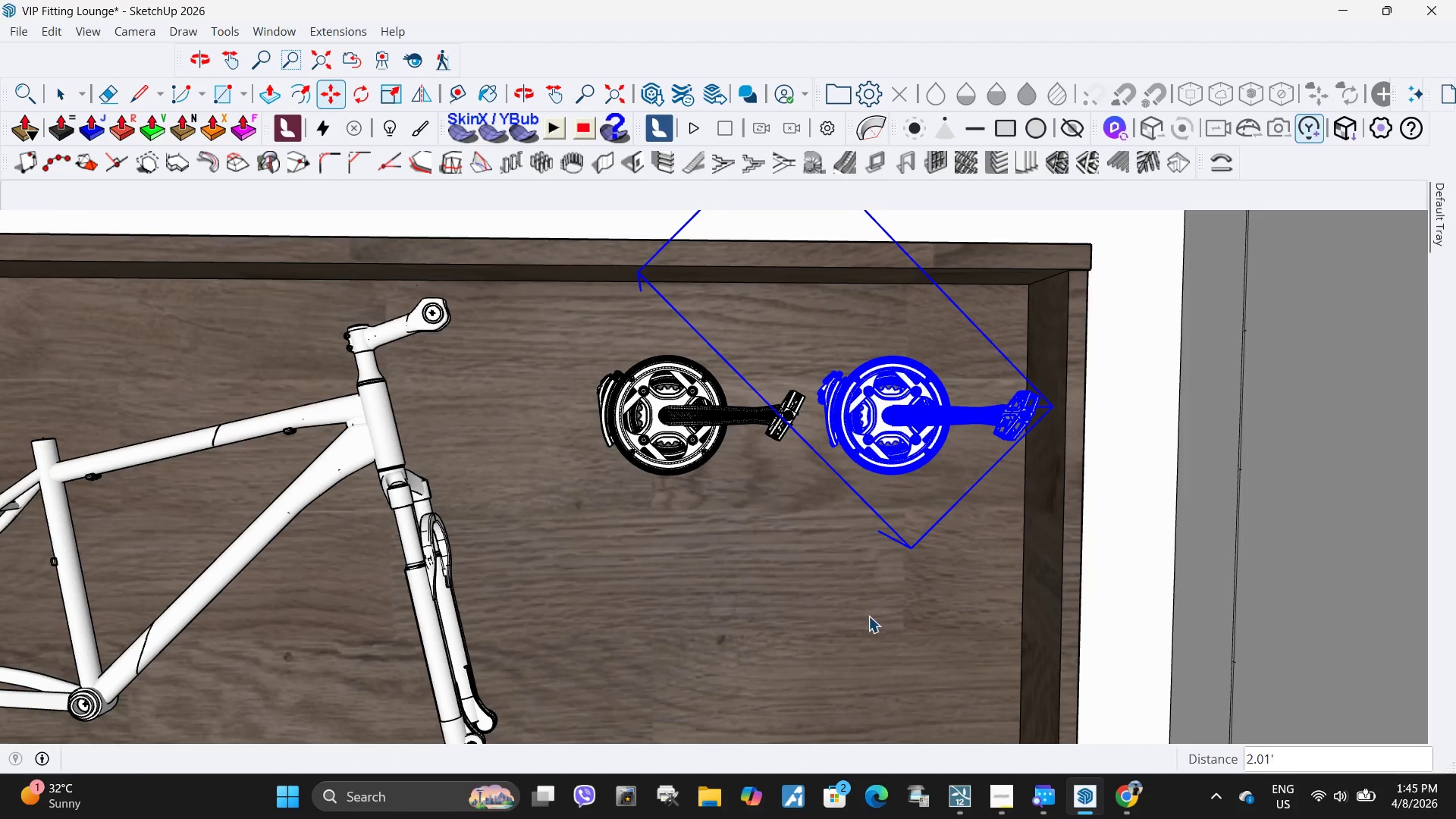 
key(Space)
 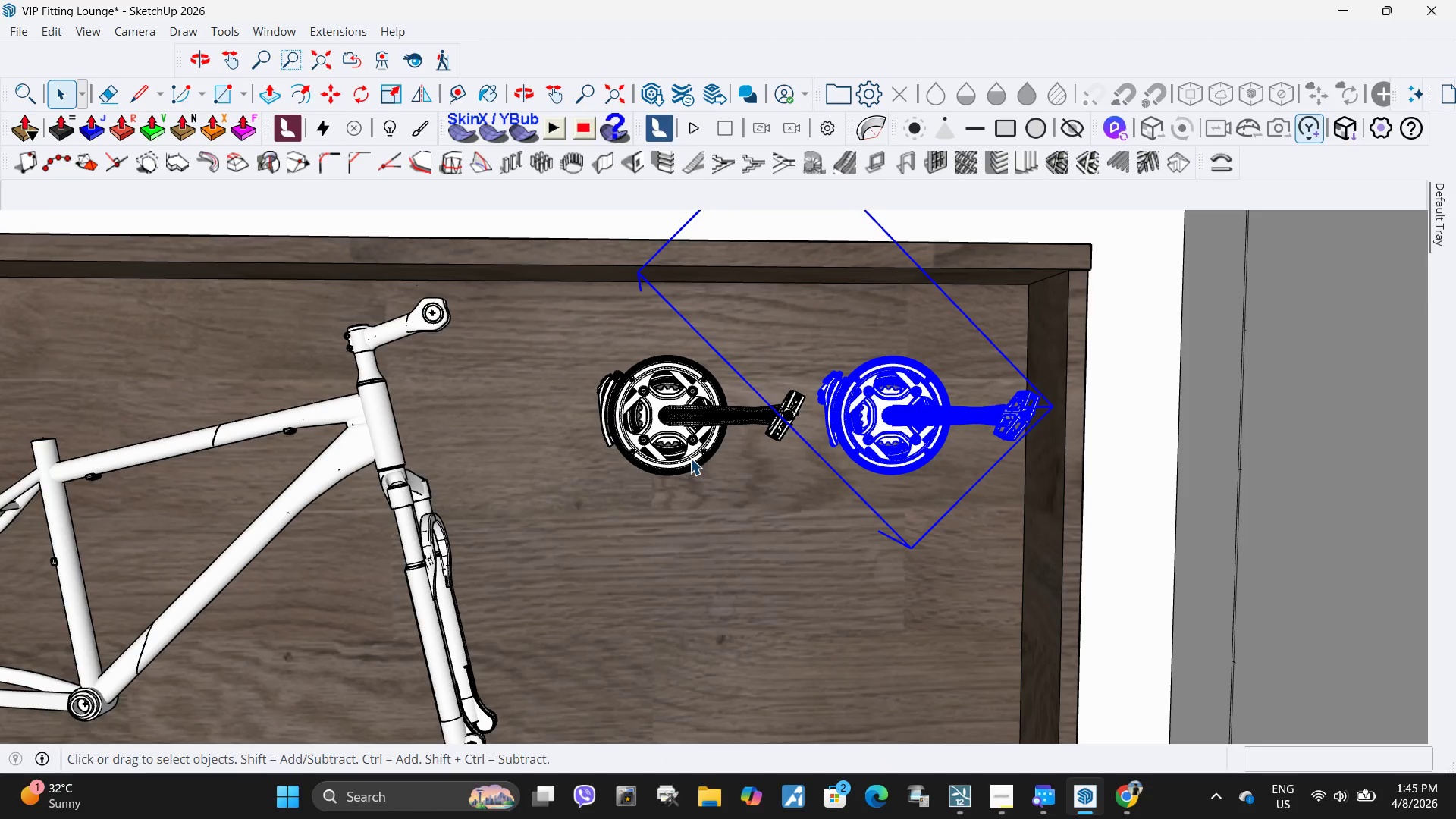 
left_click([690, 457])
 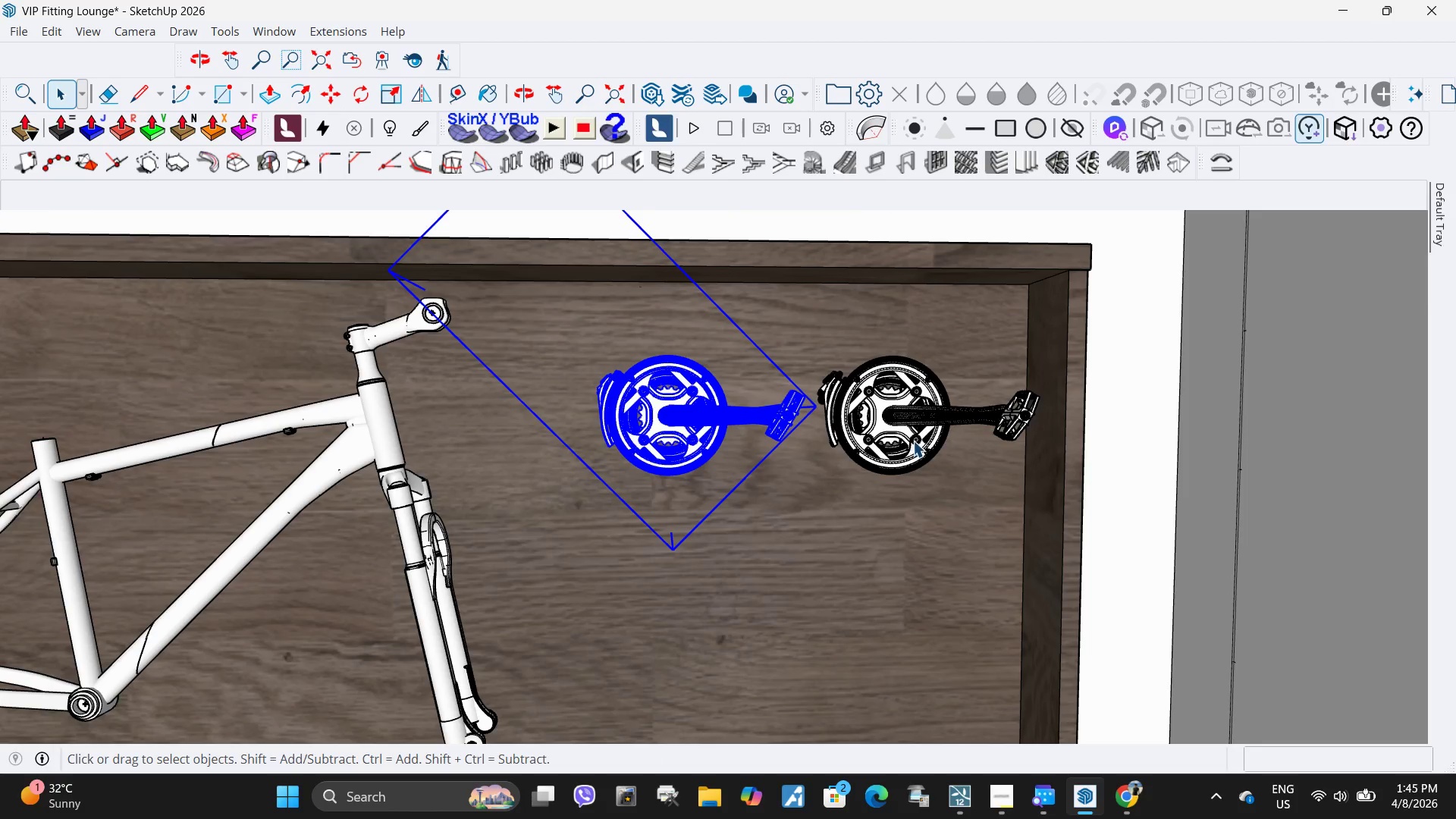 
hold_key(key=ControlLeft, duration=0.56)
left_click([914, 440])
 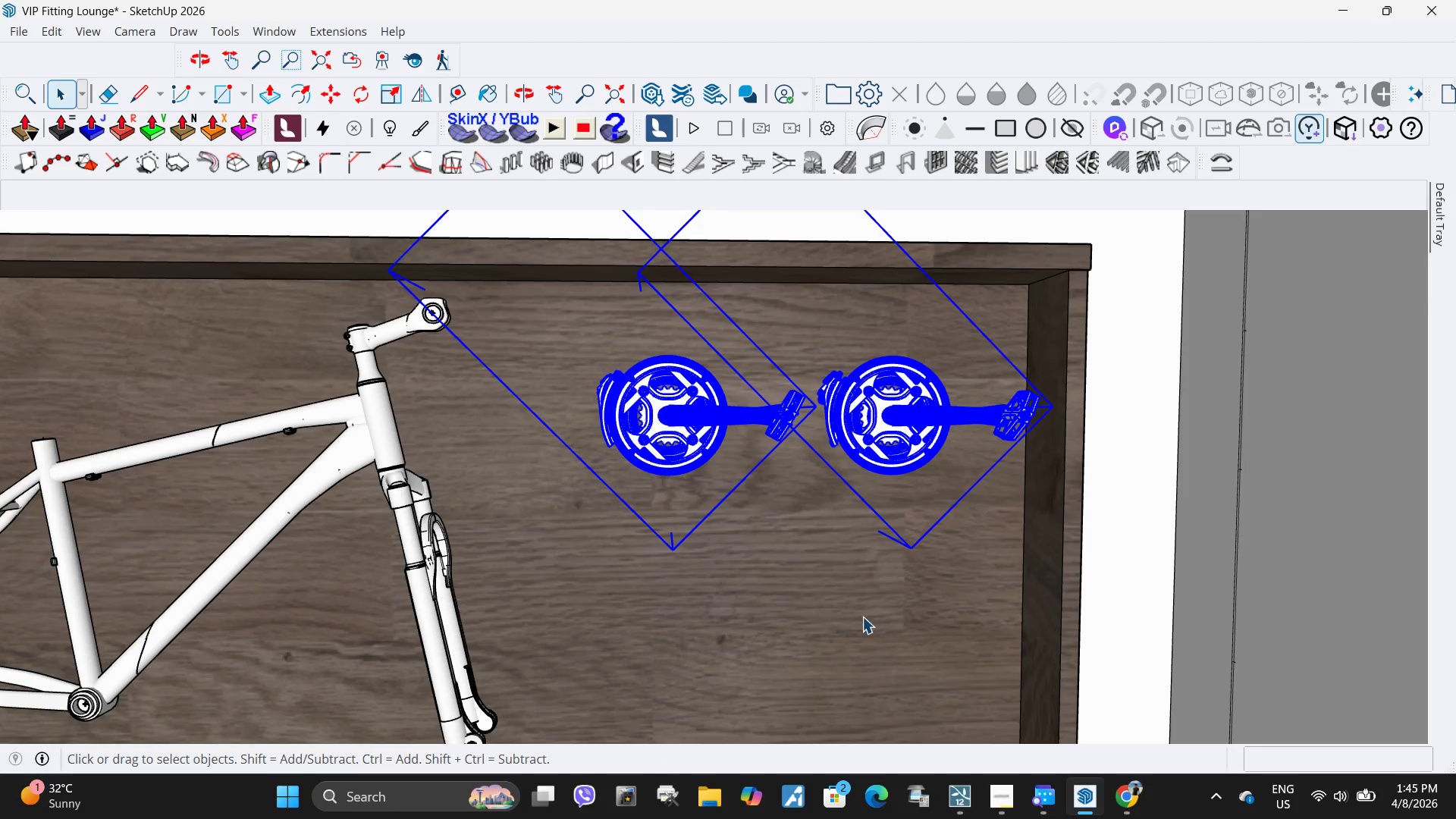 
key(M)
 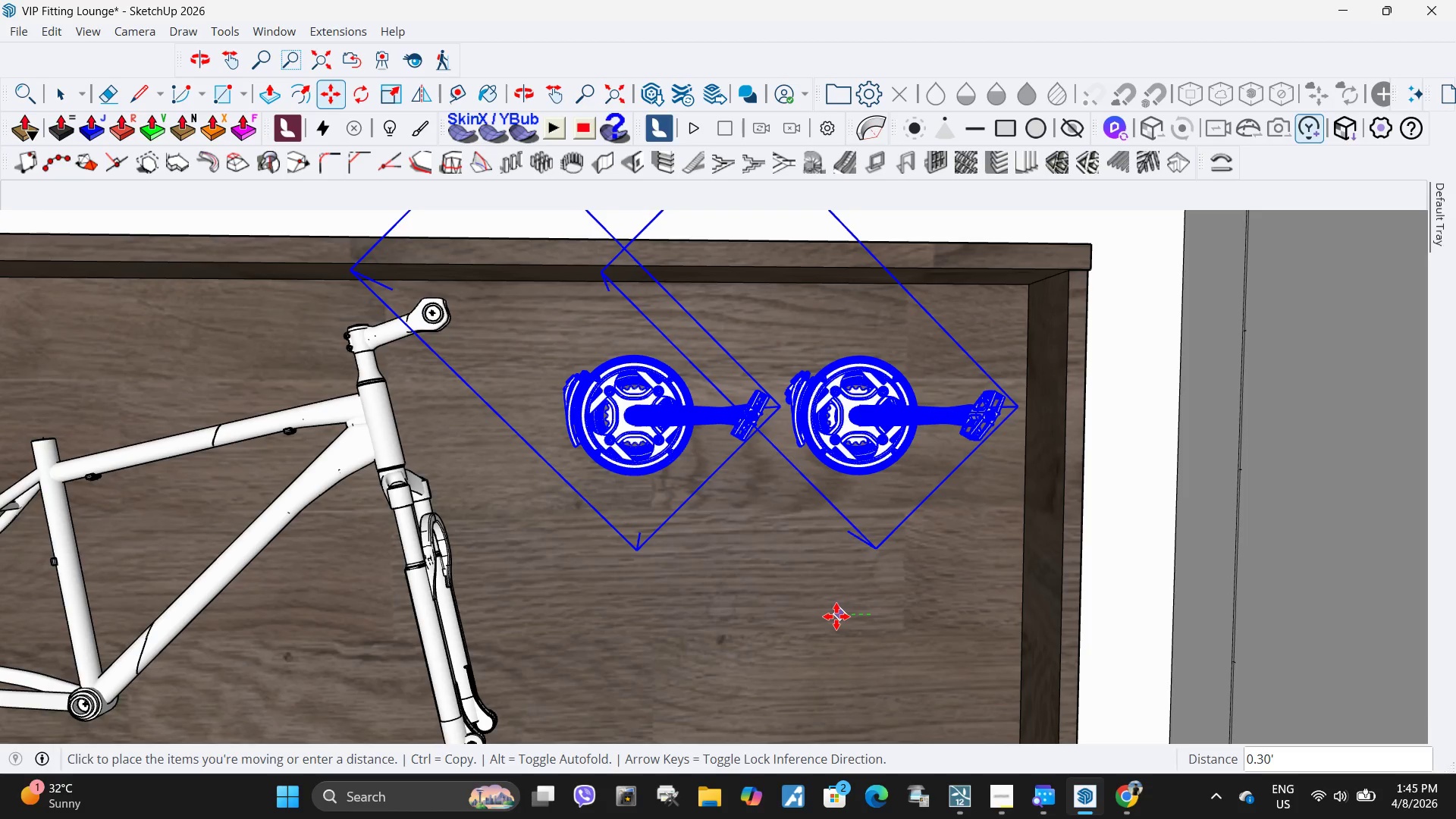 
left_click([836, 617])
 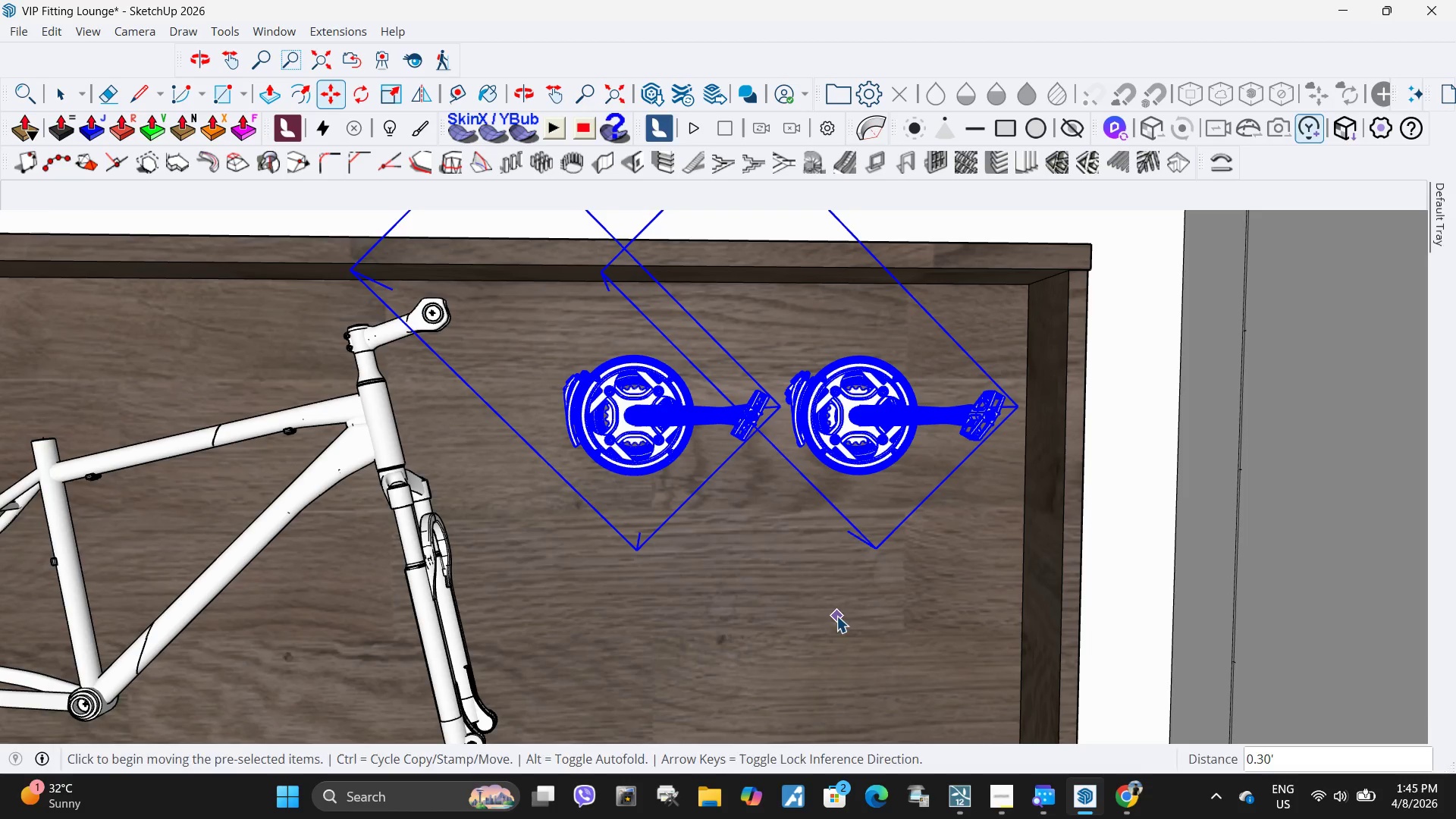 
key(Space)
 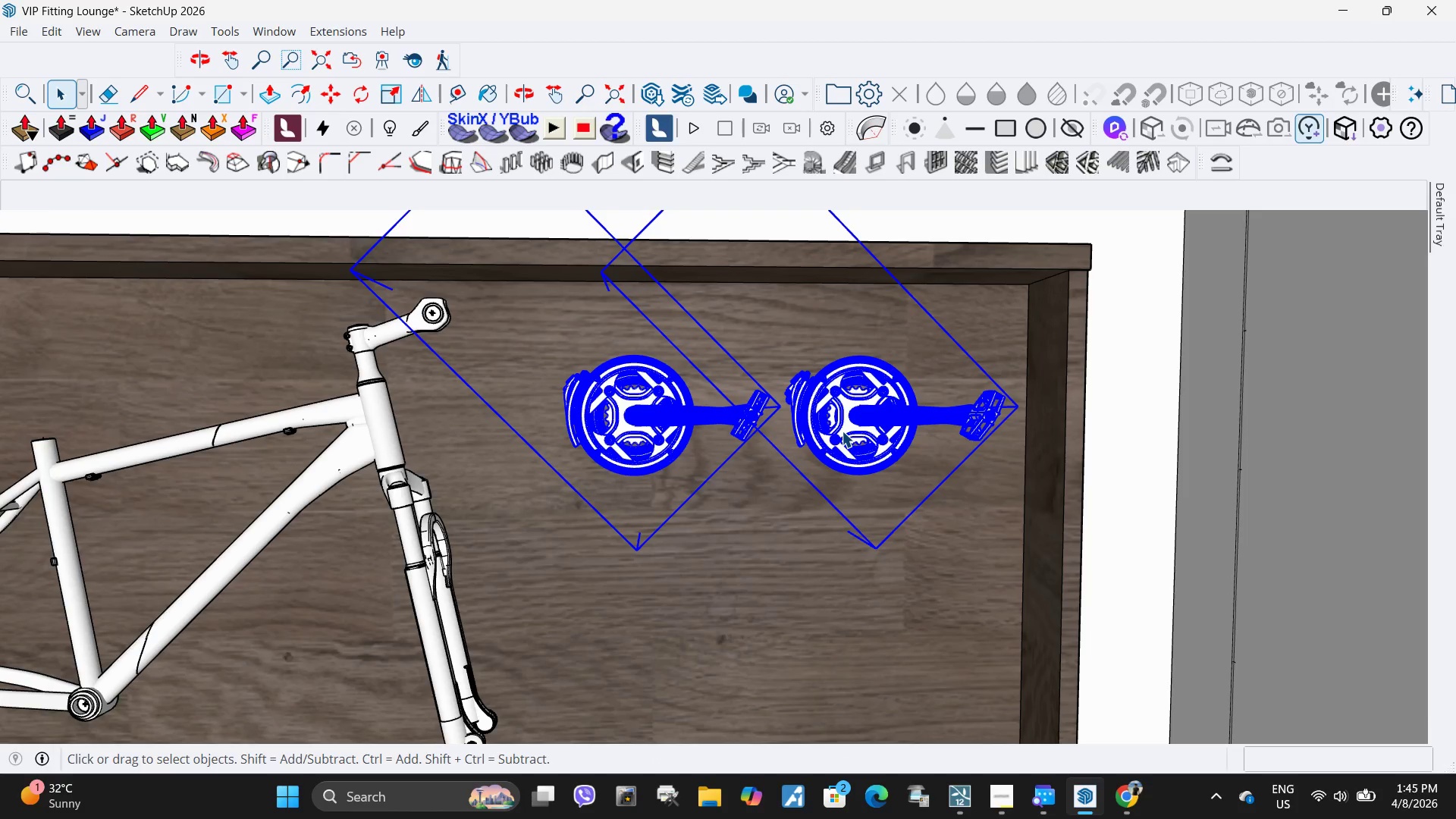 
right_click([842, 431])
 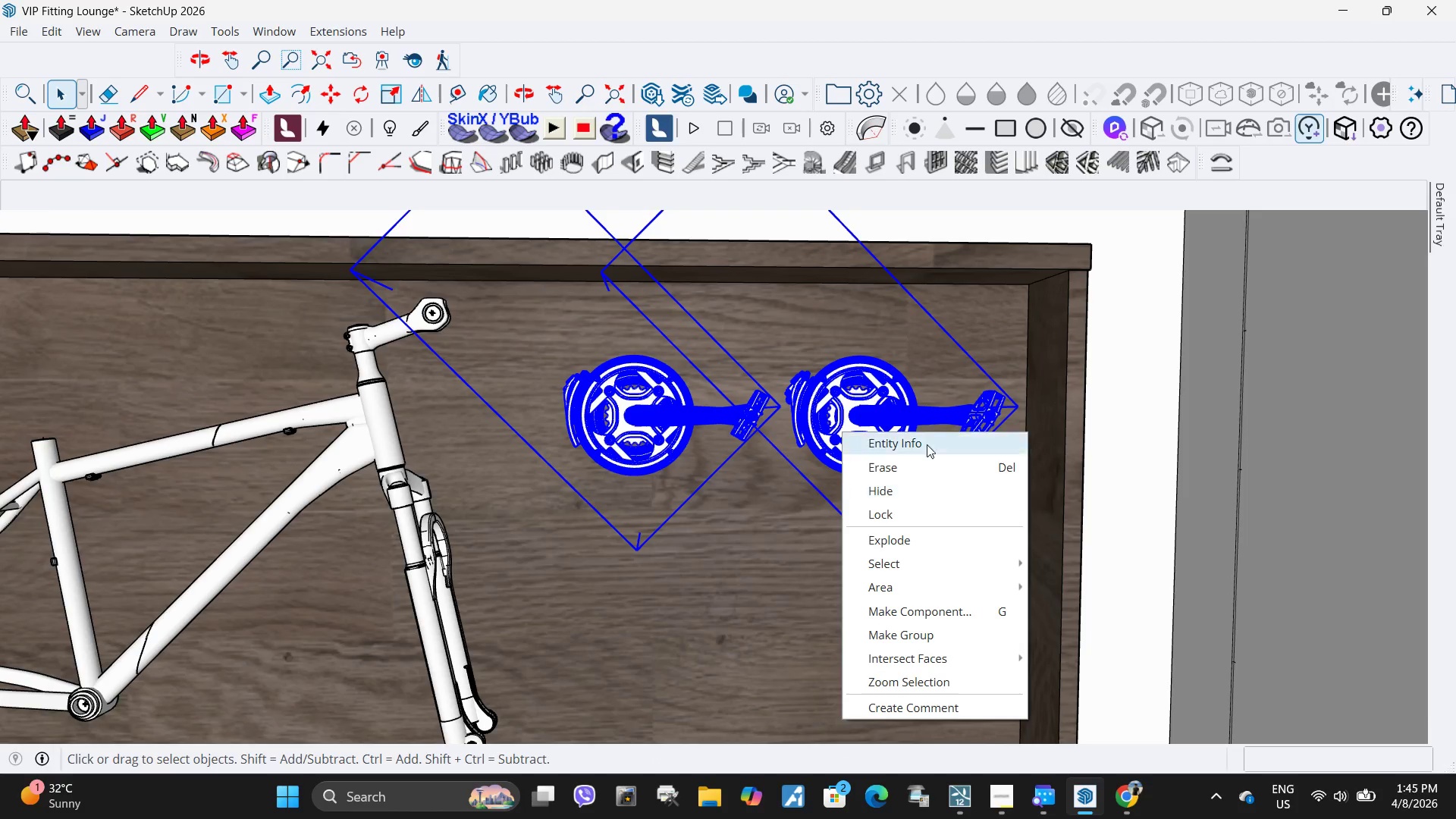 
key(Escape)
 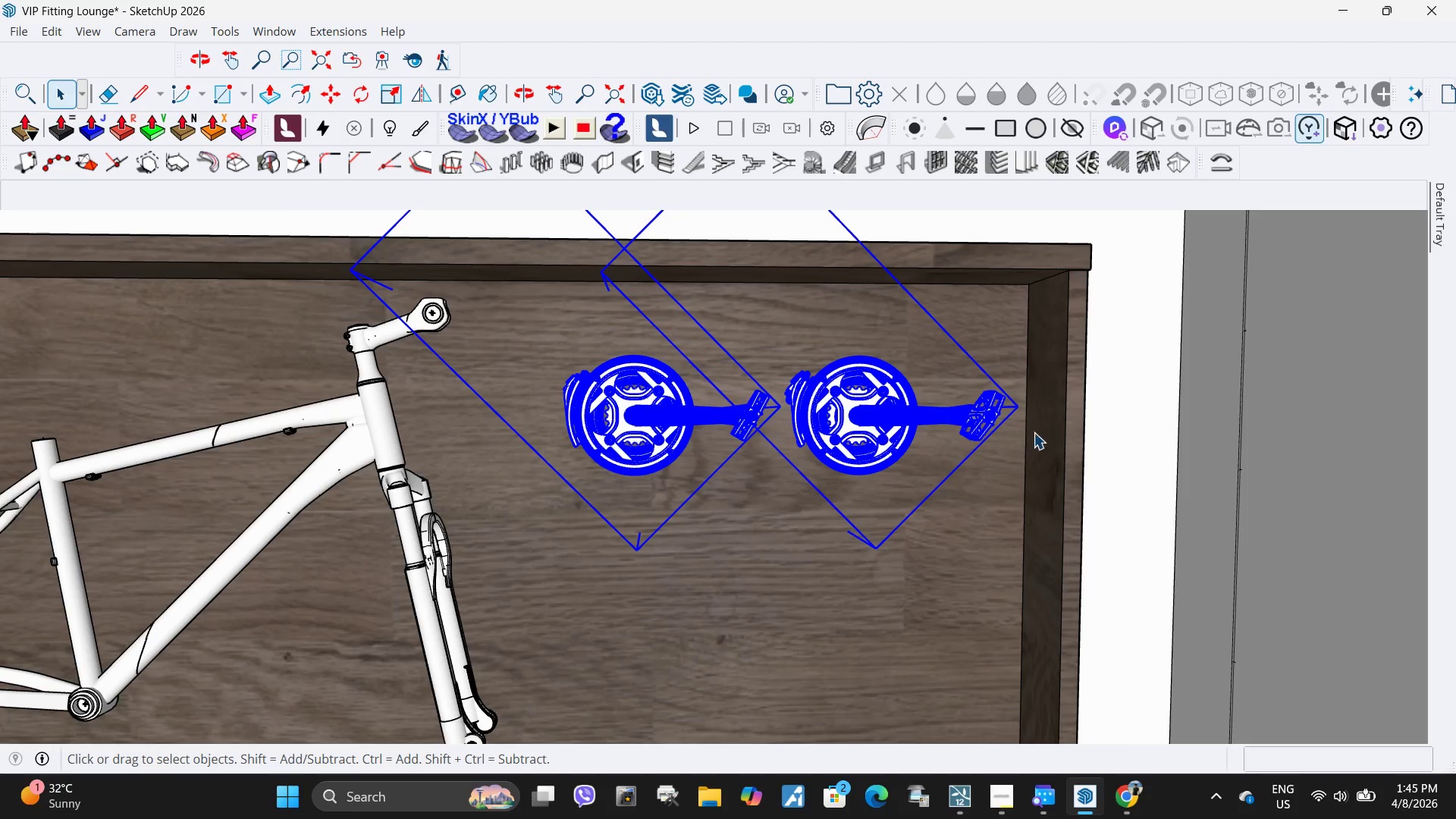 
key(M)
 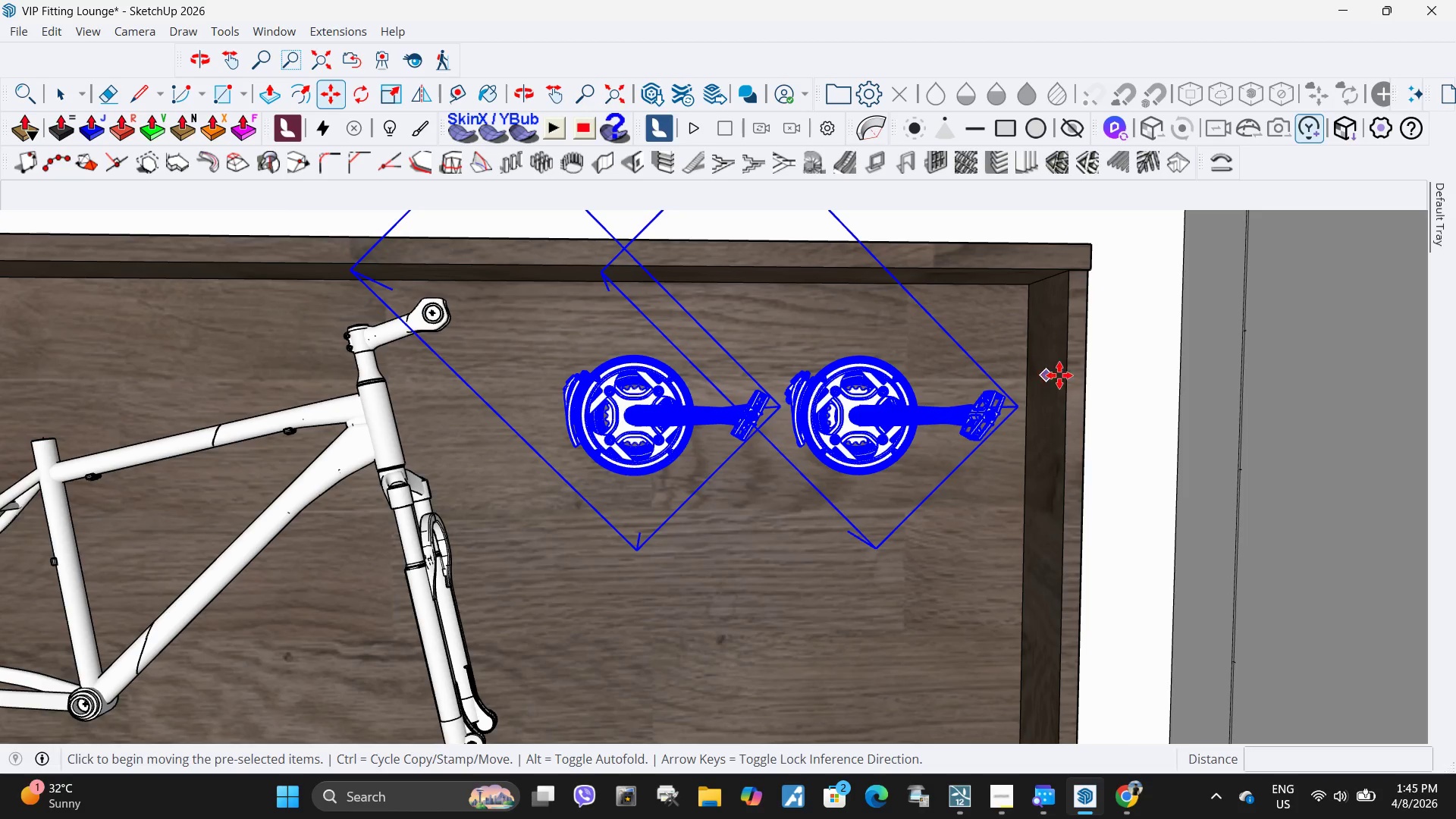 
key(Control+ControlLeft)
 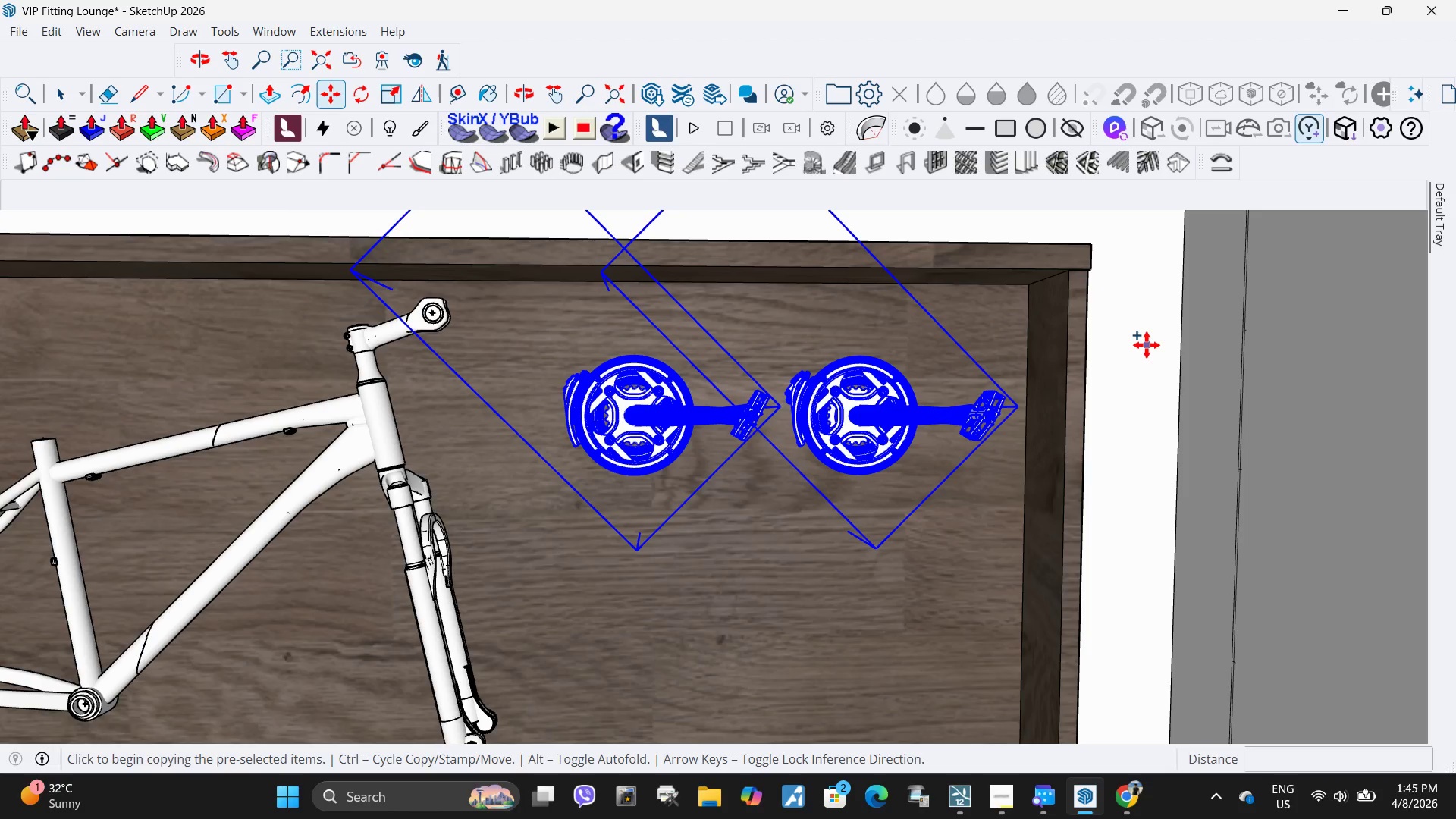 
left_click([1147, 345])
 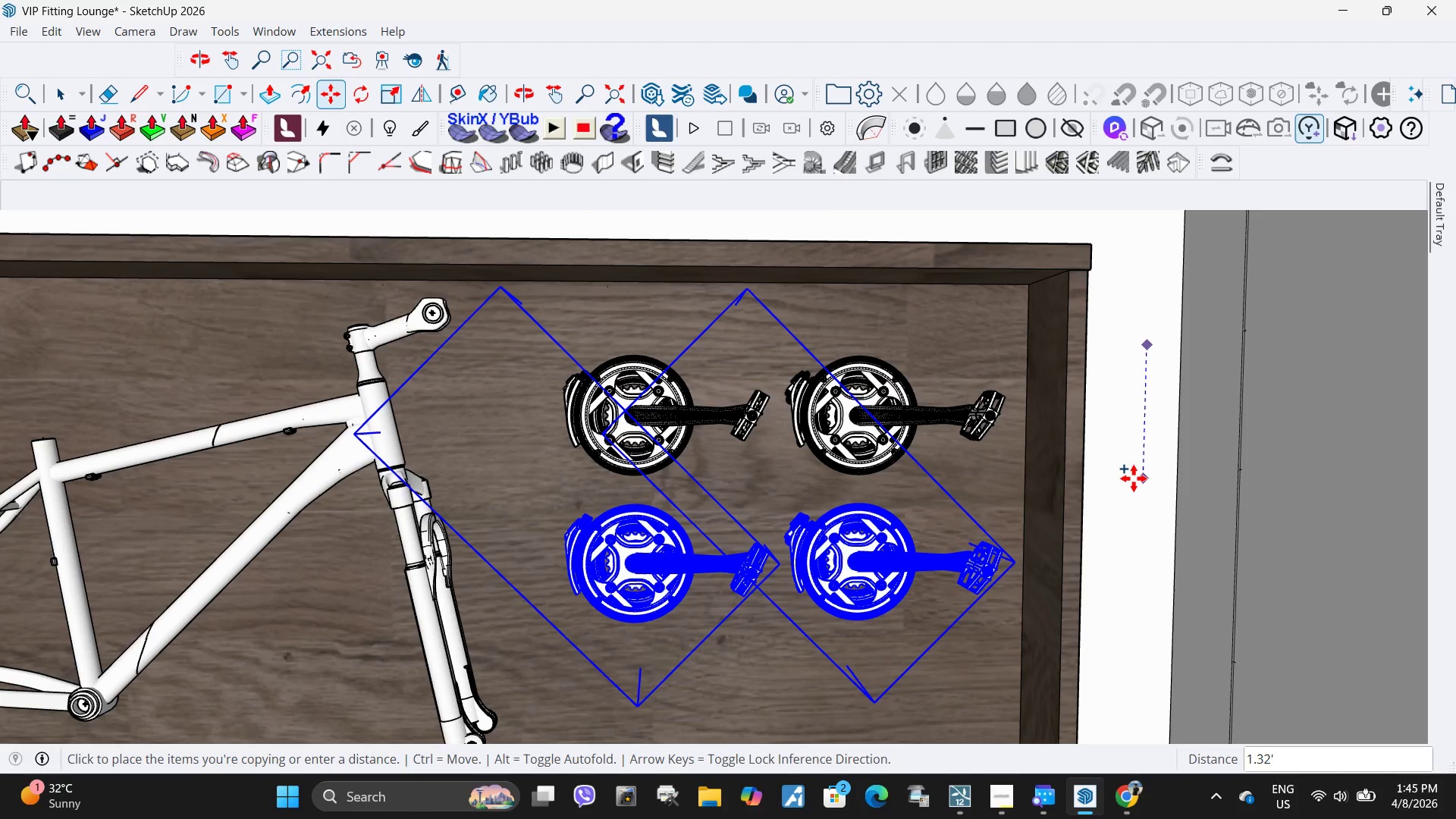 
left_click([1134, 488])
 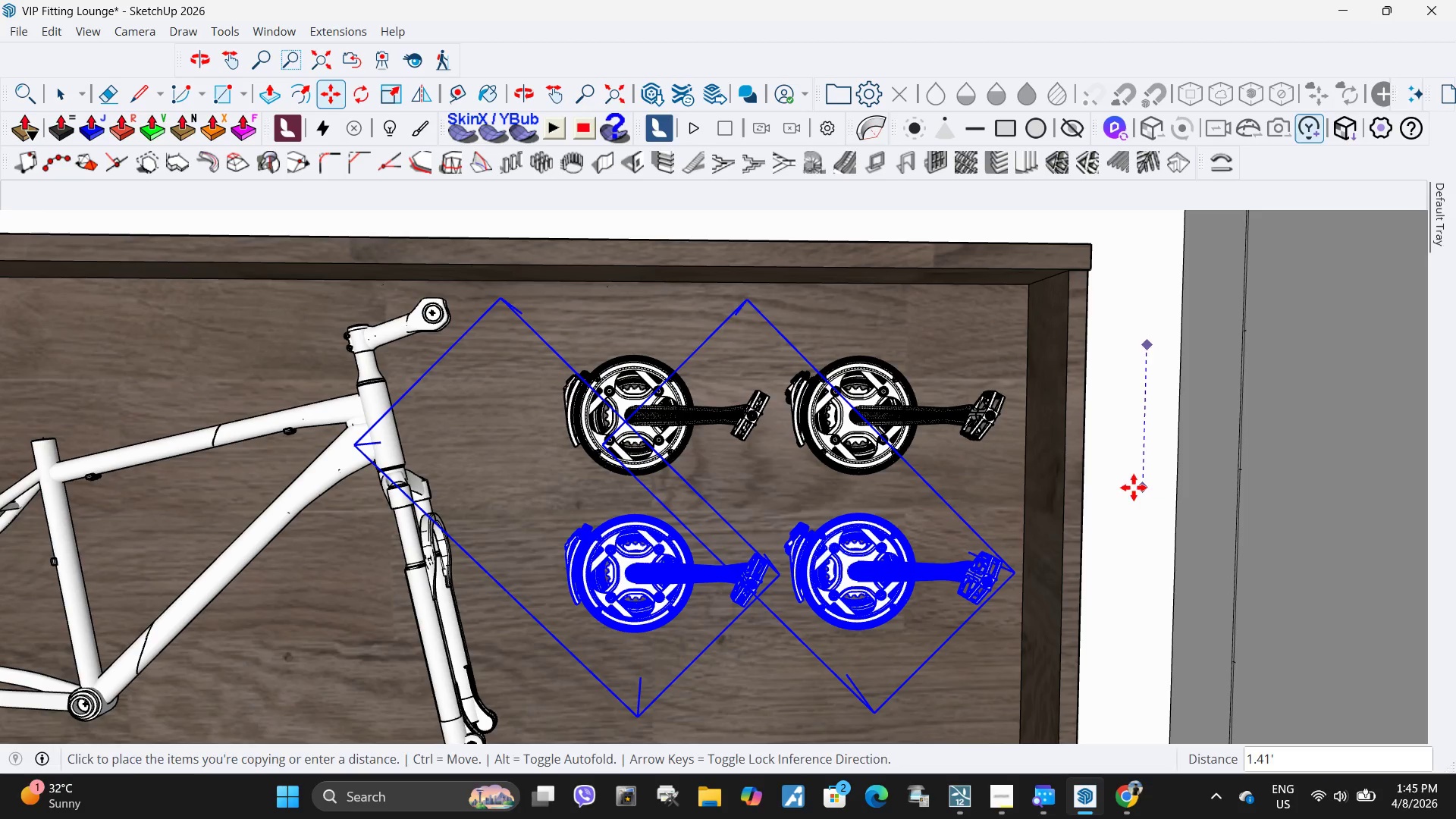 
key(Space)
 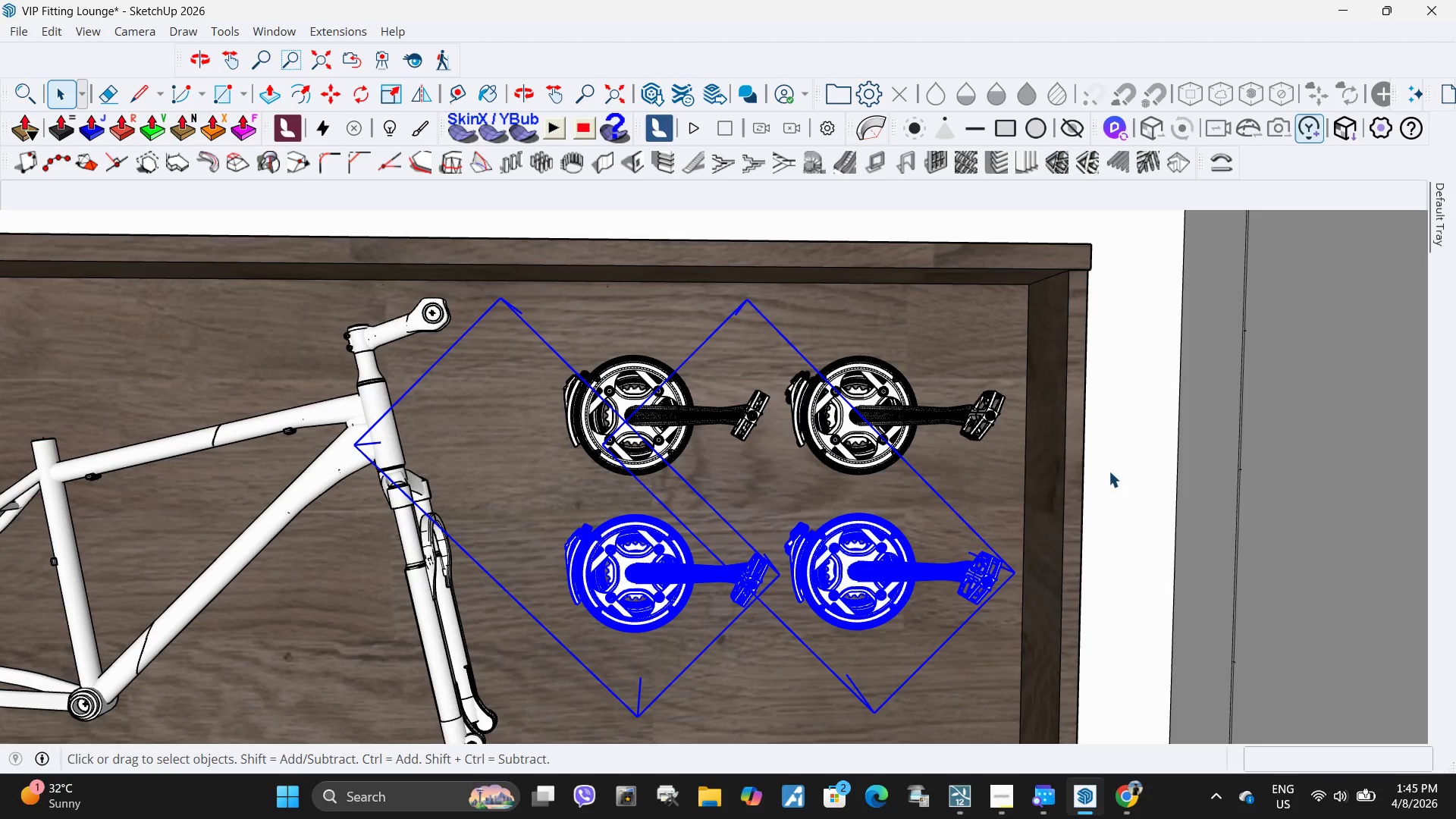 
key(Escape)
 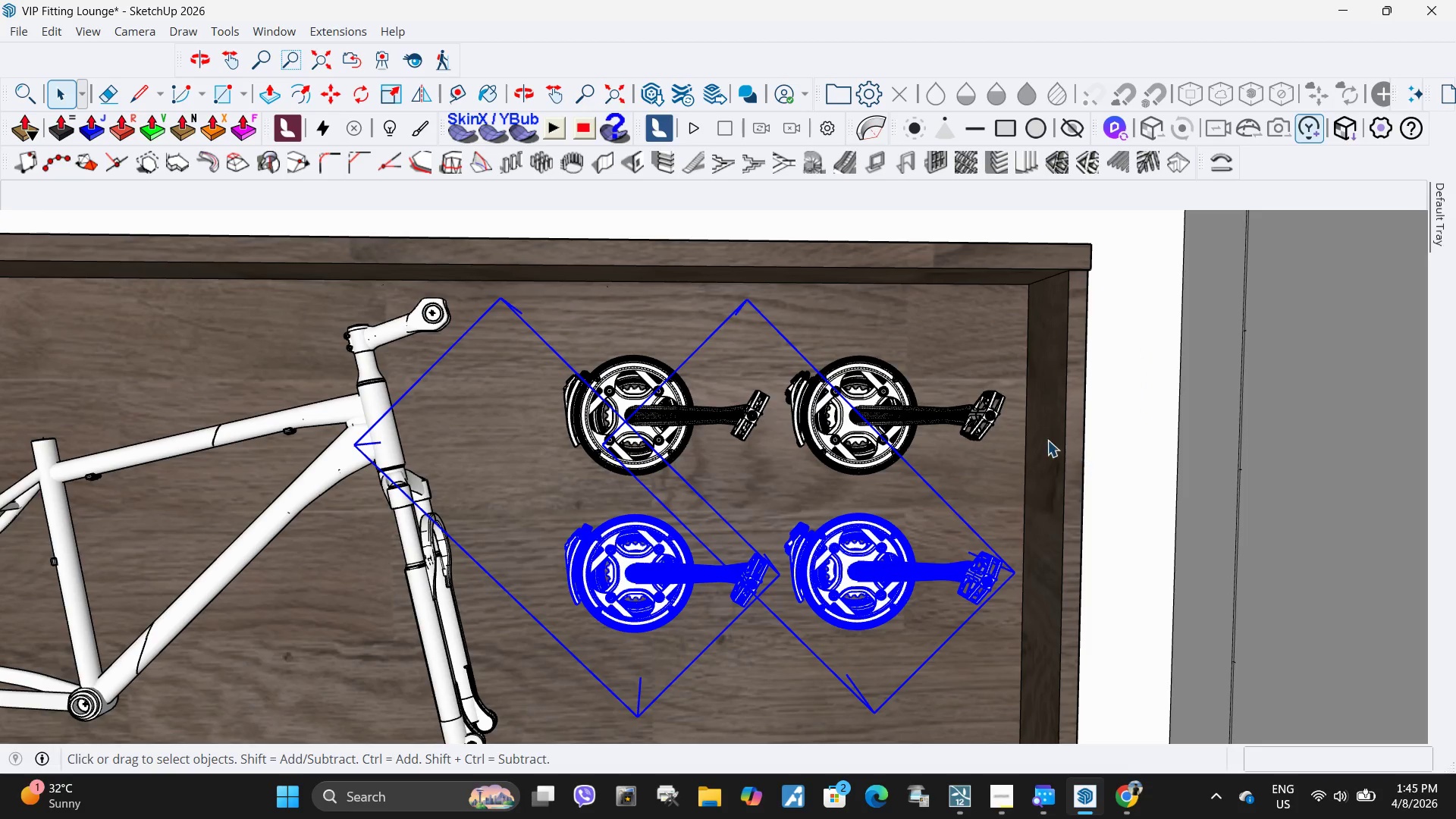 
key(Escape)
 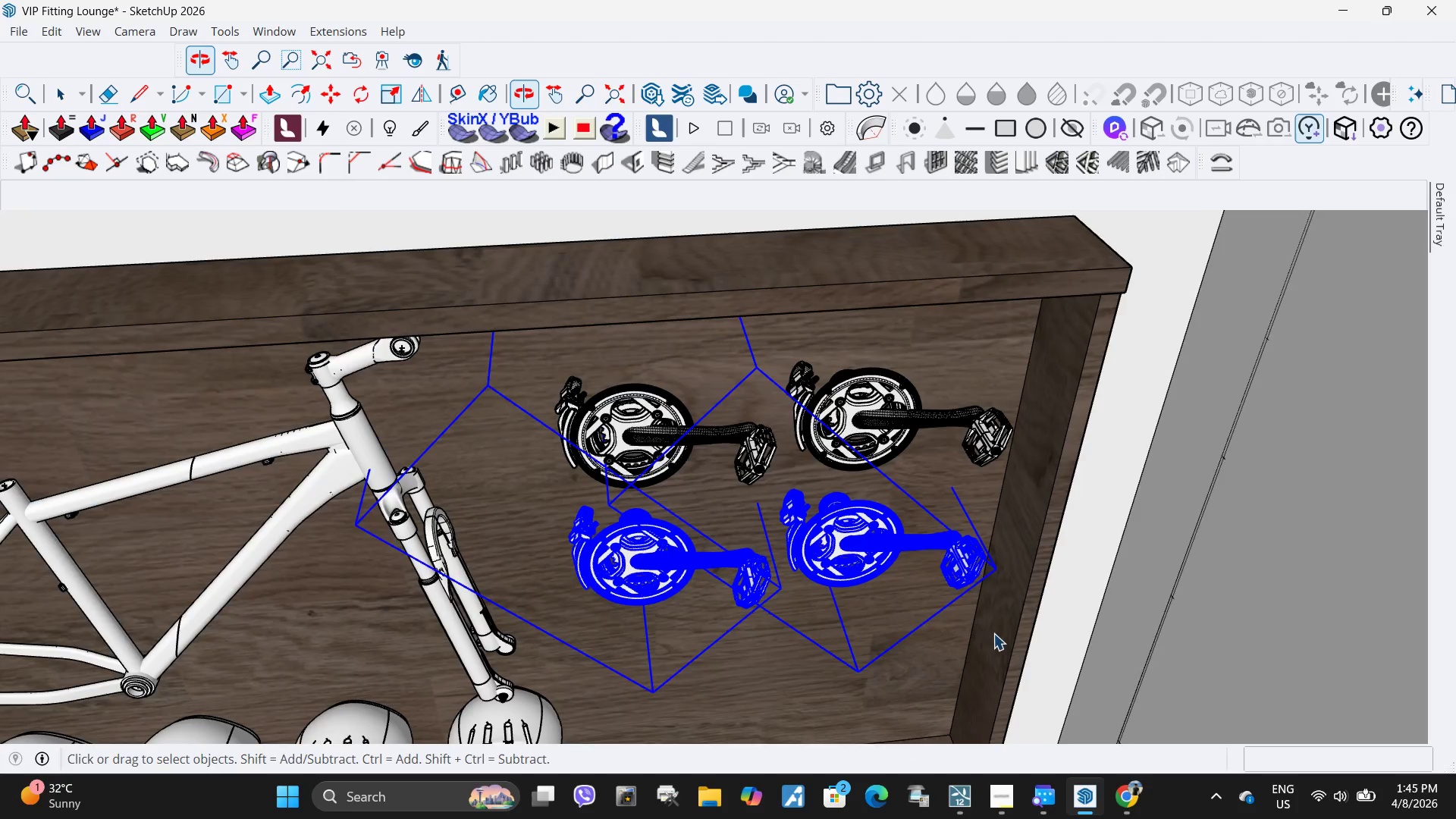 
key(Space)
 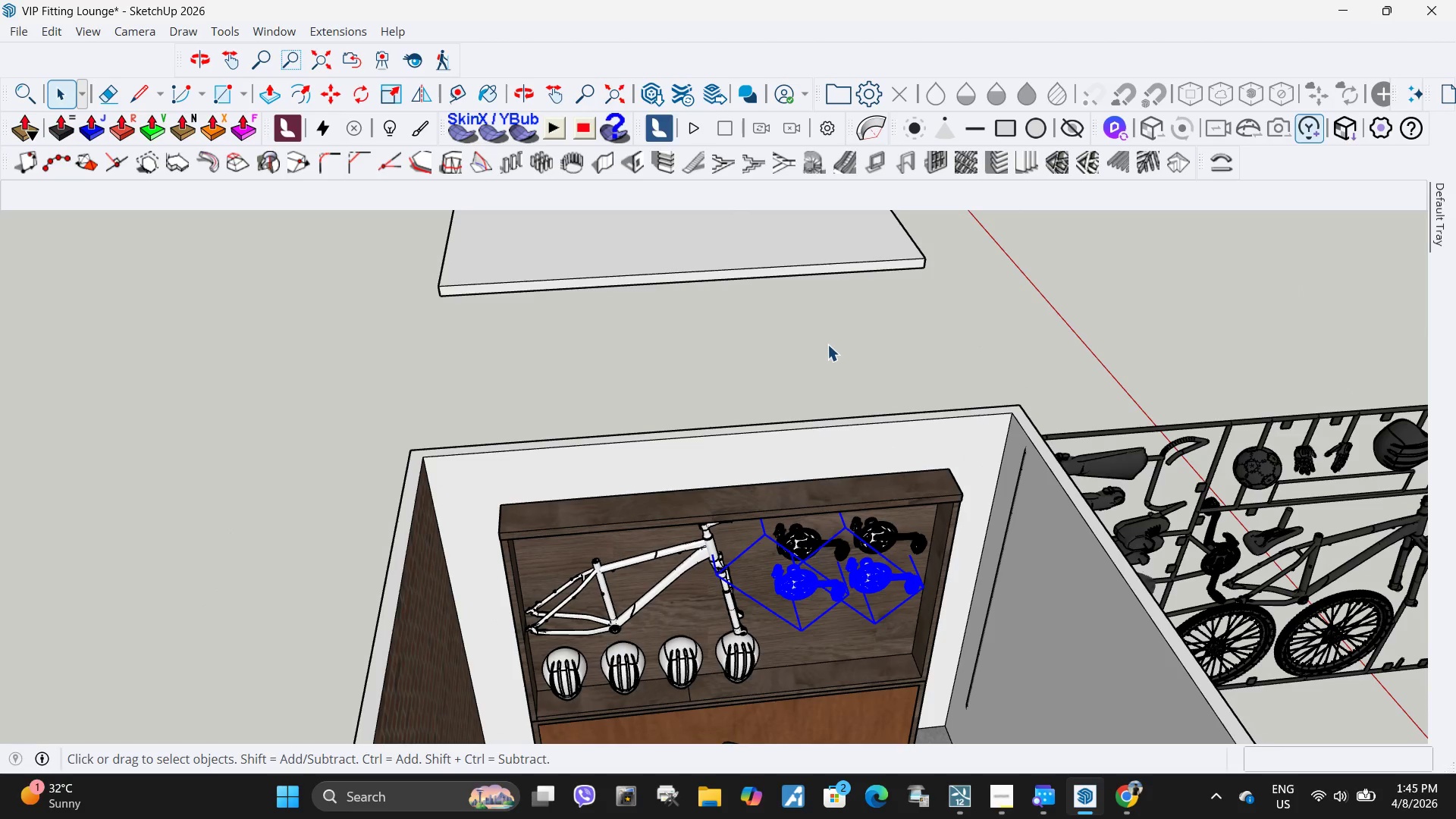 
left_click([827, 344])
 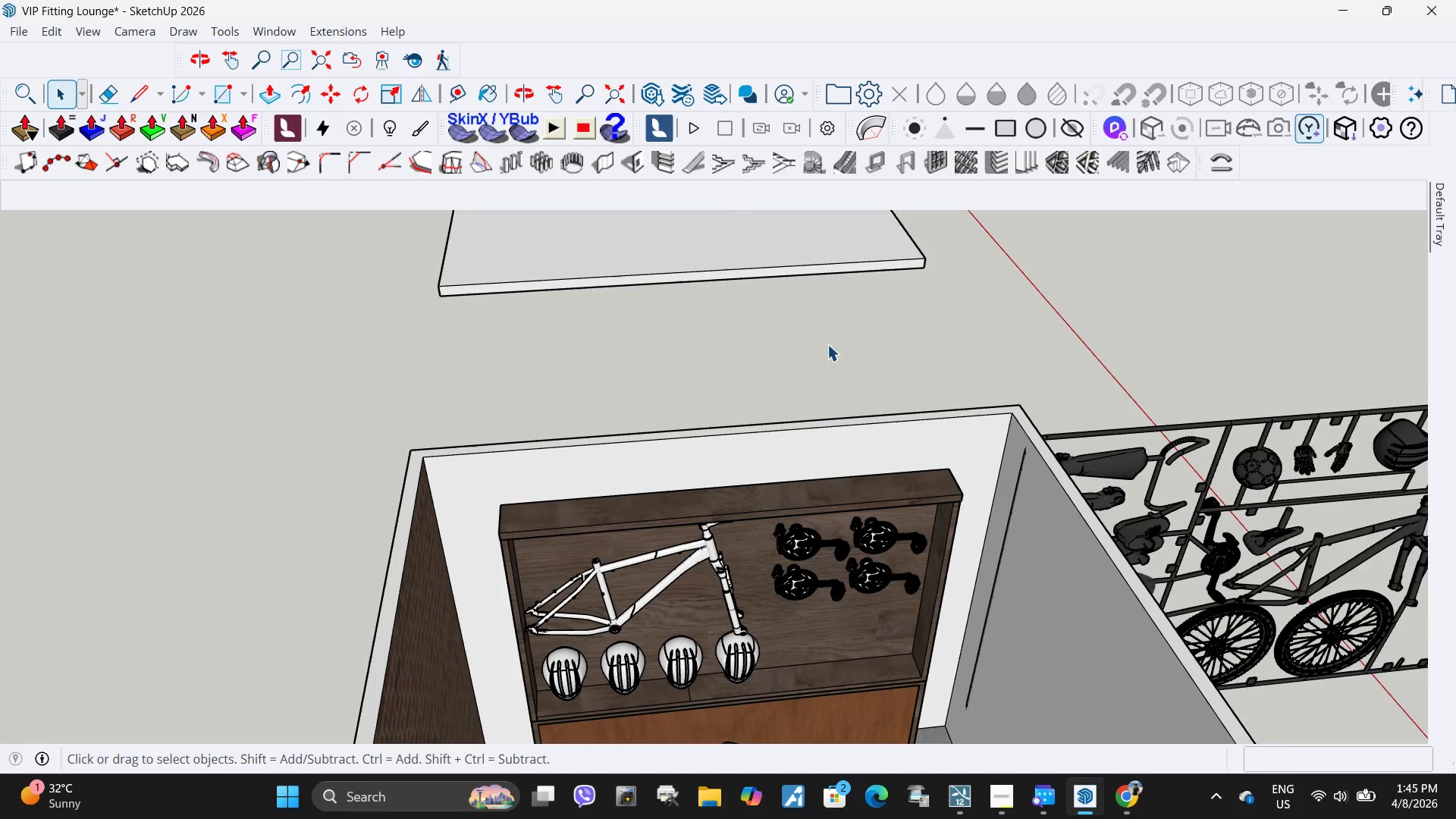 
key(Escape)
 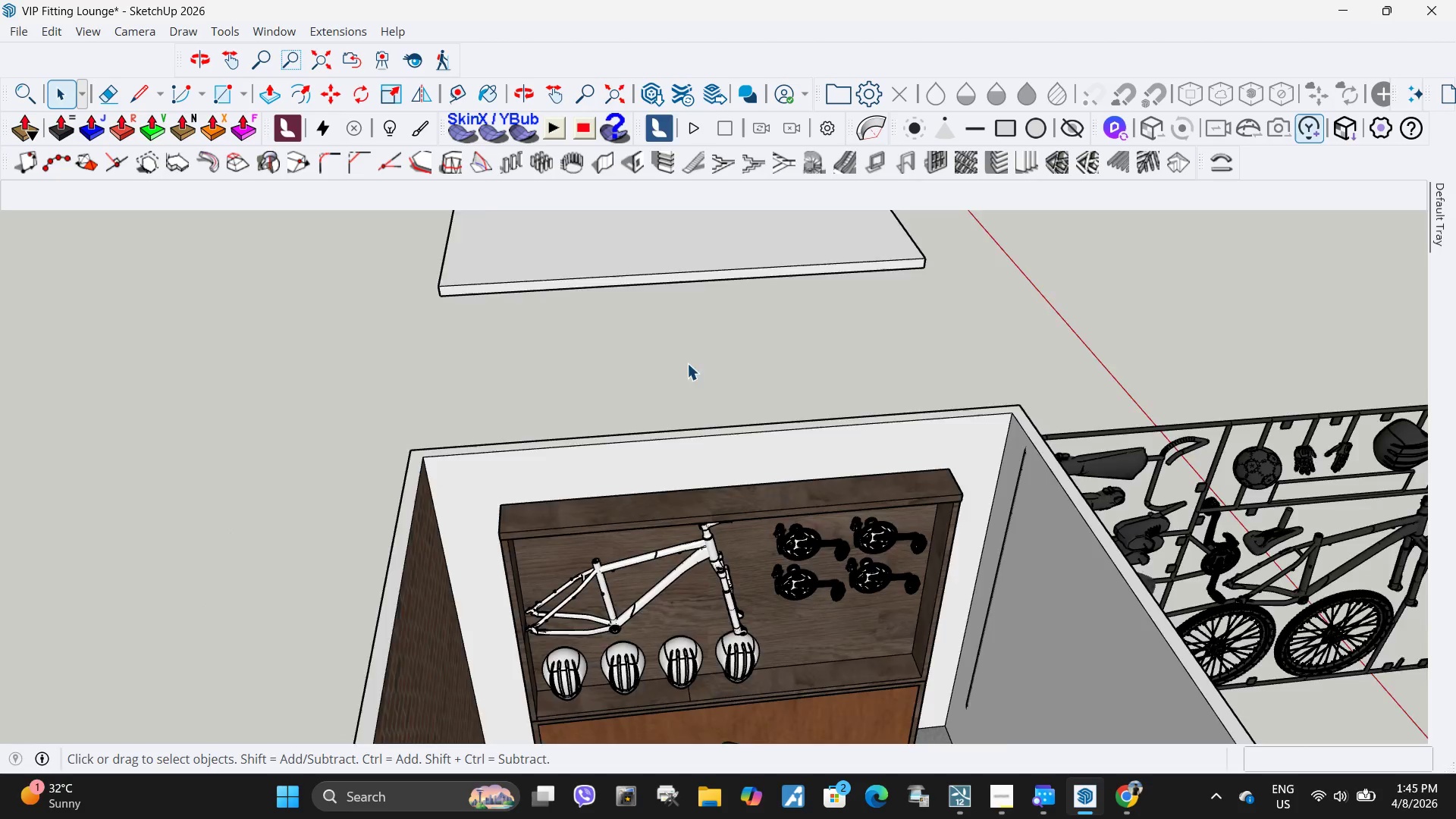 
scroll: coordinate [887, 591], scroll_direction: down, amount: 11.0
 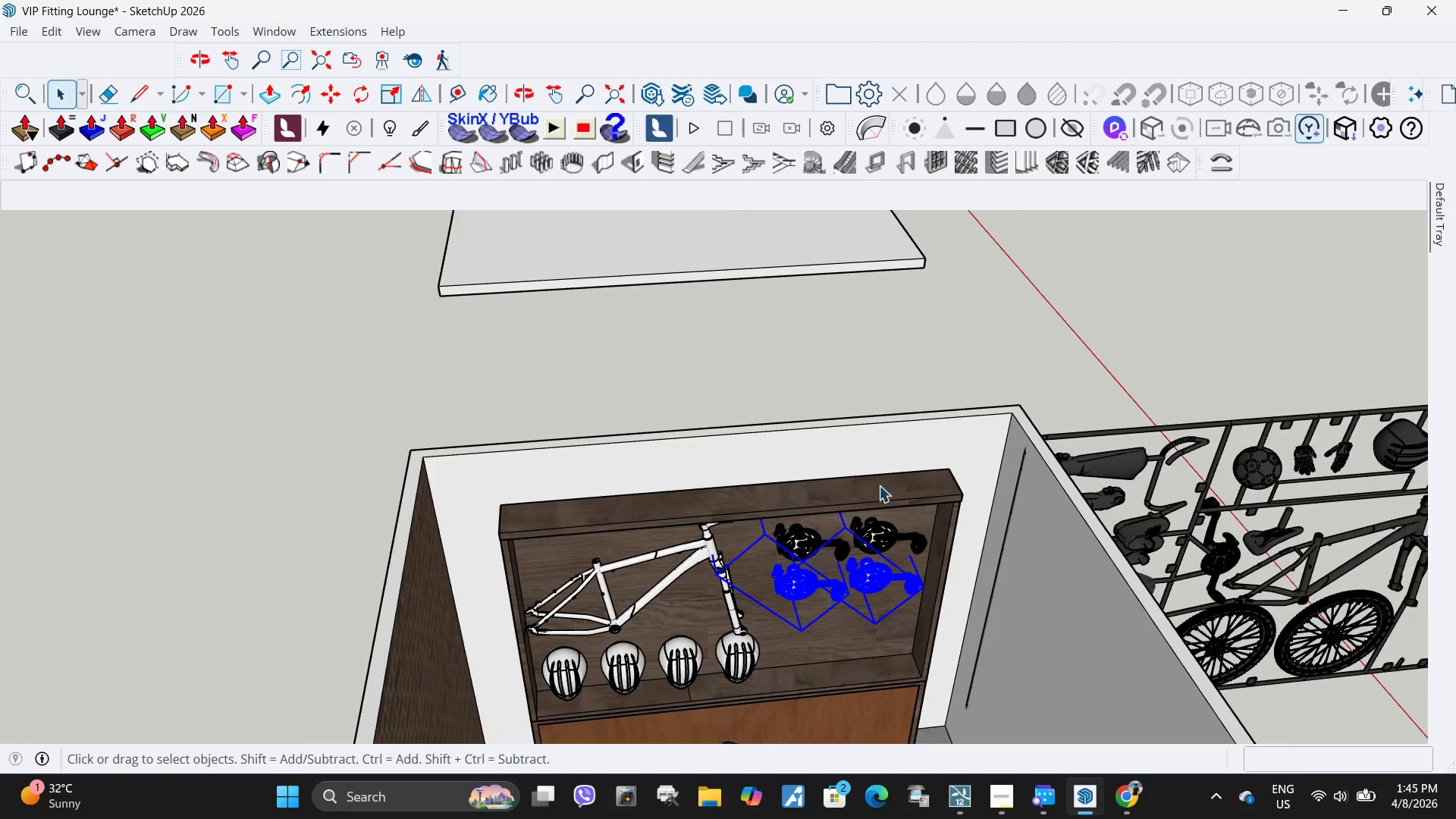 
key(Escape)
 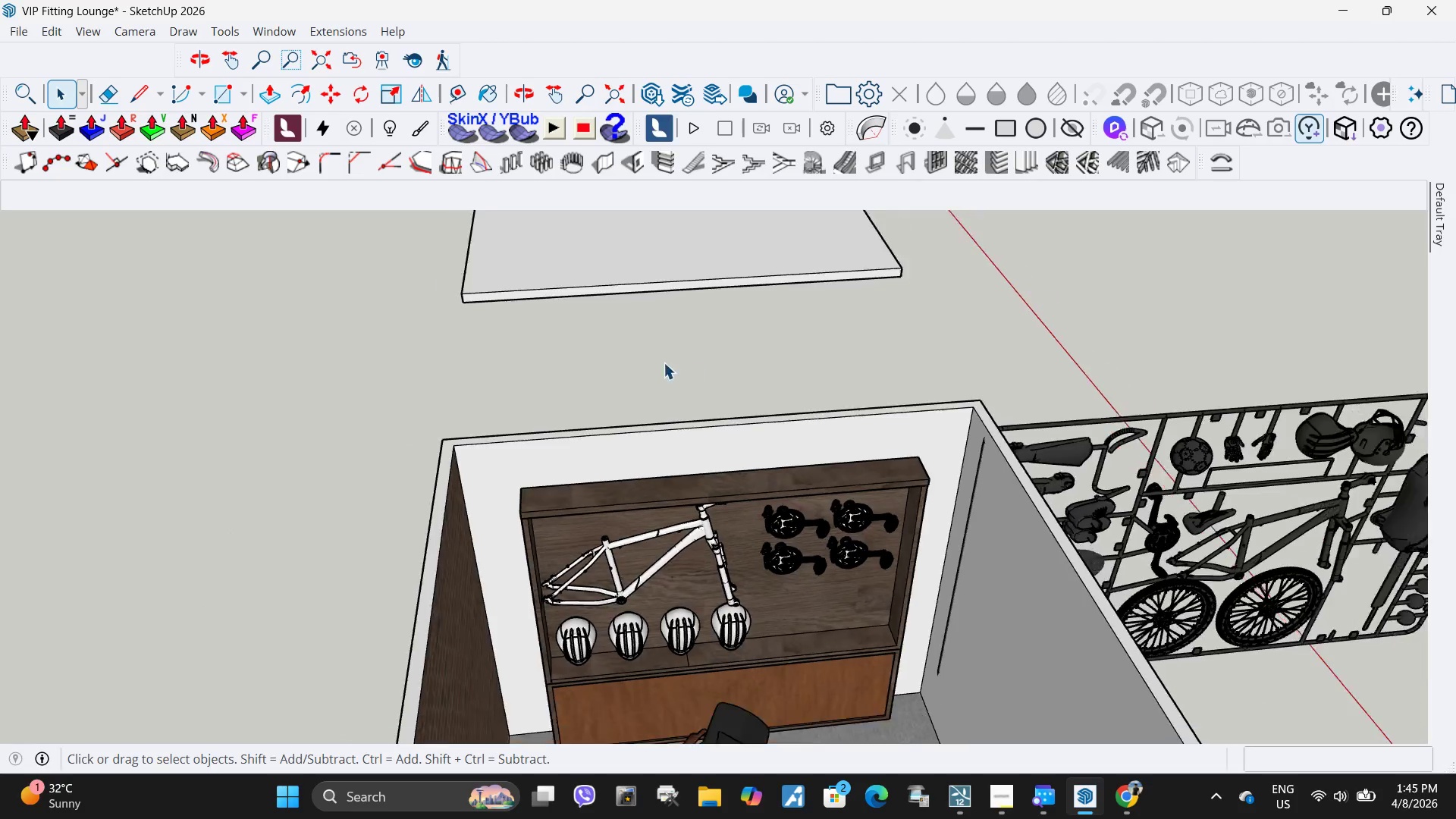 
scroll: coordinate [871, 482], scroll_direction: none, amount: 0.0
 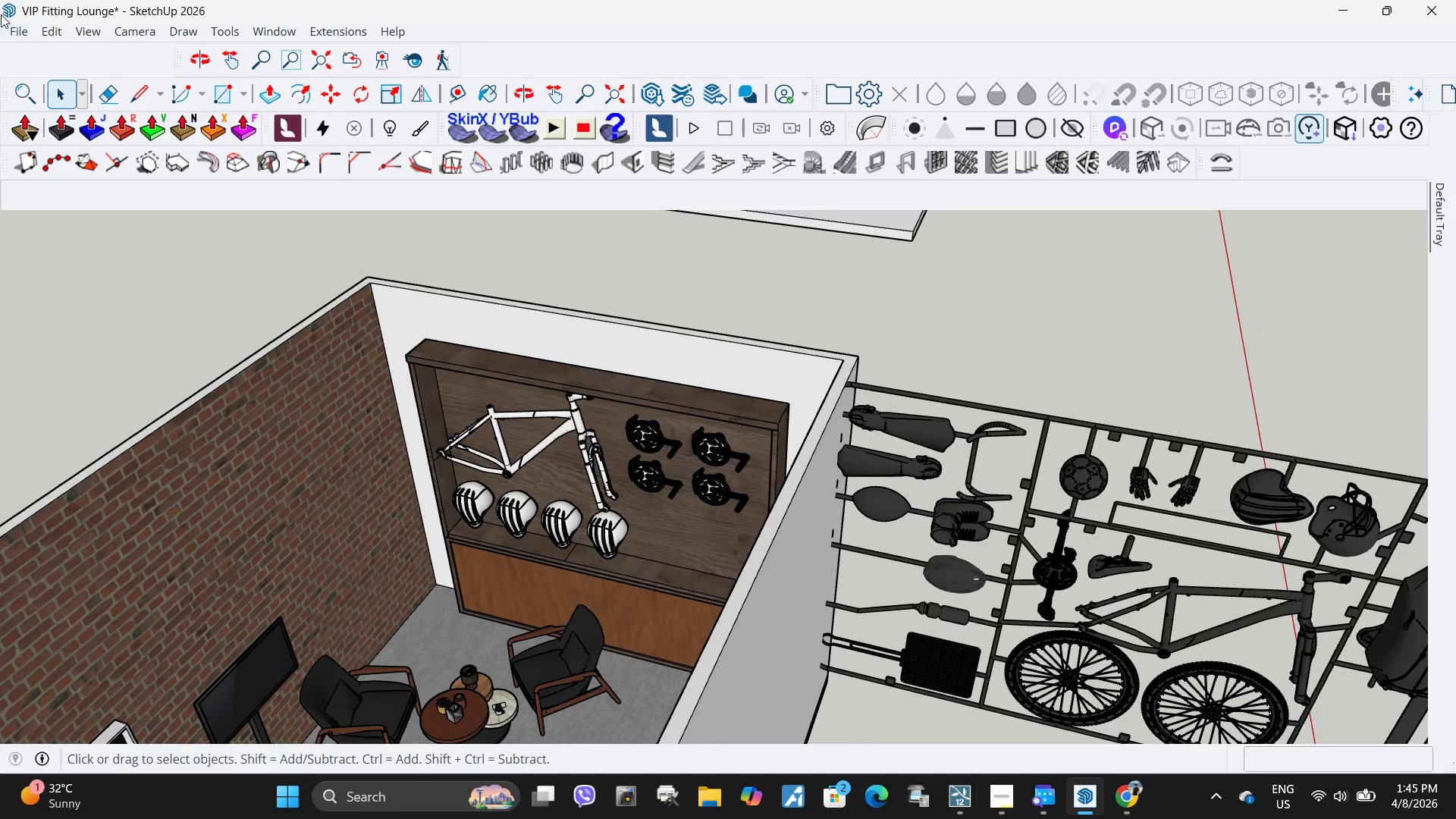 
left_click([20, 33])
 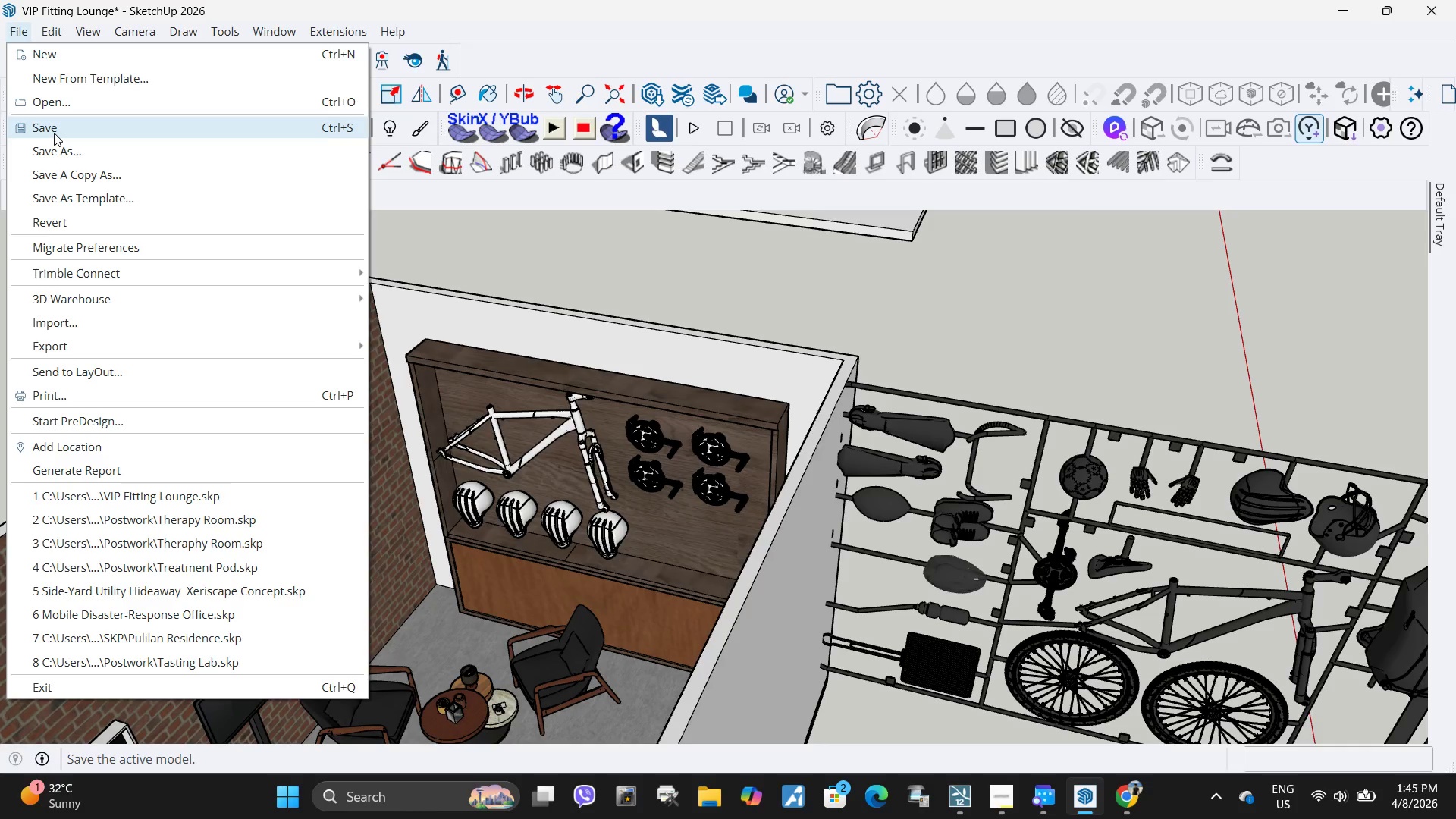 
left_click([54, 133])
 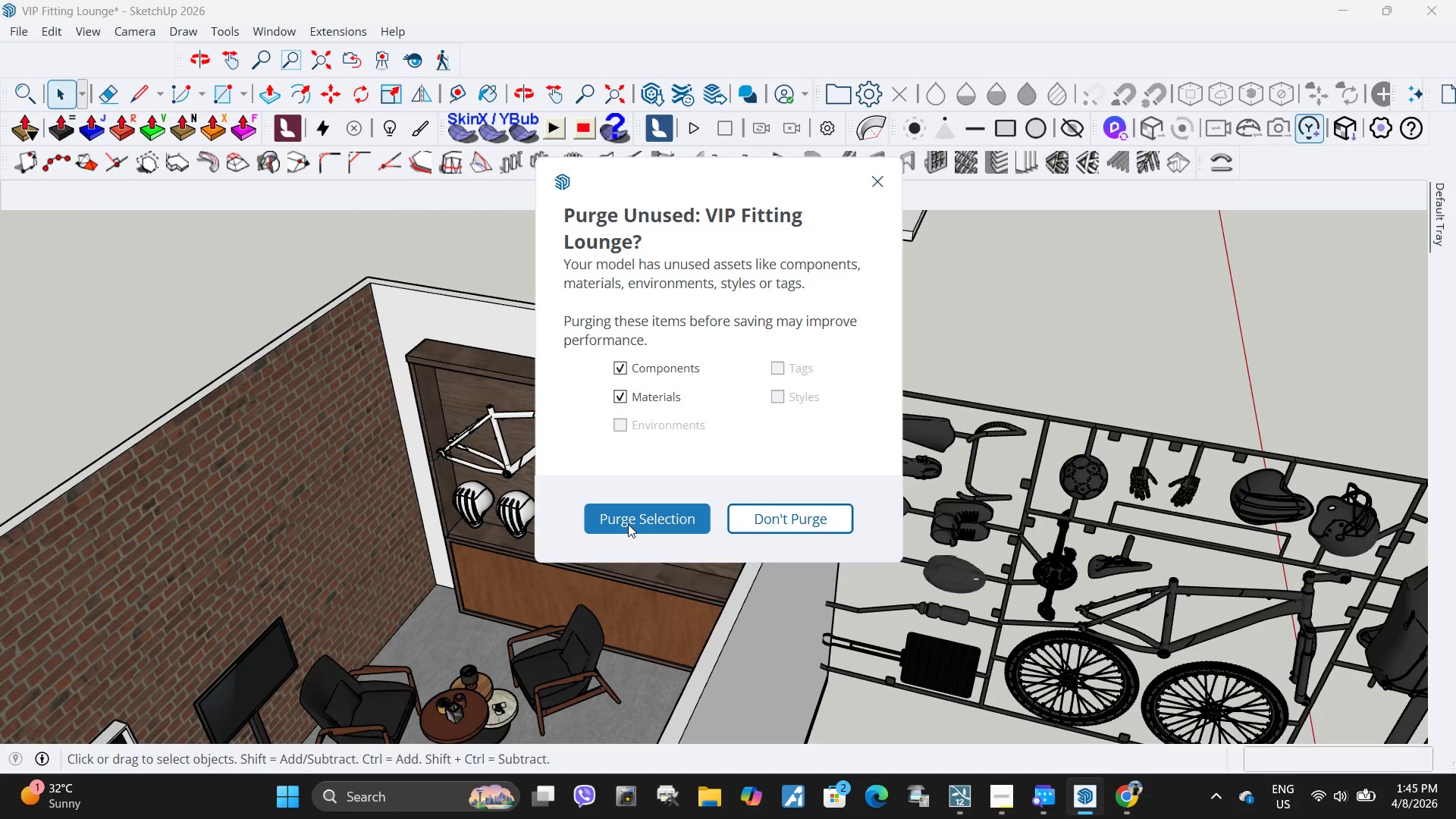 
left_click([630, 524])
 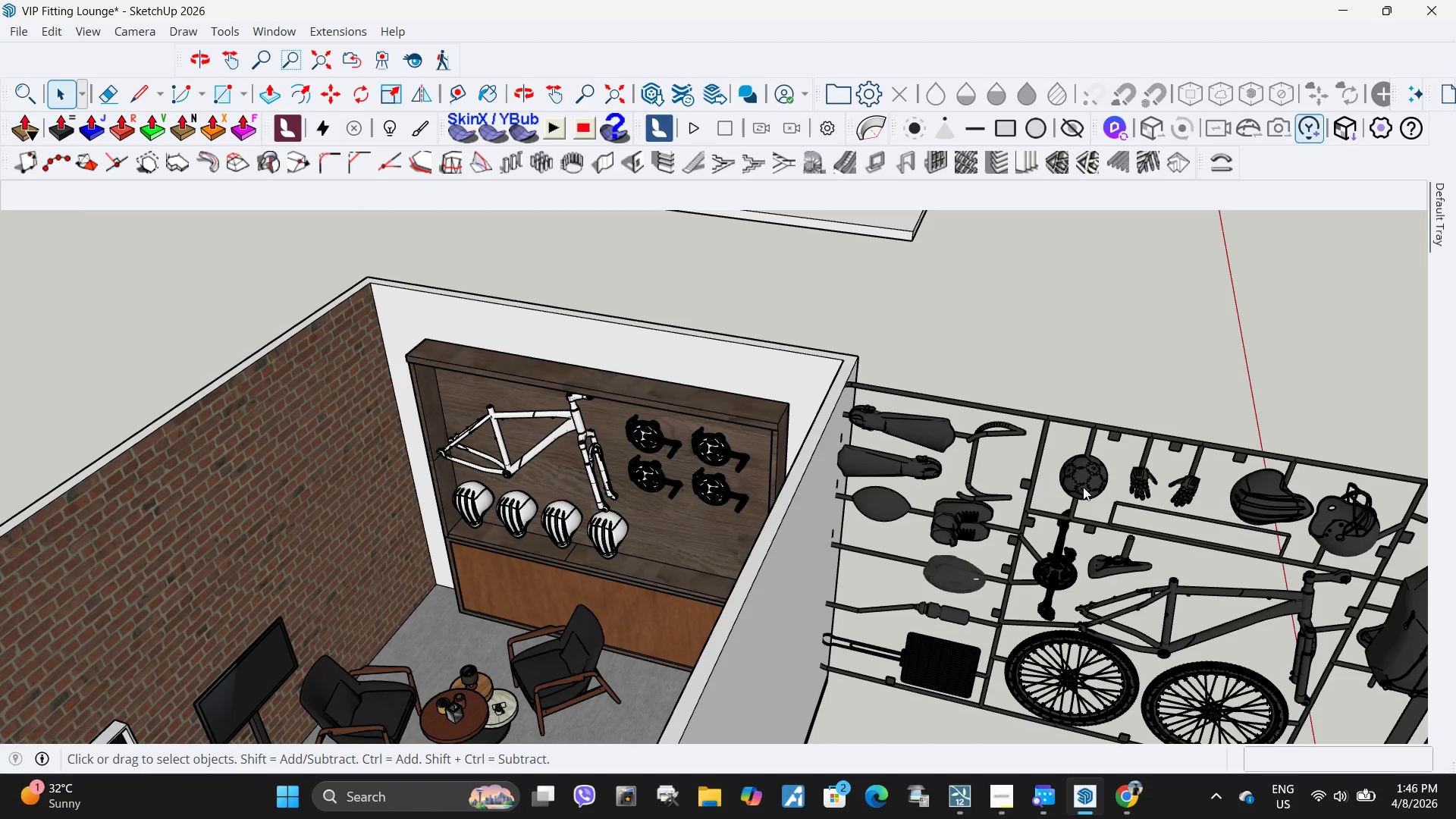 
scroll: coordinate [598, 466], scroll_direction: up, amount: 1.0
 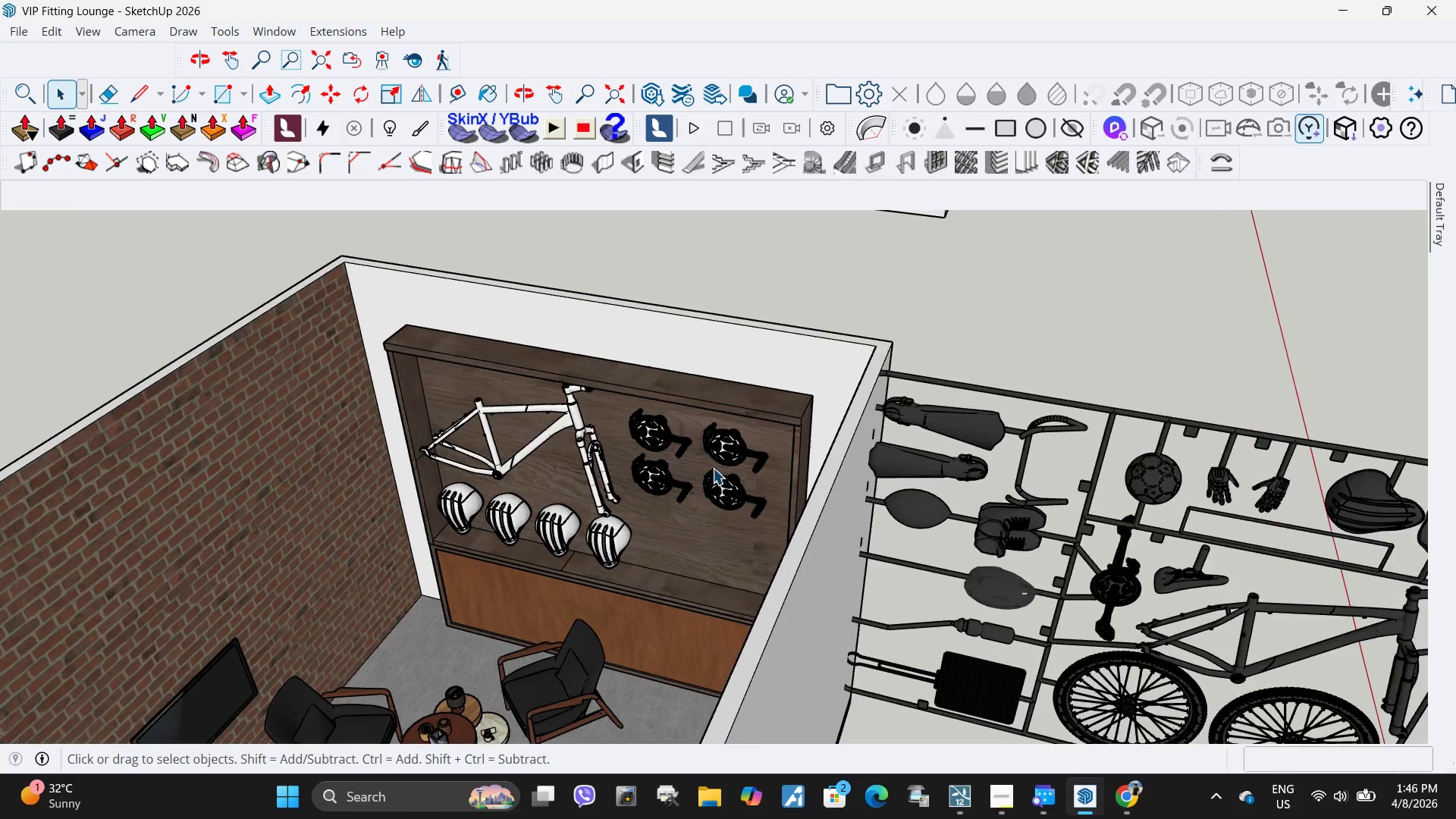 
scroll: coordinate [592, 447], scroll_direction: down, amount: 4.0
 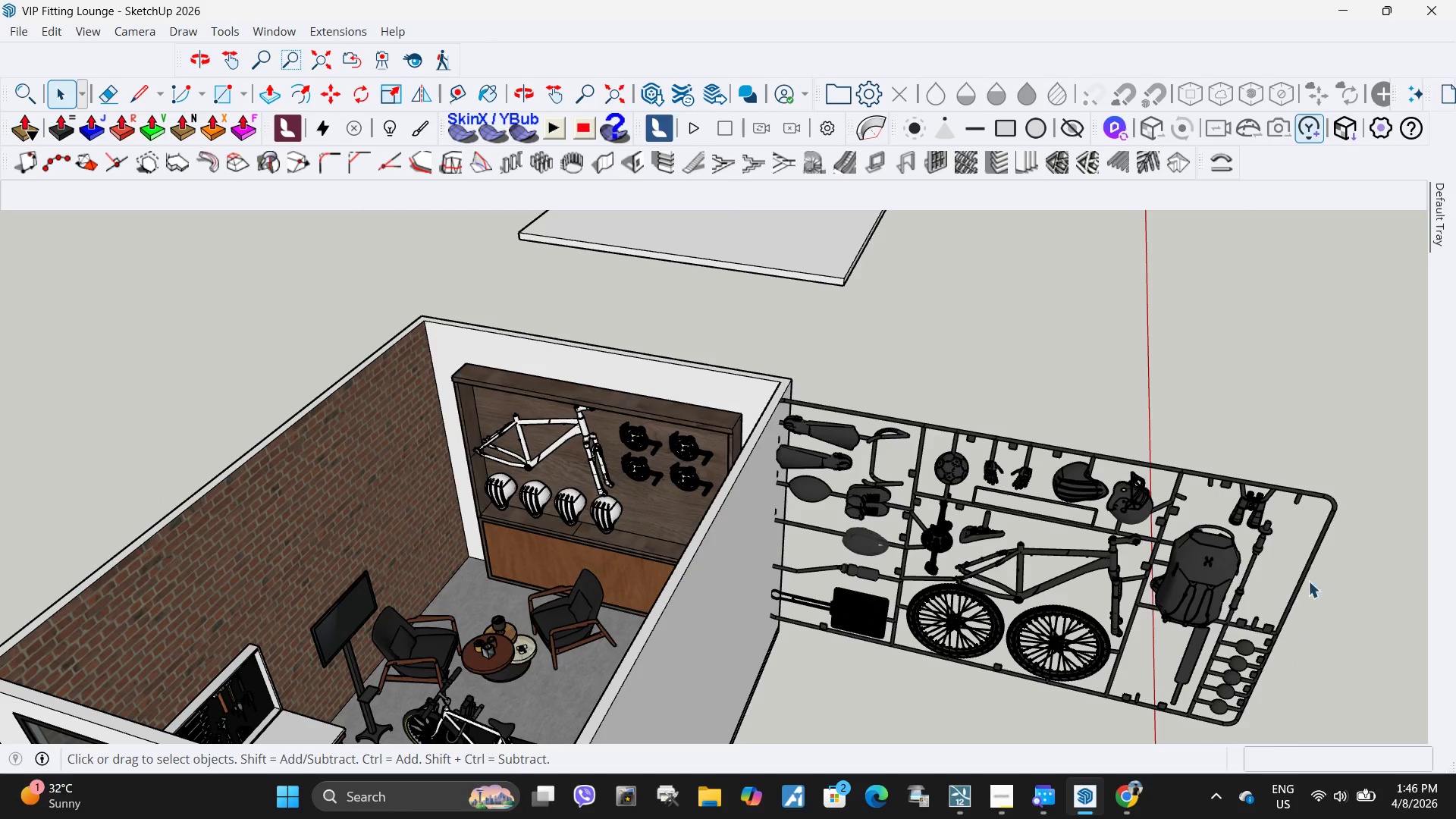 
scroll: coordinate [742, 546], scroll_direction: up, amount: 13.0
 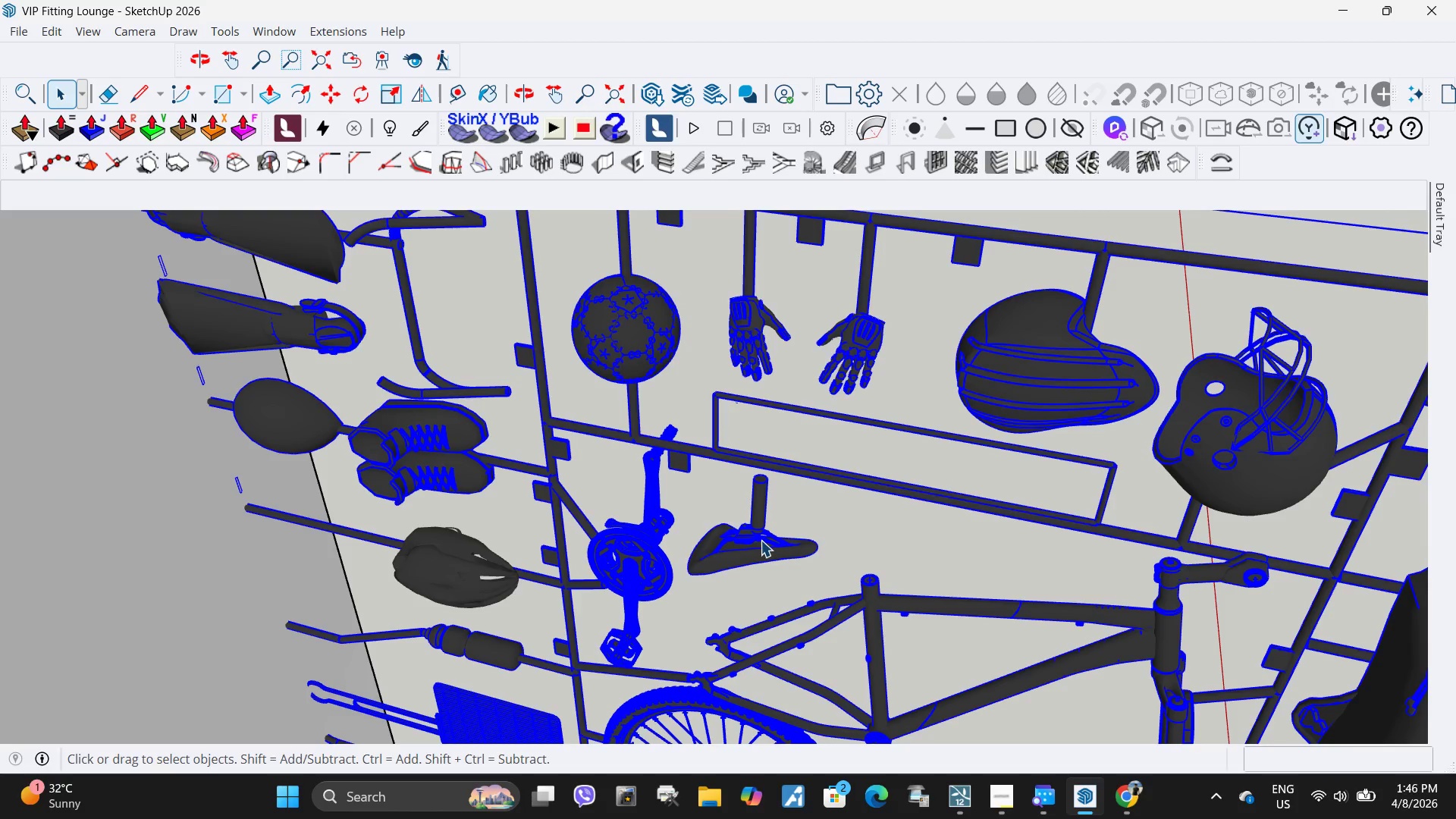 
double_click([761, 540])
 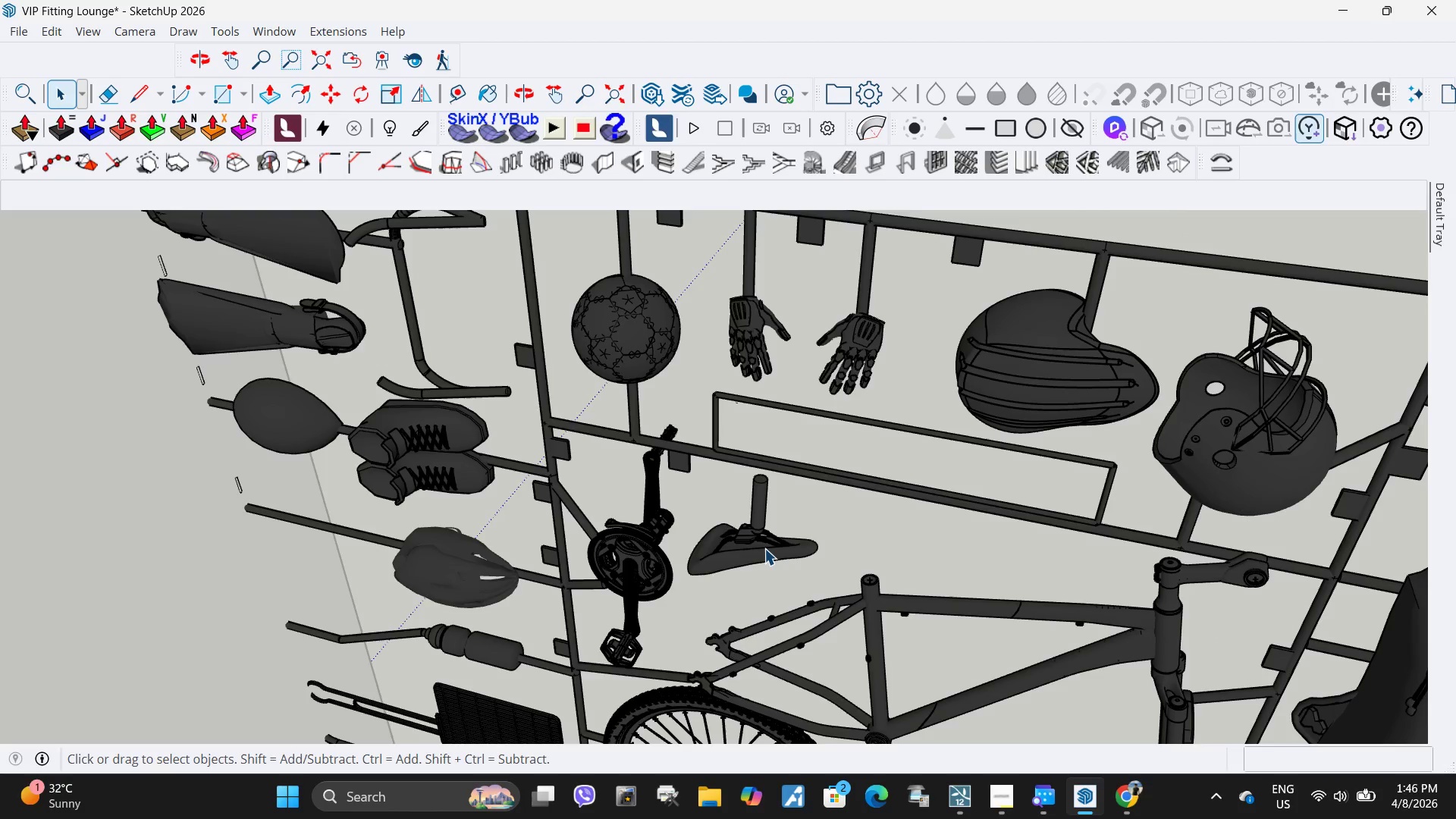 
double_click([764, 548])
 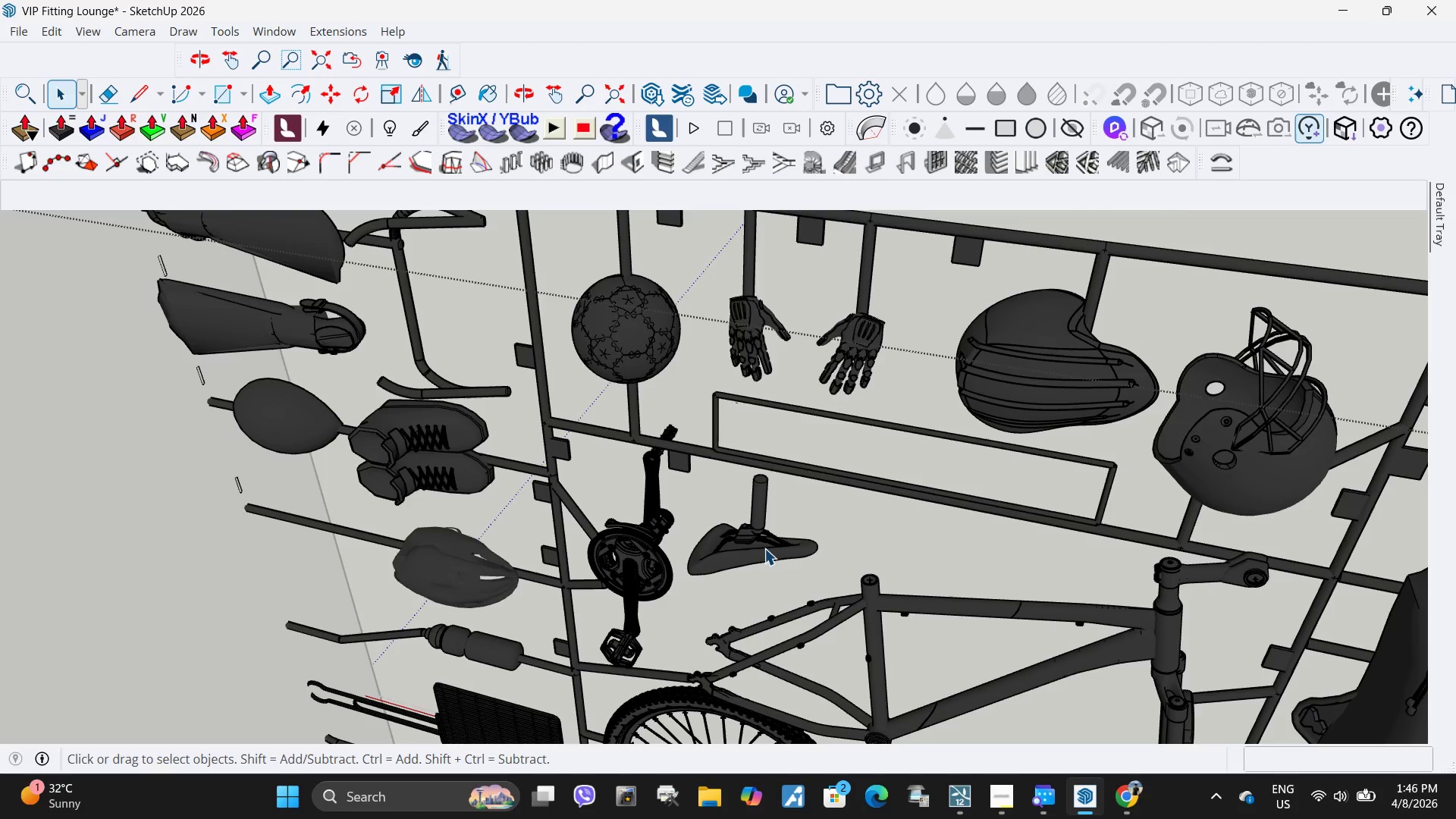 
left_click([764, 548])
 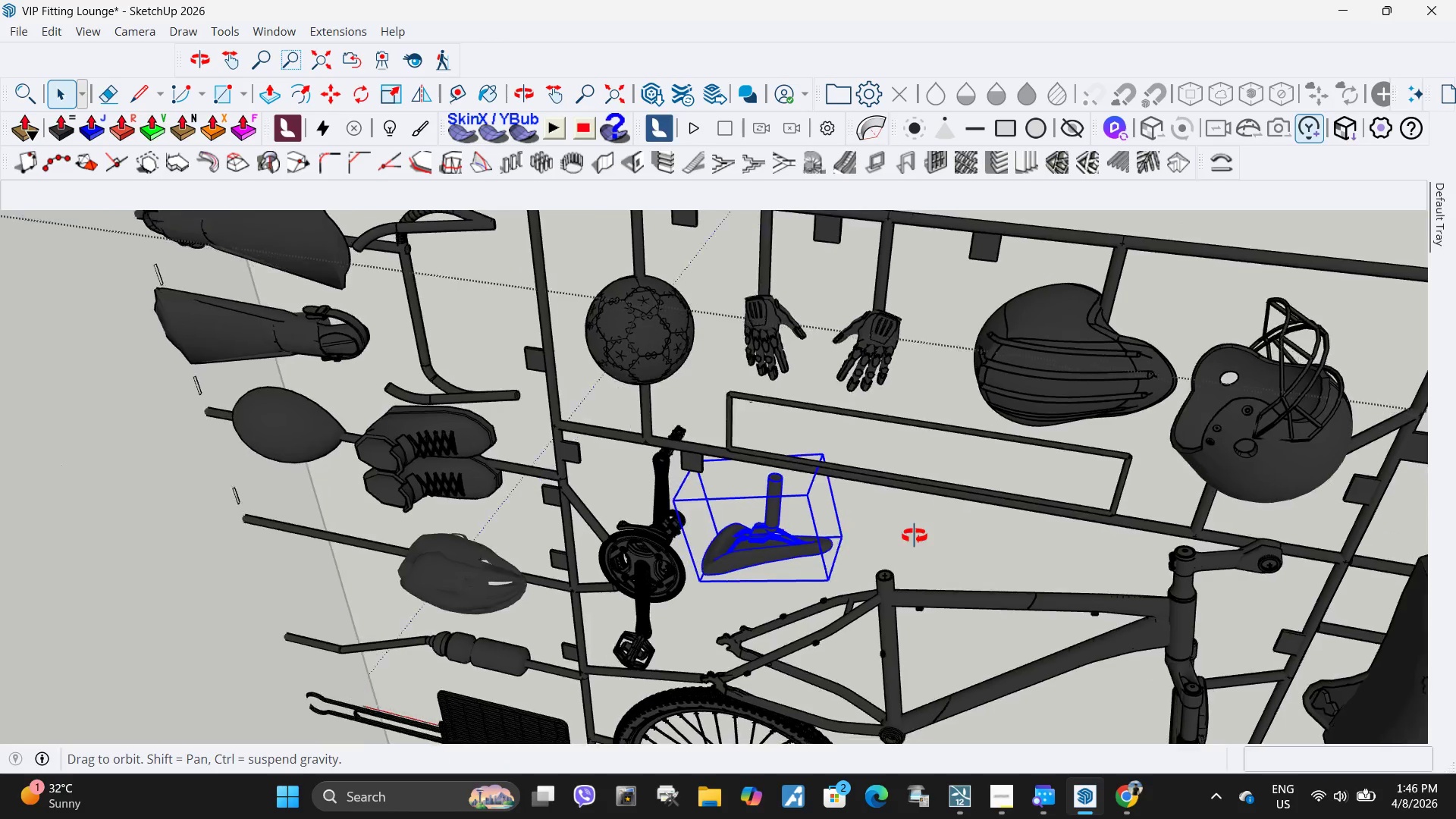 
double_click([956, 536])
 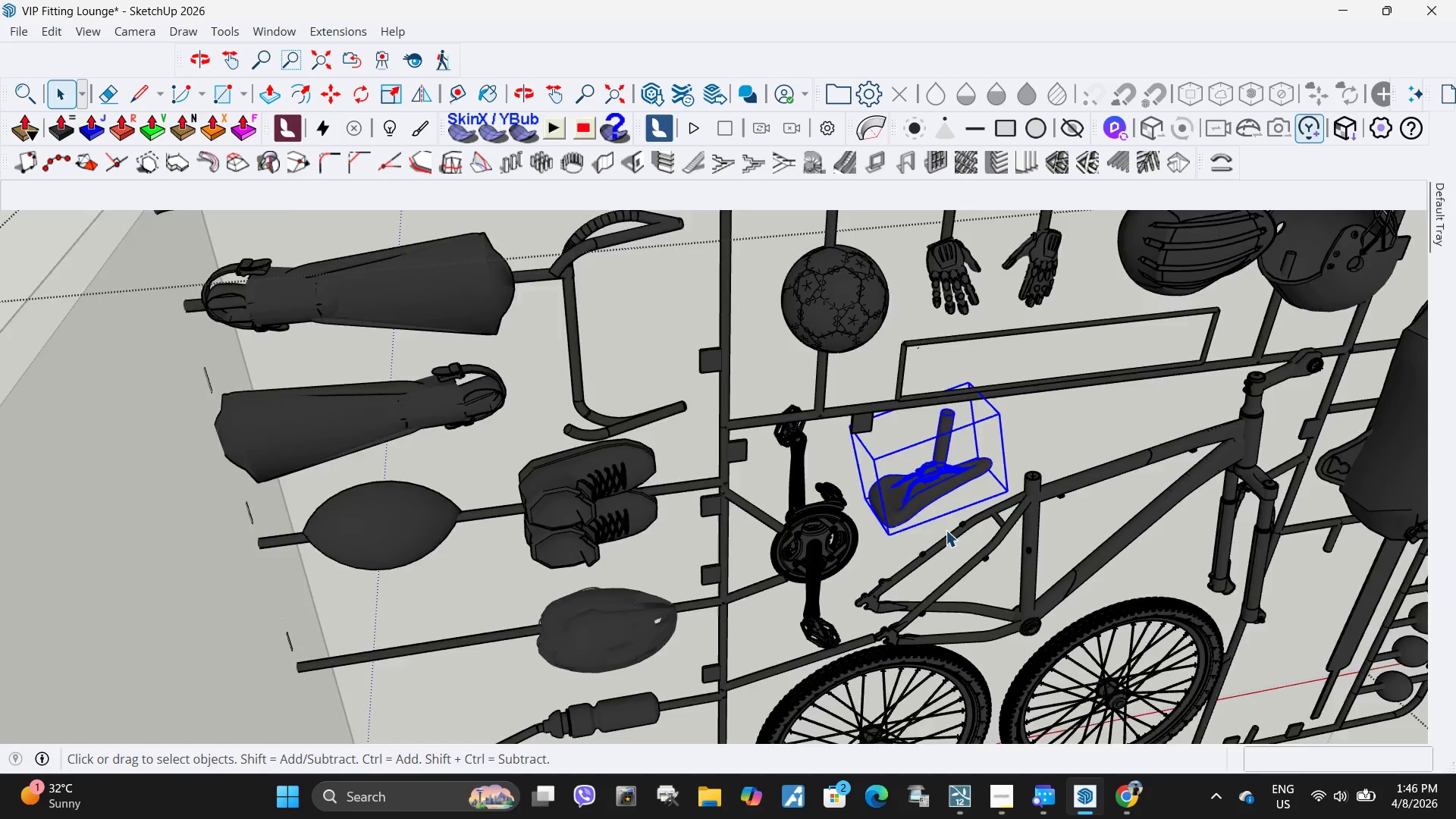 
key(Control+ControlLeft)
 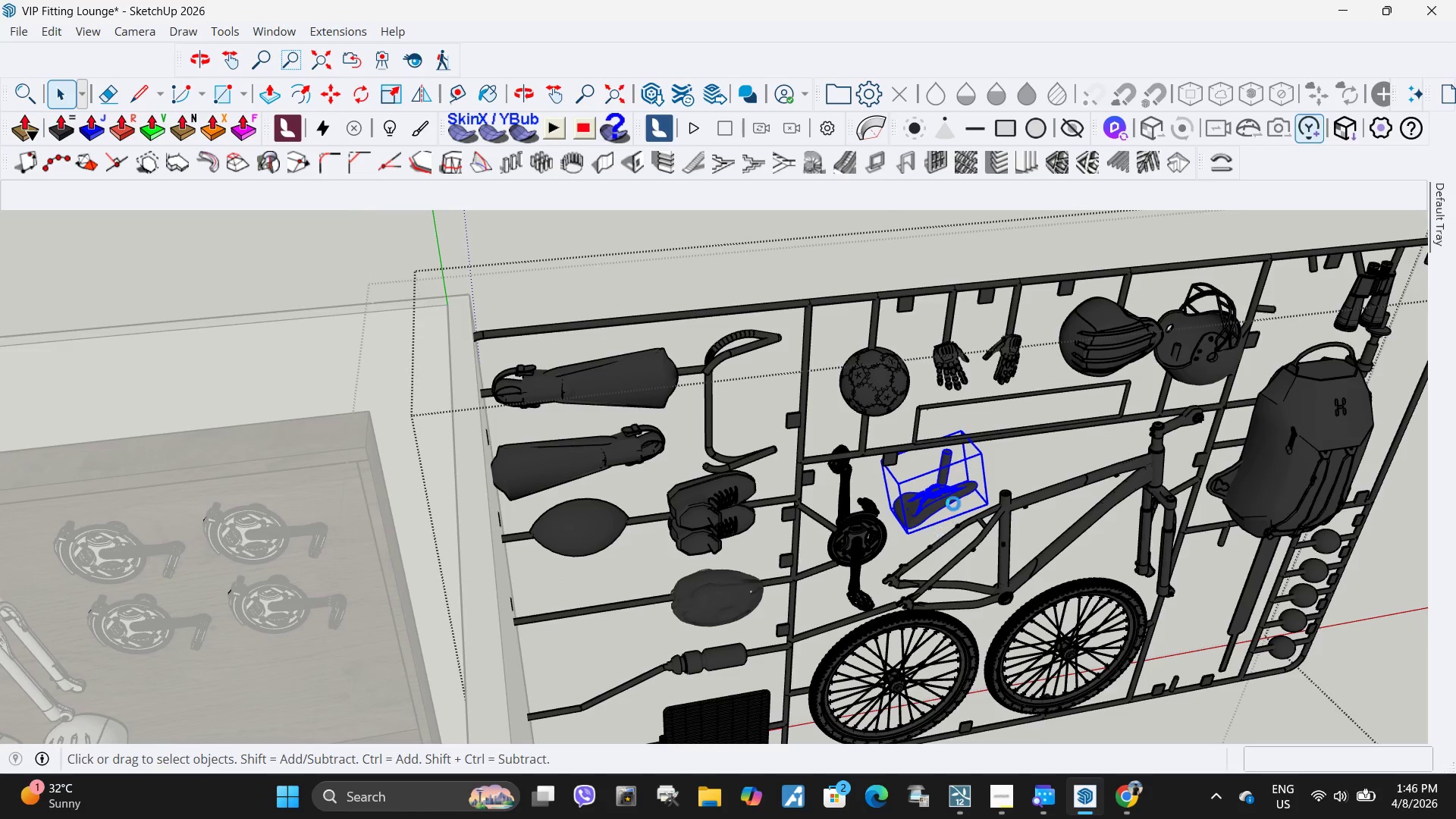 
key(Control+C)
 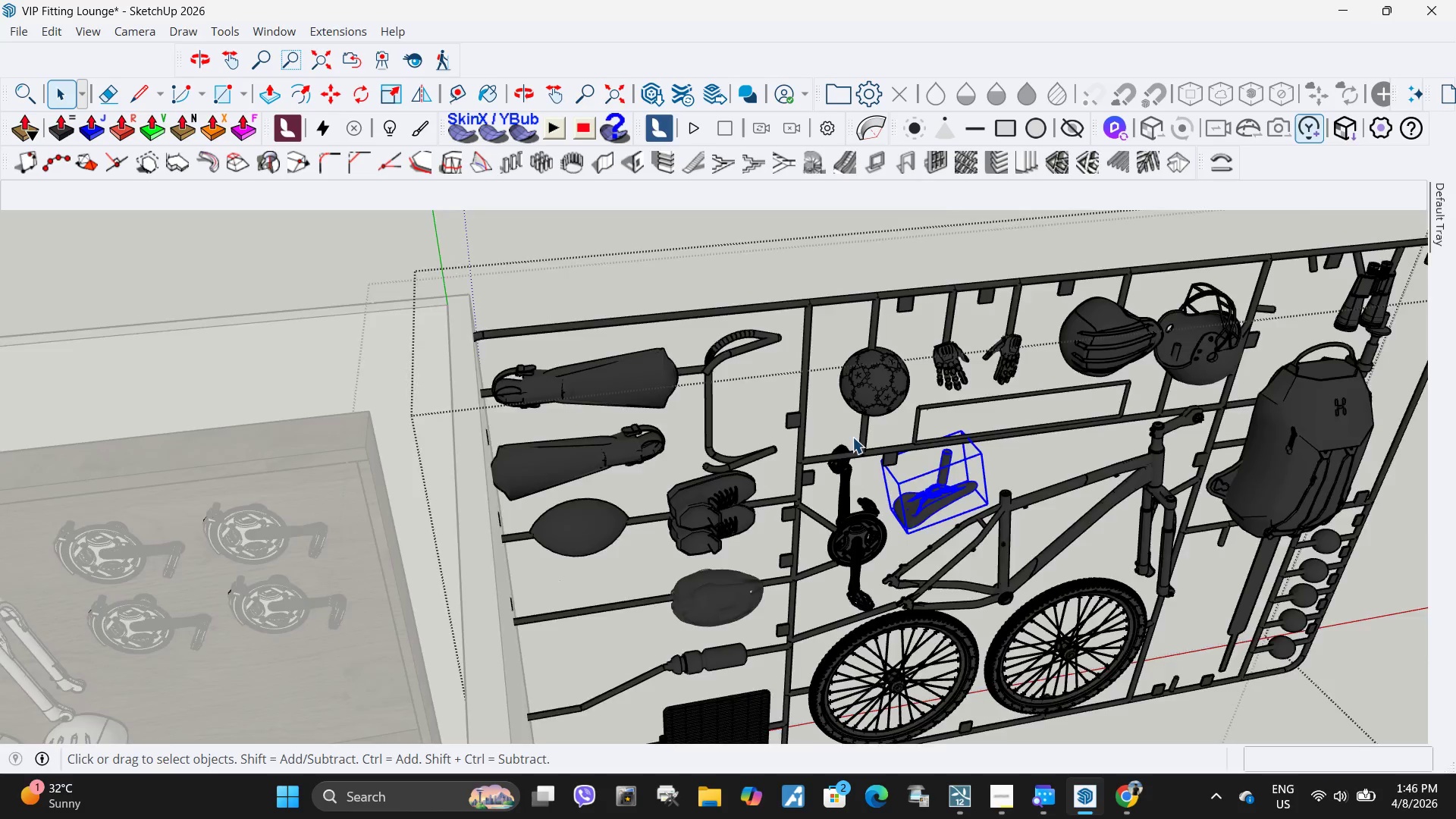 
scroll: coordinate [946, 530], scroll_direction: down, amount: 4.0
 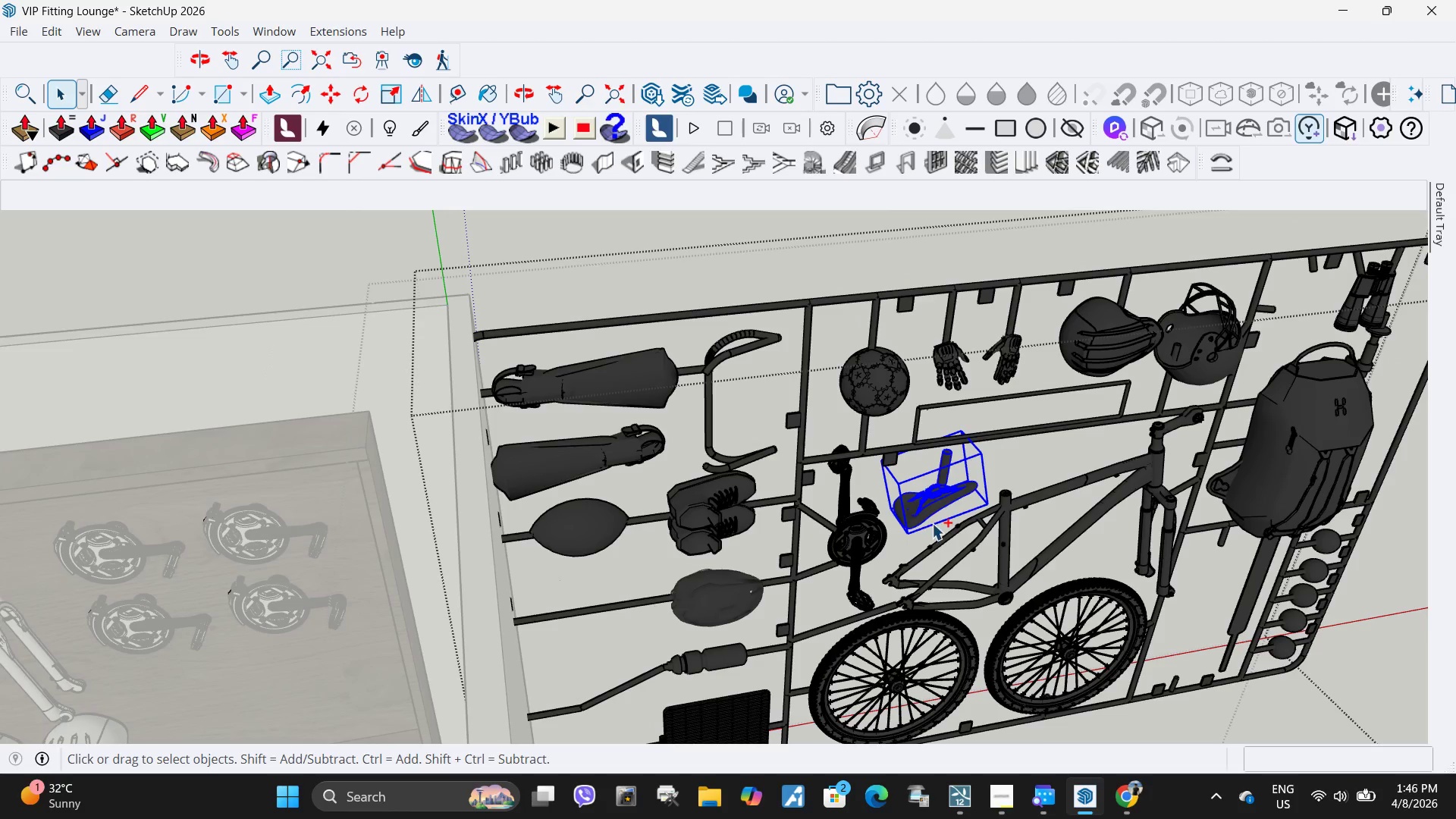 
left_click([947, 619])
 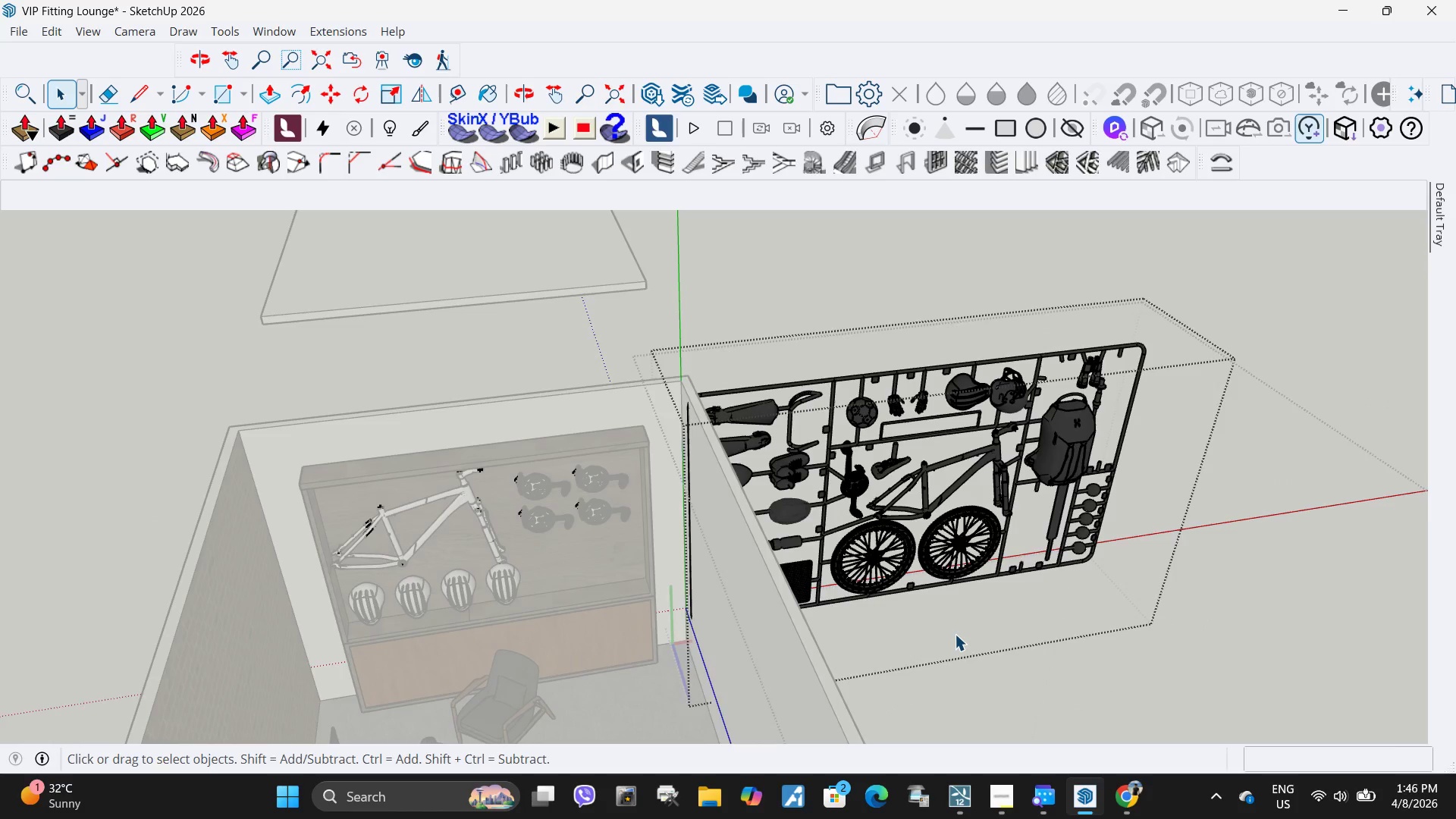 
scroll: coordinate [852, 437], scroll_direction: down, amount: 10.0
 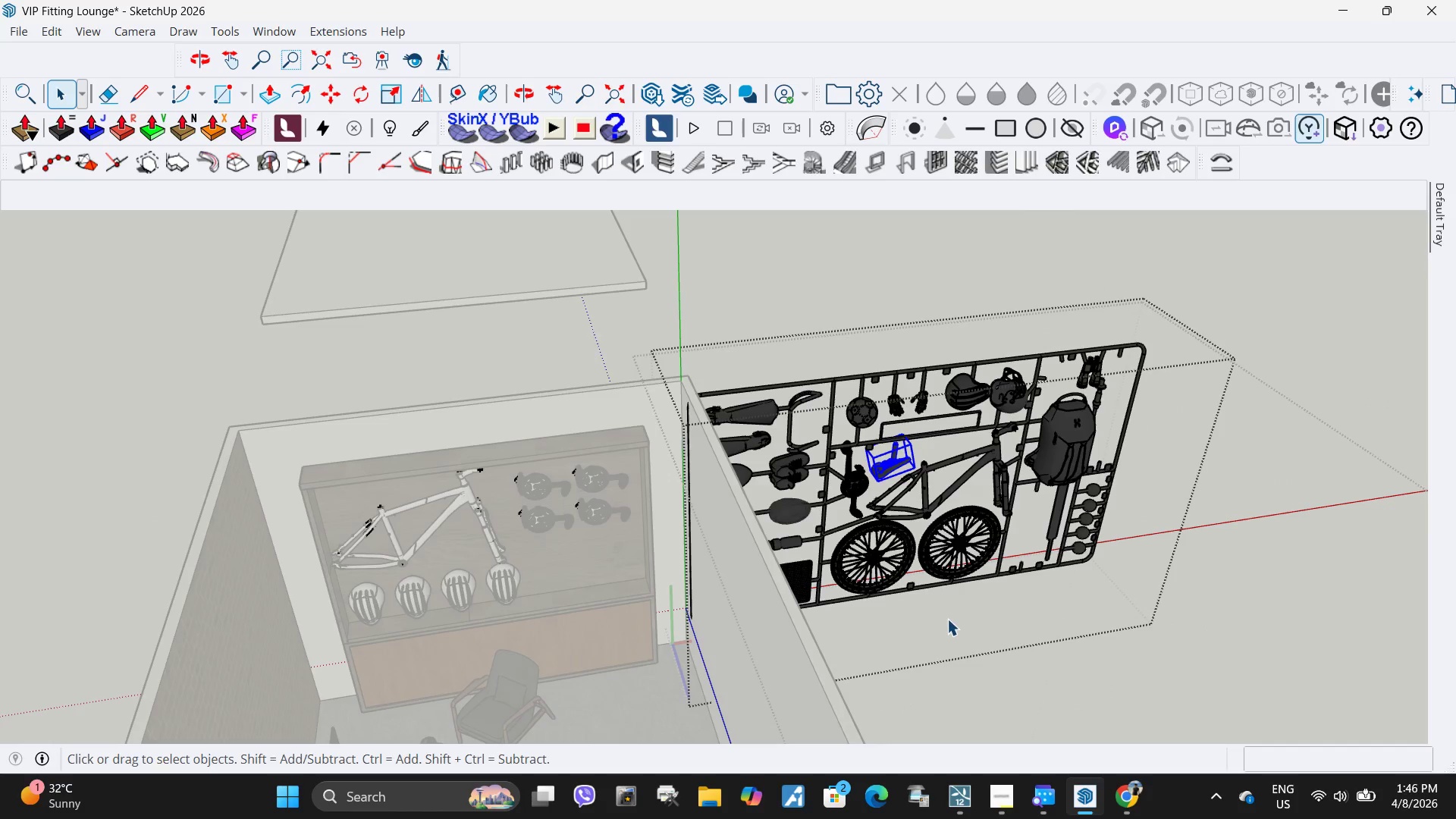 
key(Escape)
 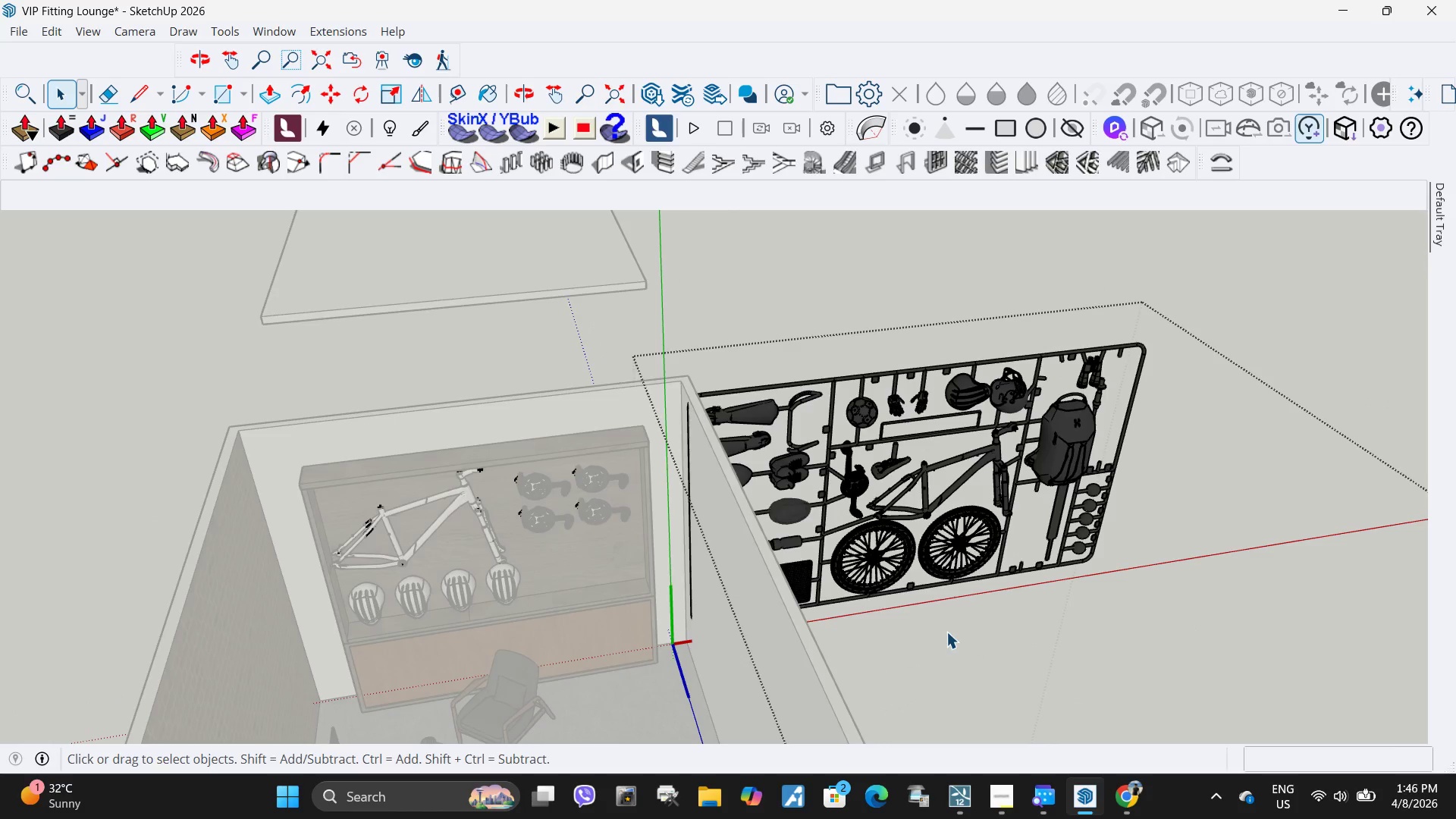 
key(Escape)
 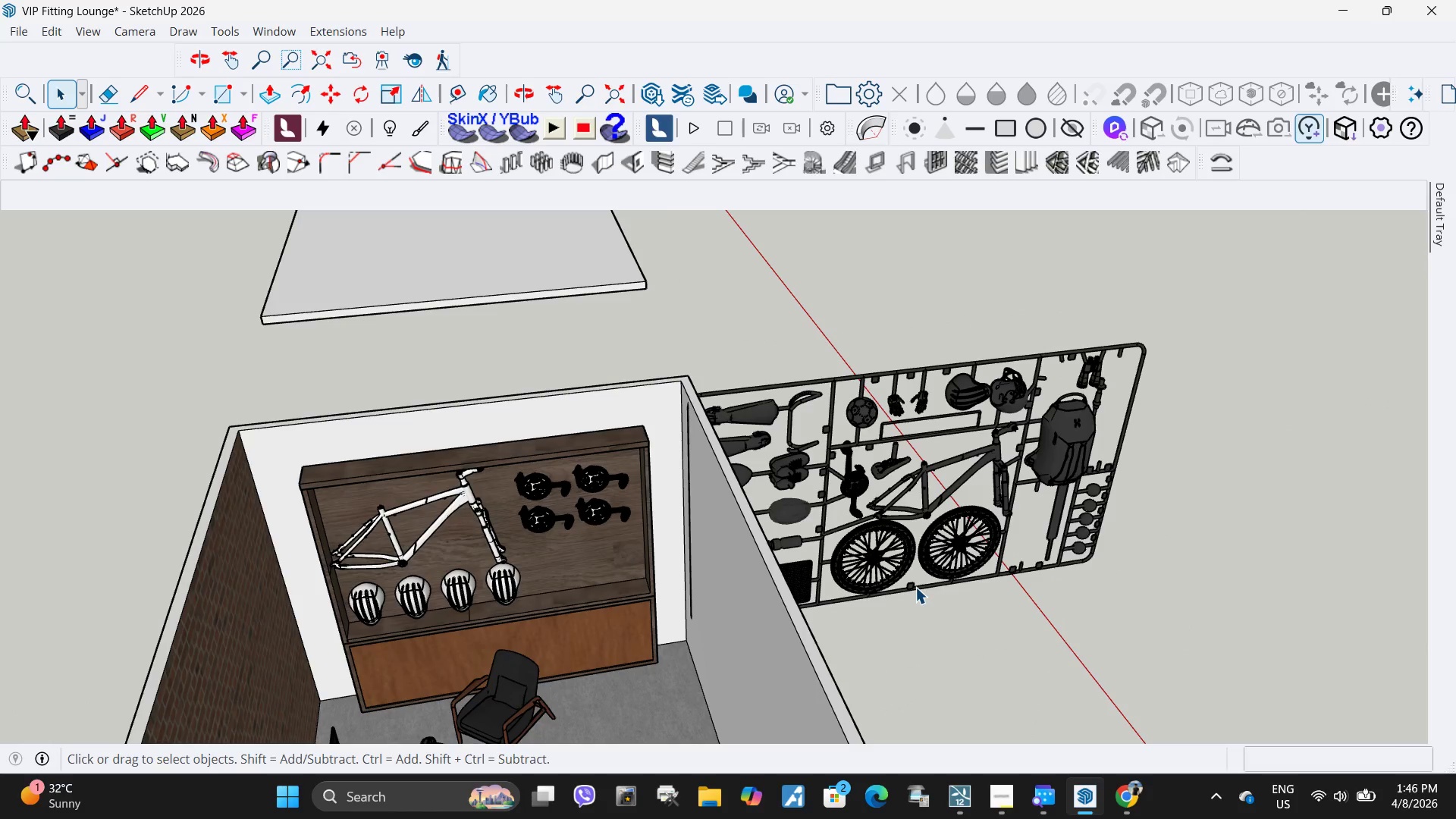 
key(Escape)
 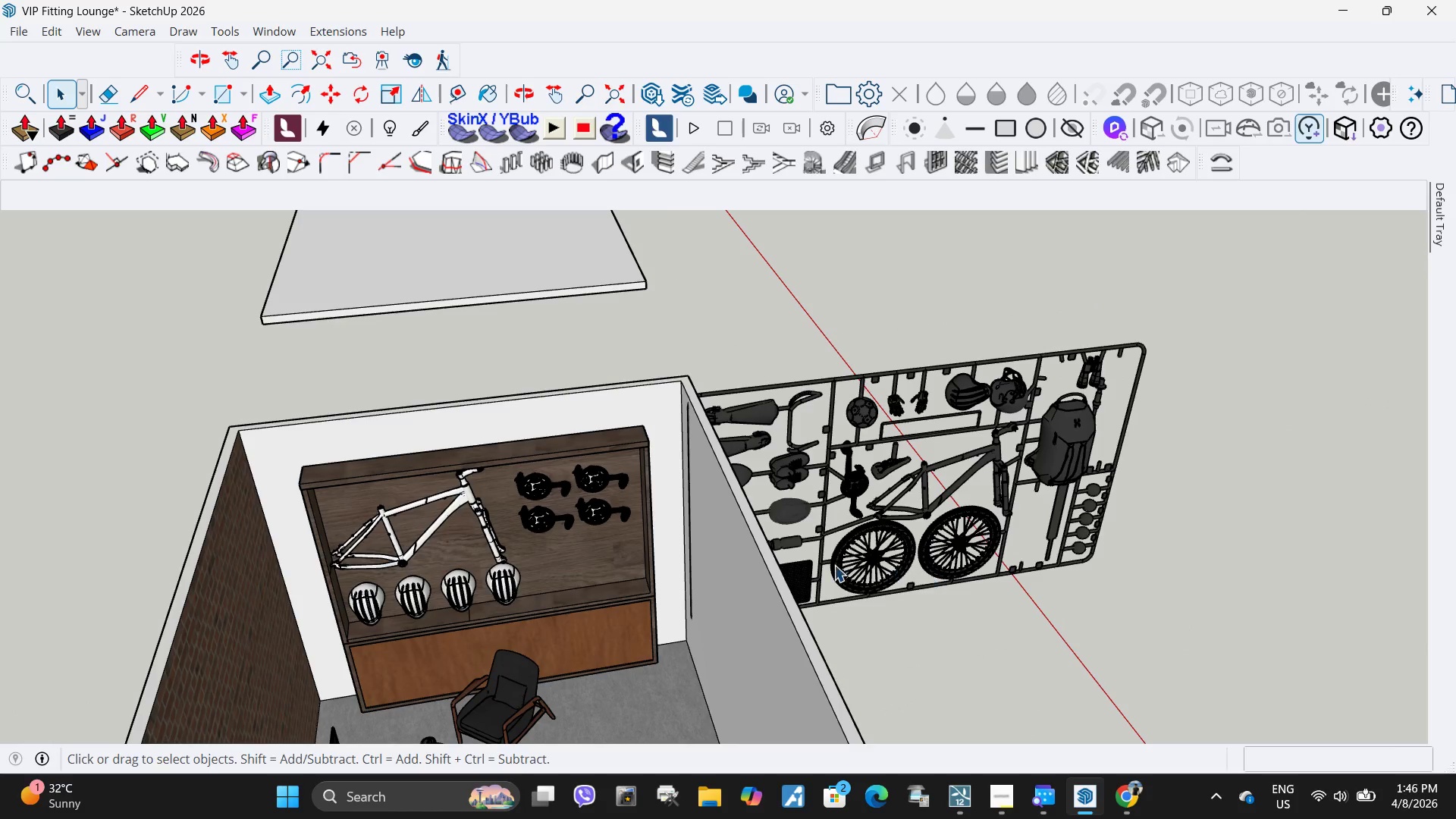 
key(Control+V)
 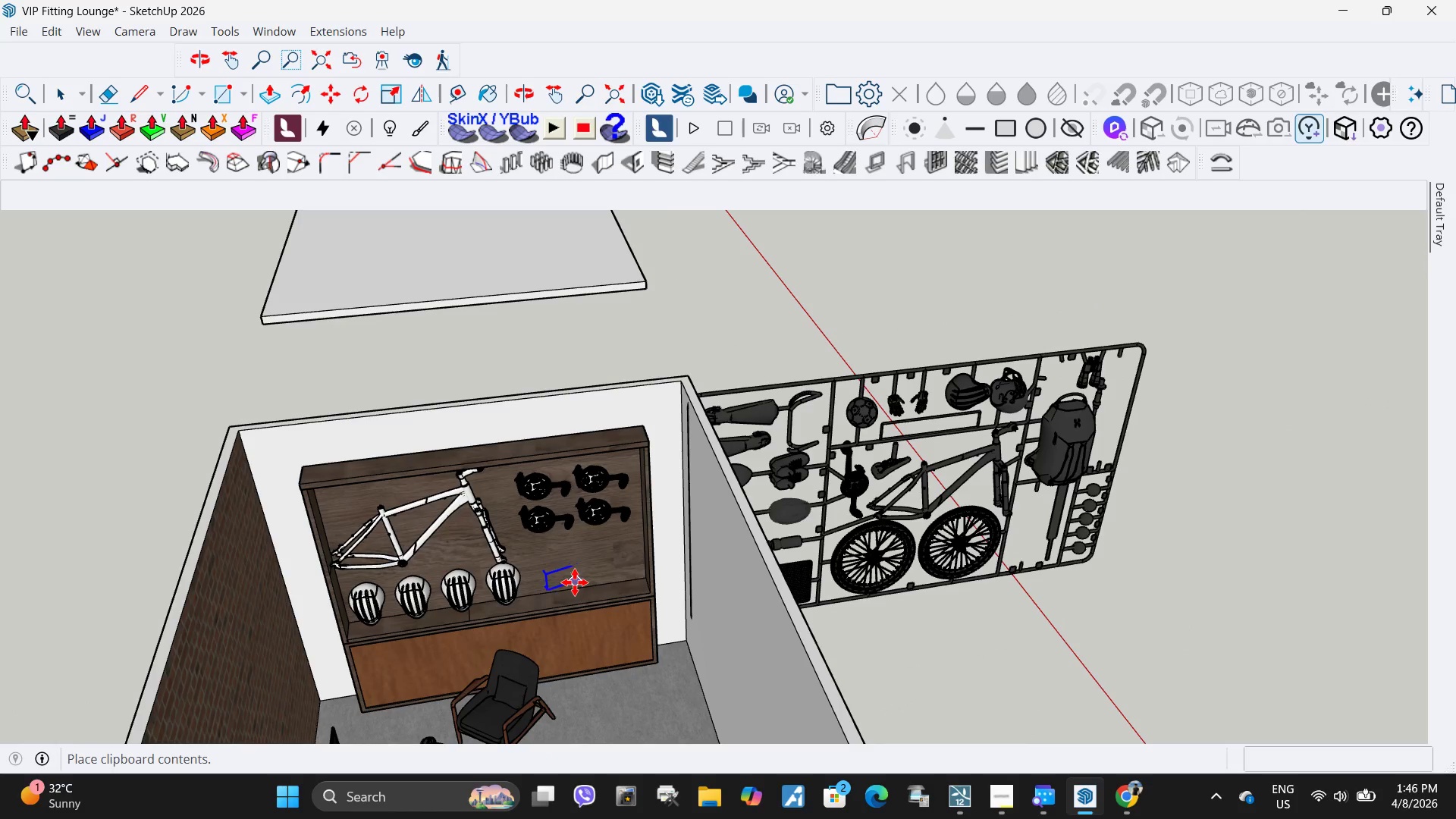 
scroll: coordinate [575, 582], scroll_direction: up, amount: 5.0
 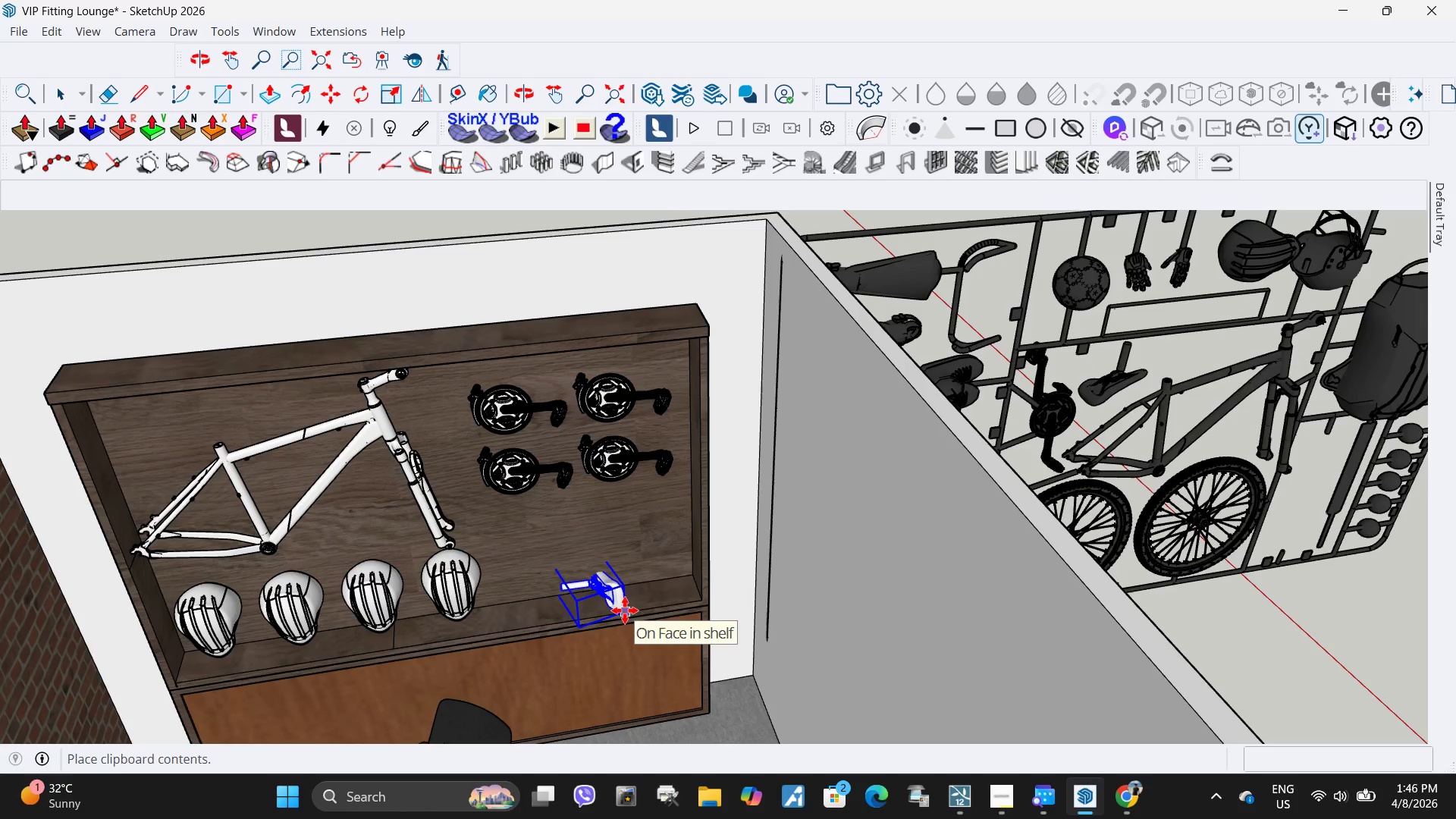 
scroll: coordinate [719, 617], scroll_direction: down, amount: 9.0
 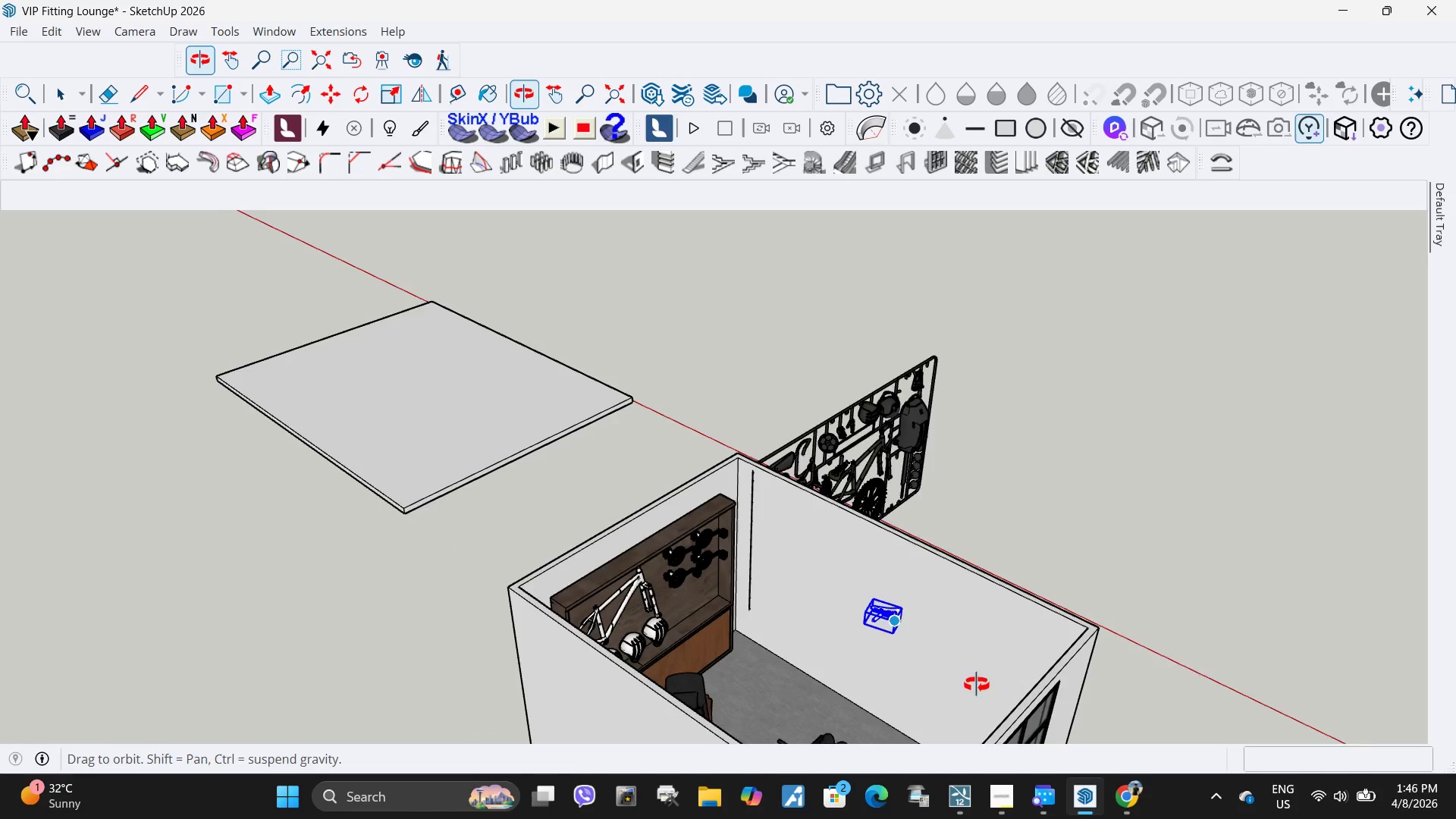 
scroll: coordinate [981, 617], scroll_direction: up, amount: 5.0
 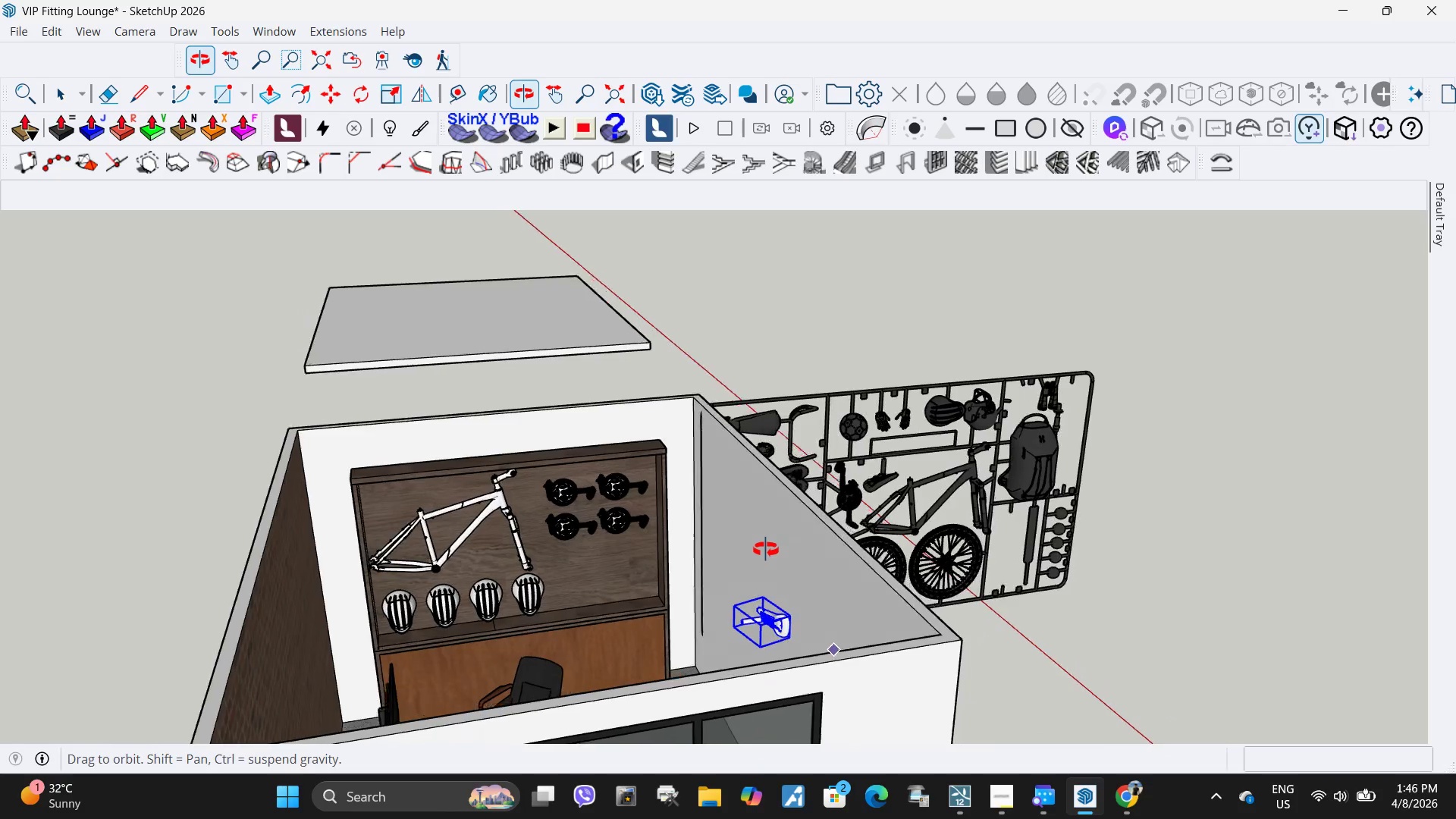 
scroll: coordinate [777, 576], scroll_direction: down, amount: 7.0
 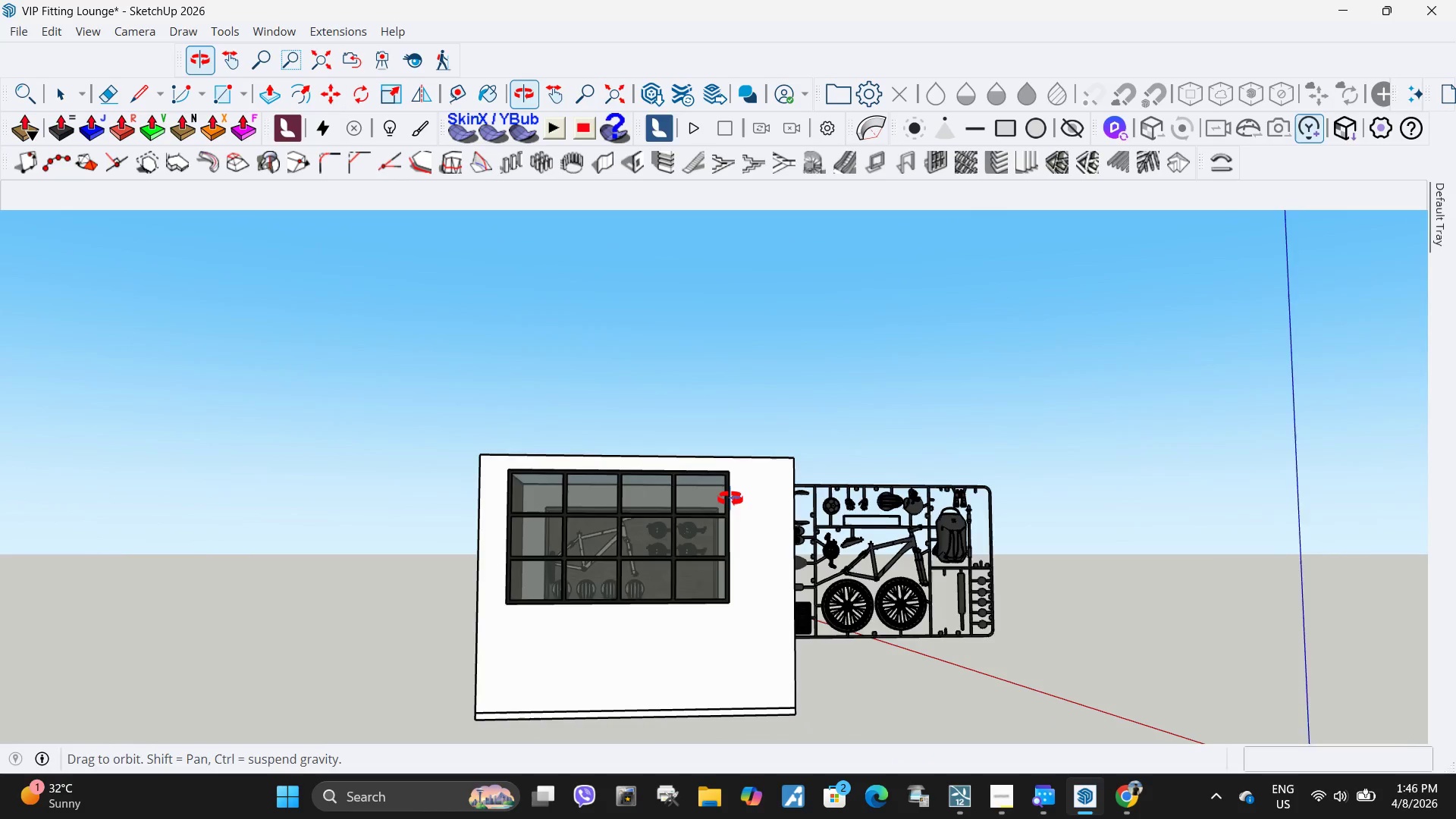 
key(Q)
 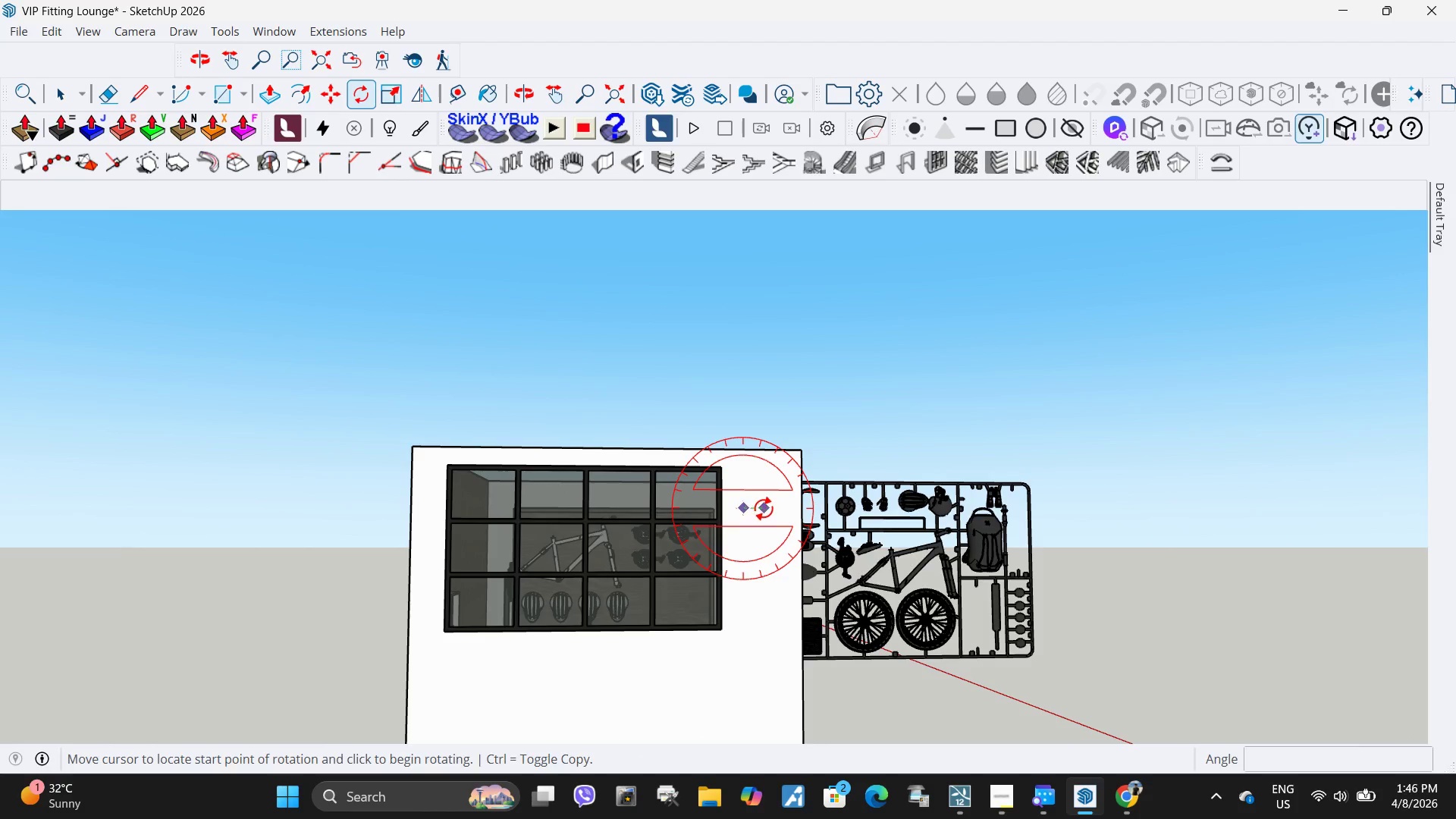 
scroll: coordinate [748, 500], scroll_direction: up, amount: 2.0
 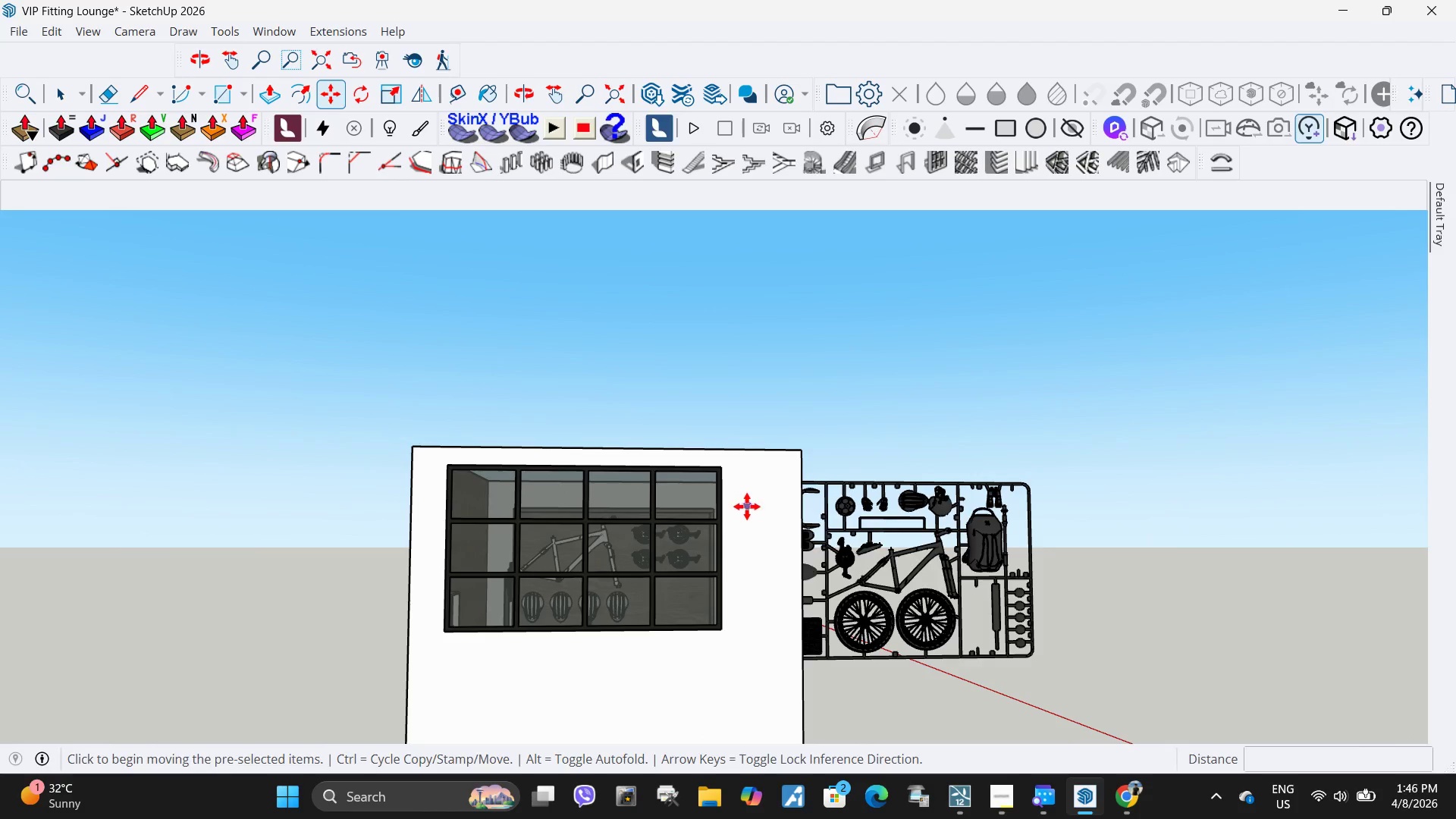 
double_click([764, 508])
 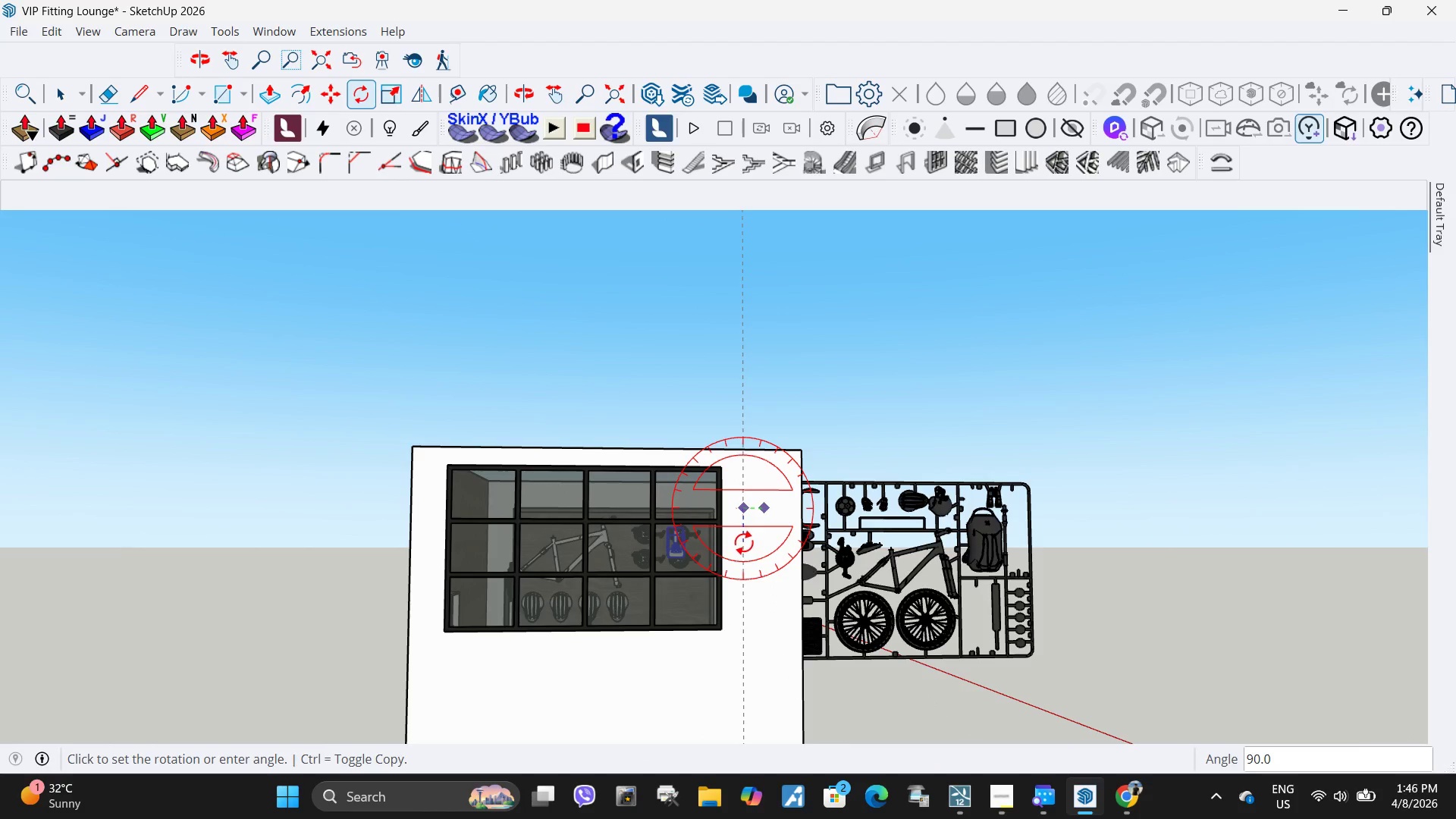 
left_click([744, 542])
 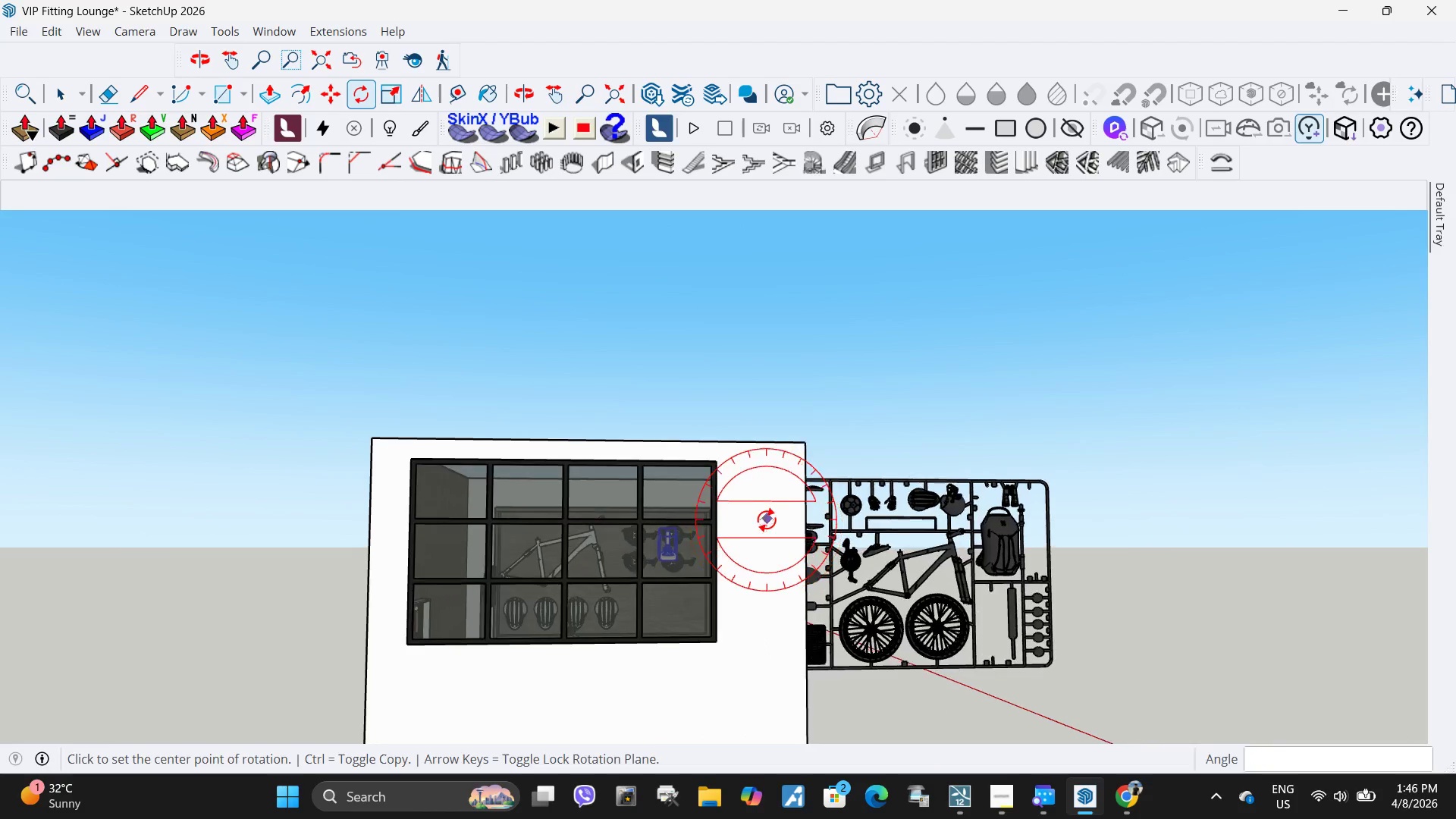 
scroll: coordinate [767, 519], scroll_direction: up, amount: 1.0
 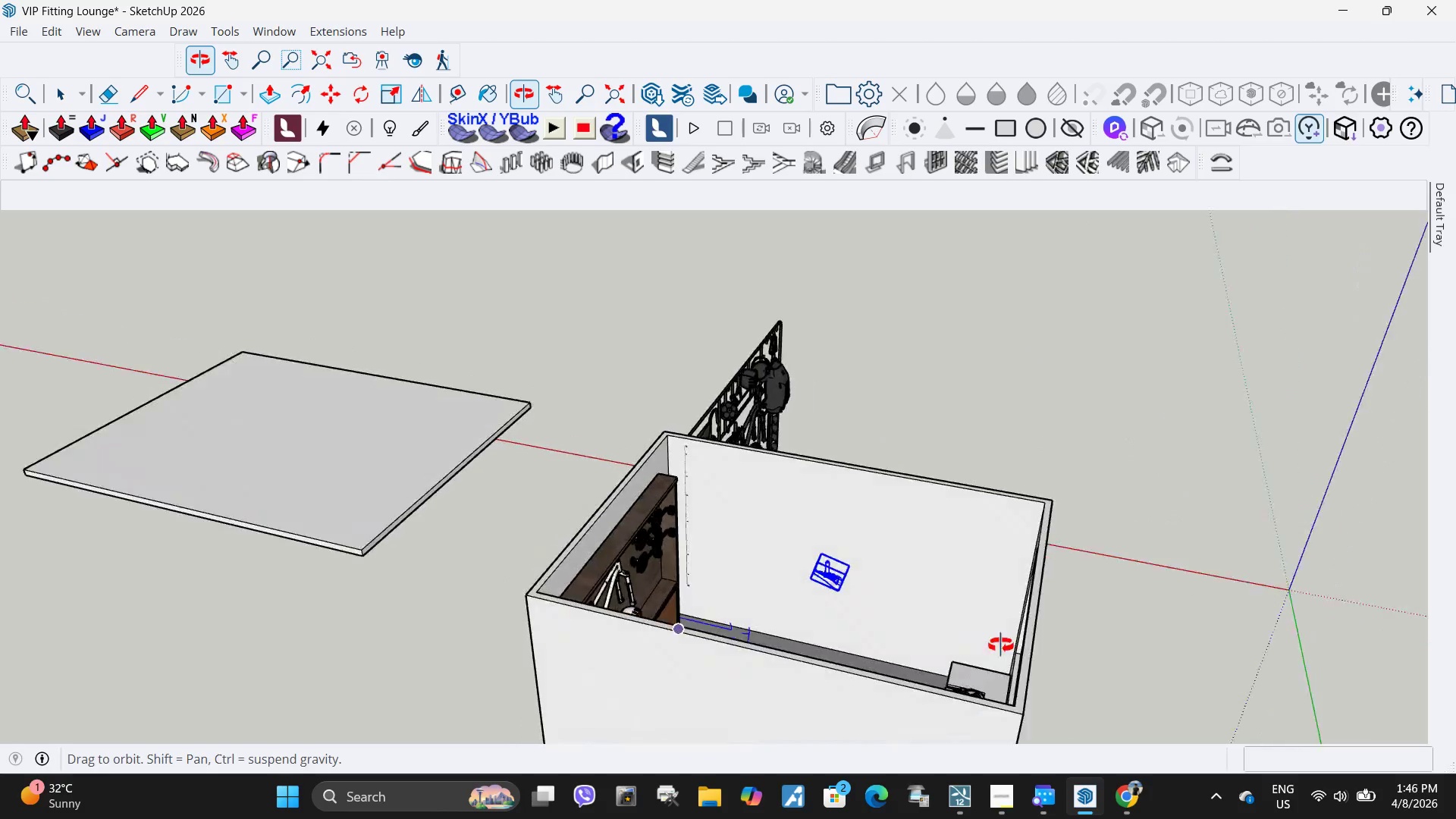 
scroll: coordinate [606, 547], scroll_direction: down, amount: 7.0
 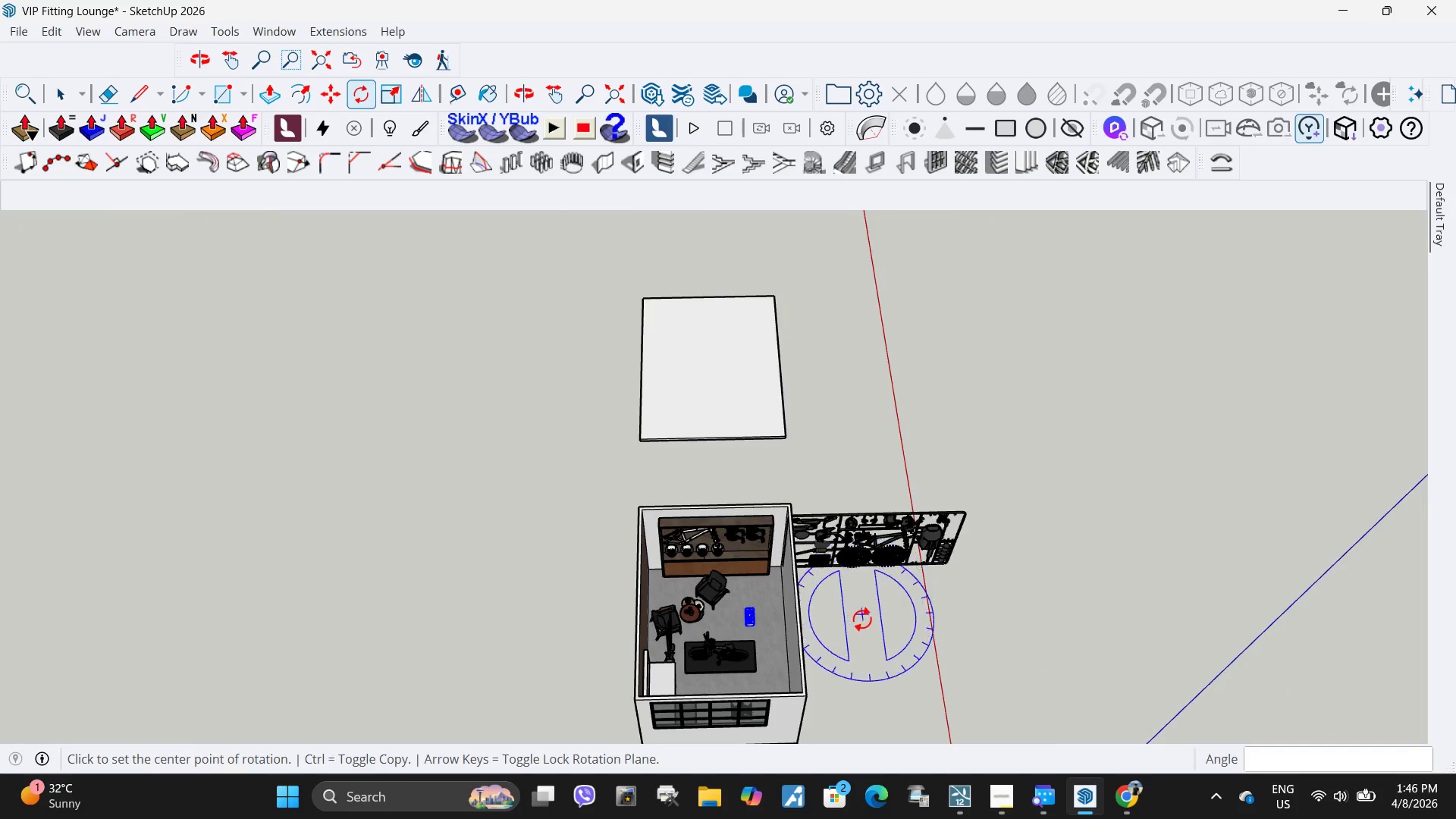 
left_click([862, 653])
 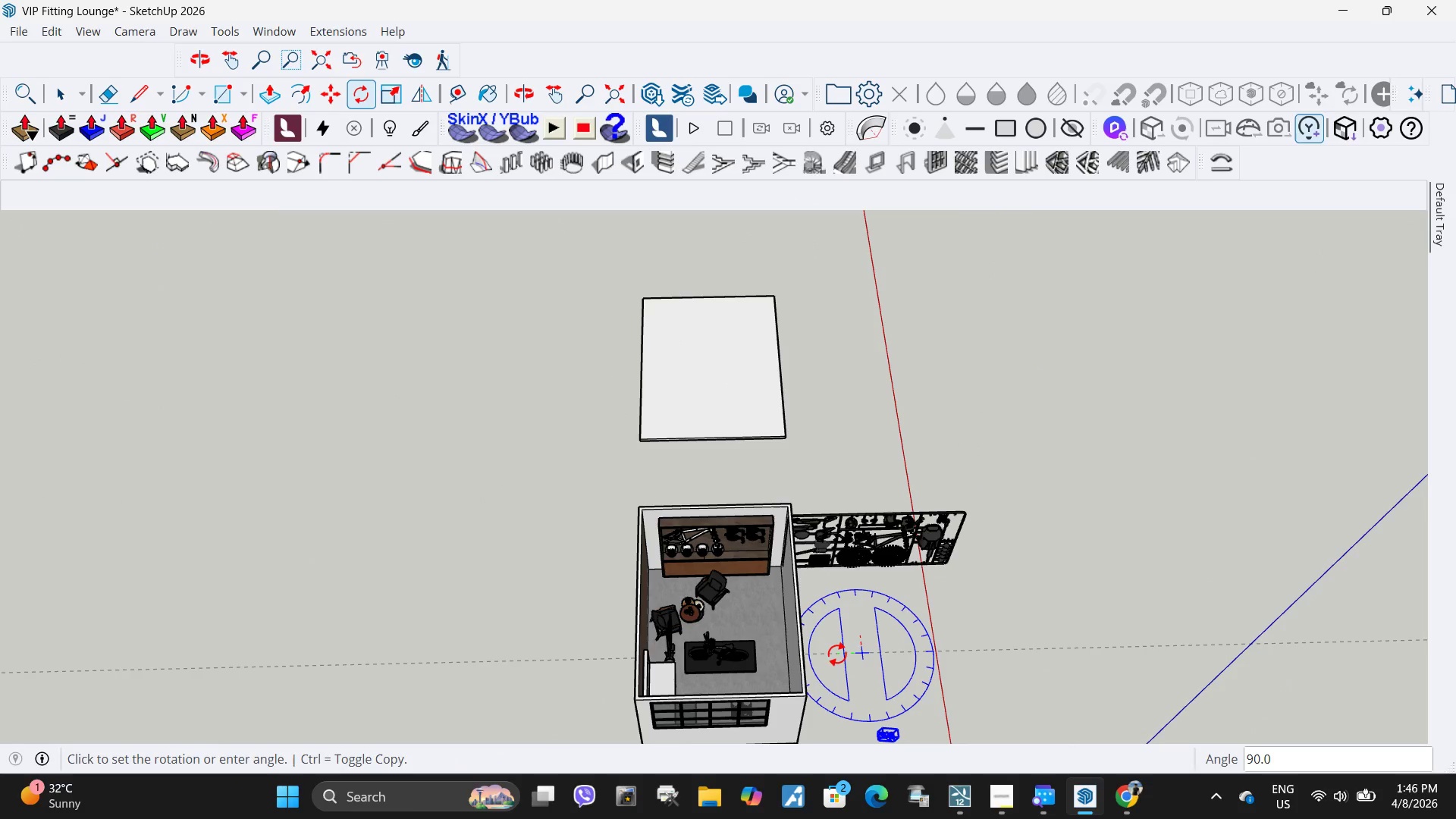 
left_click([837, 654])
 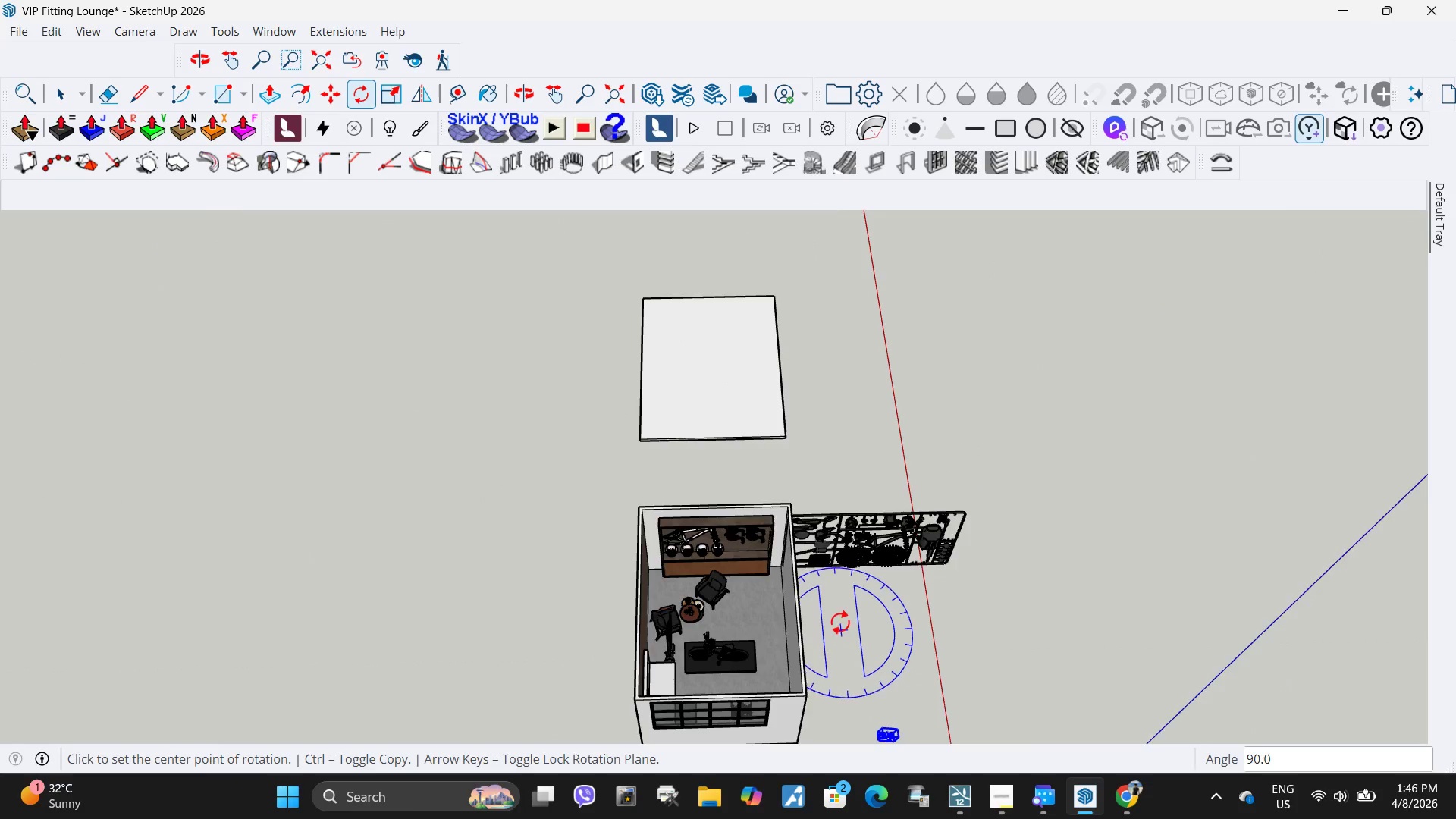 
scroll: coordinate [882, 692], scroll_direction: up, amount: 16.0
 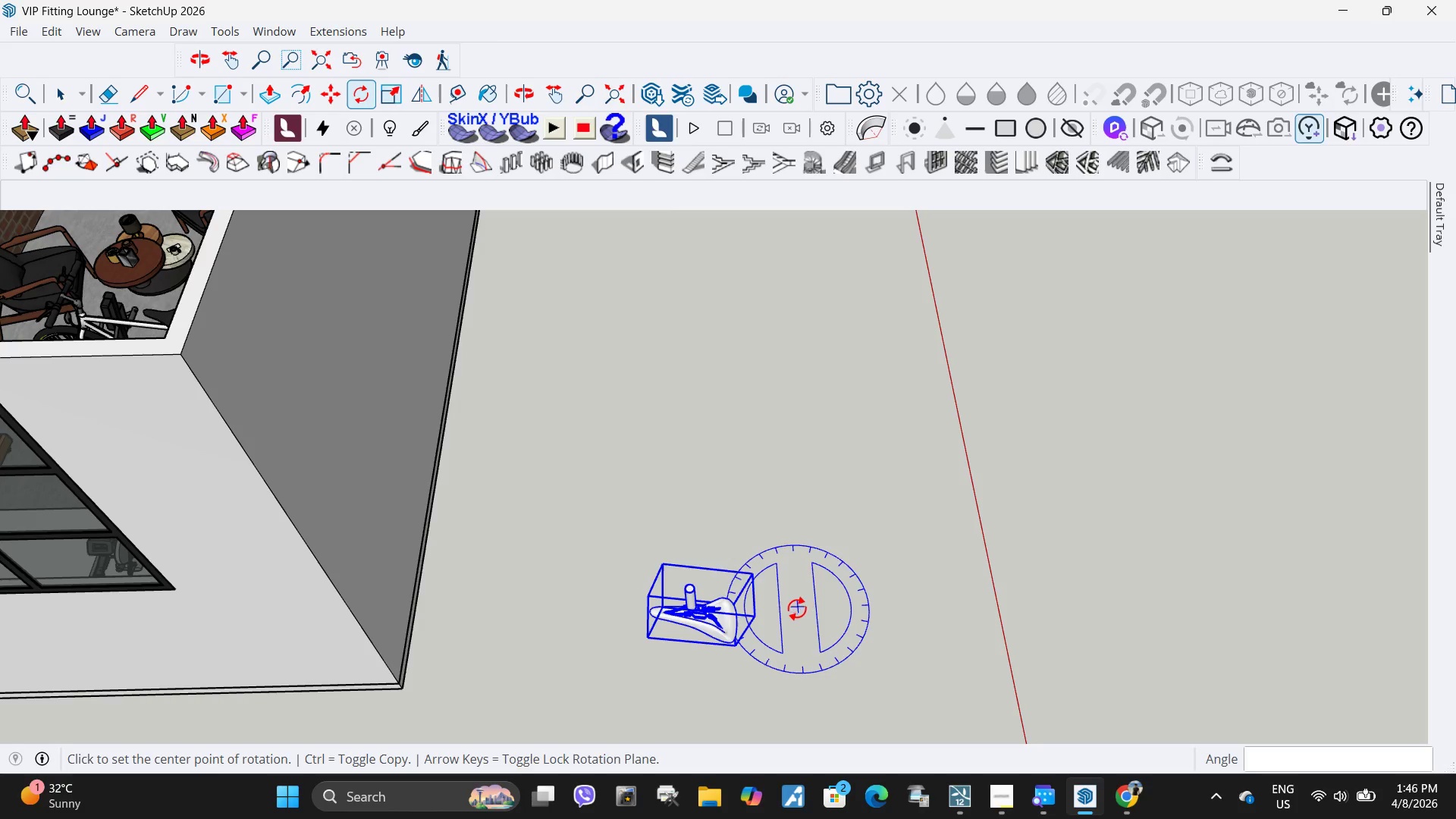 
key(M)
 